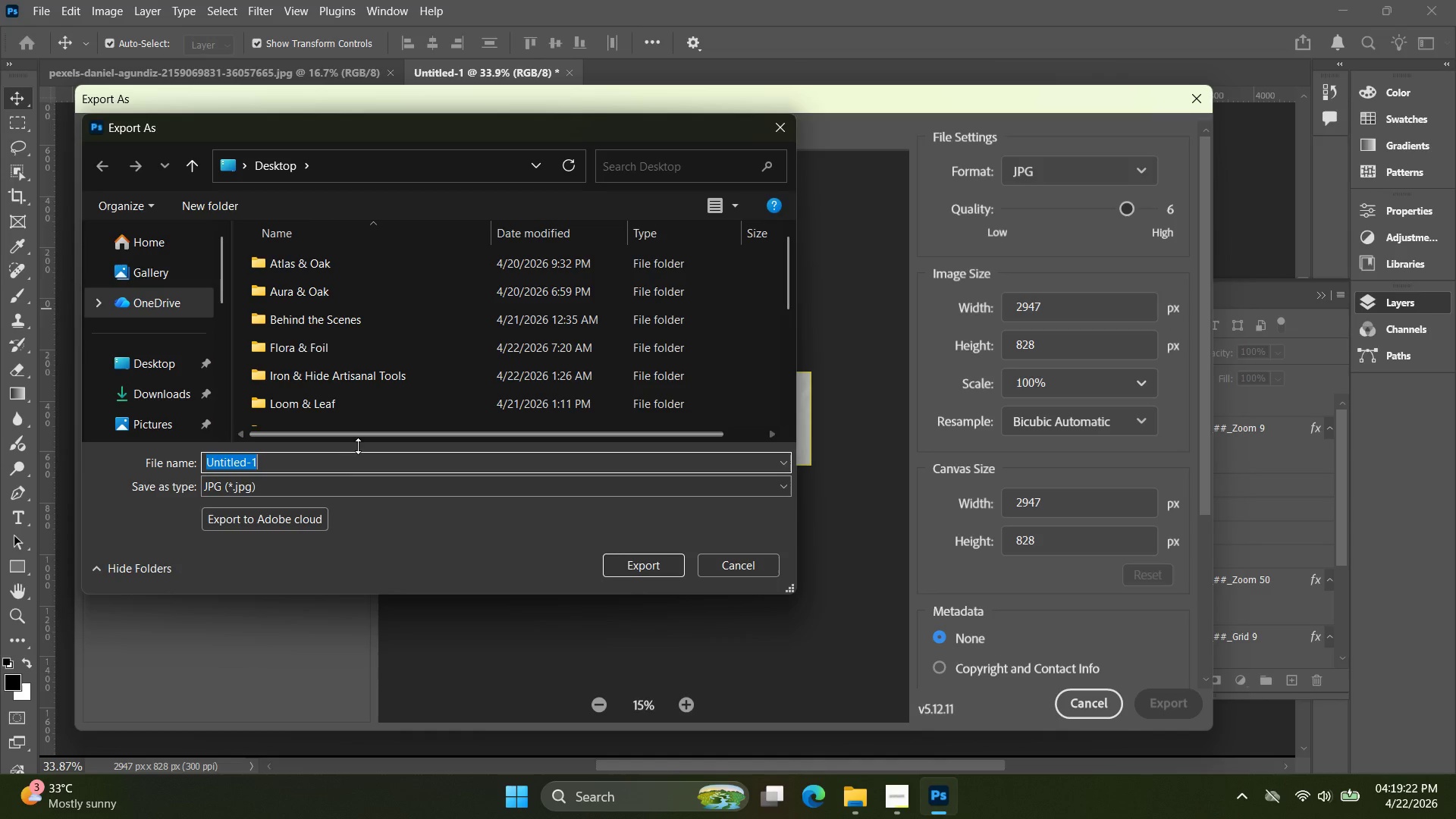 
key(C)
 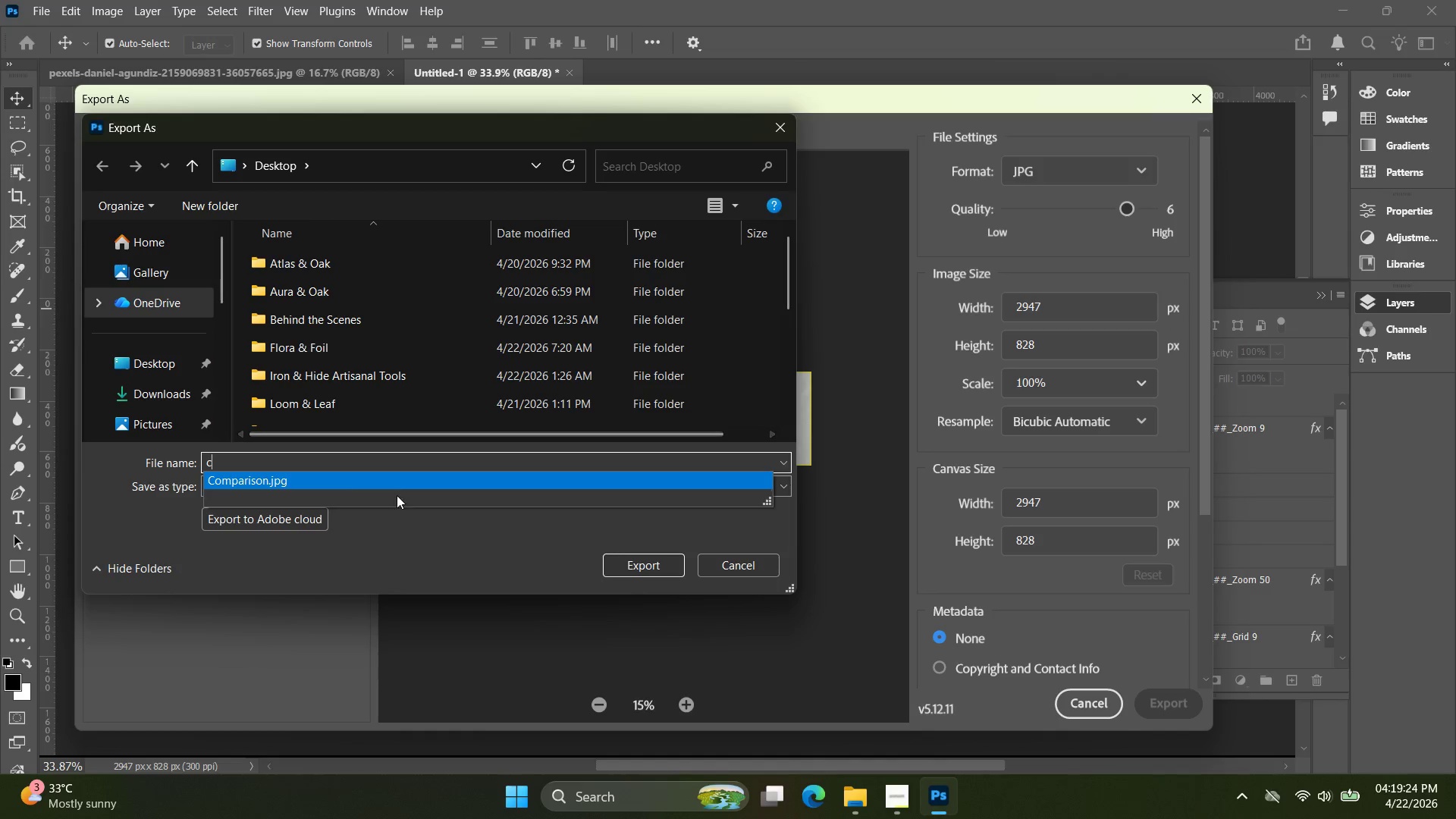 
double_click([399, 480])
 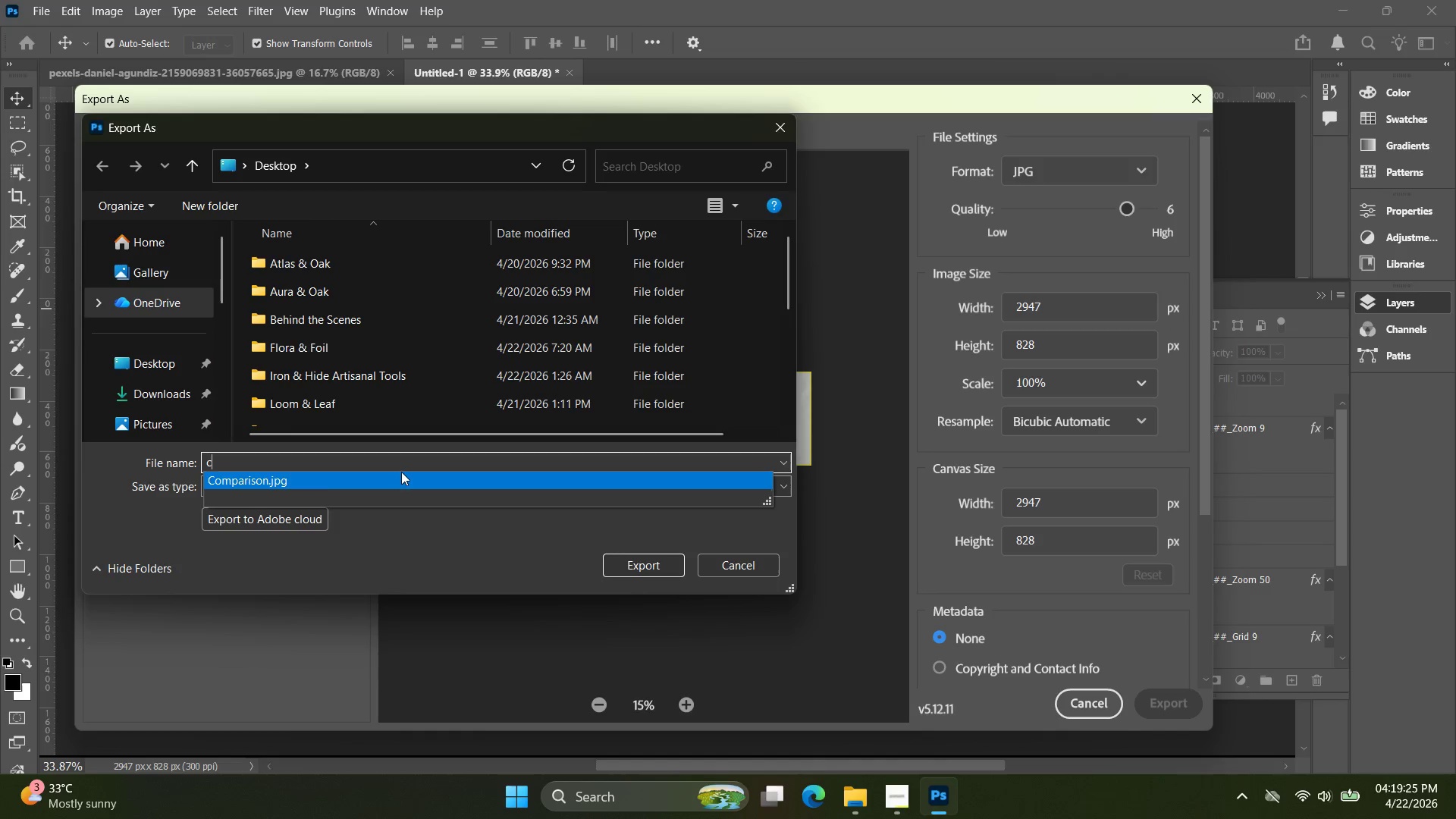 
triple_click([401, 472])
 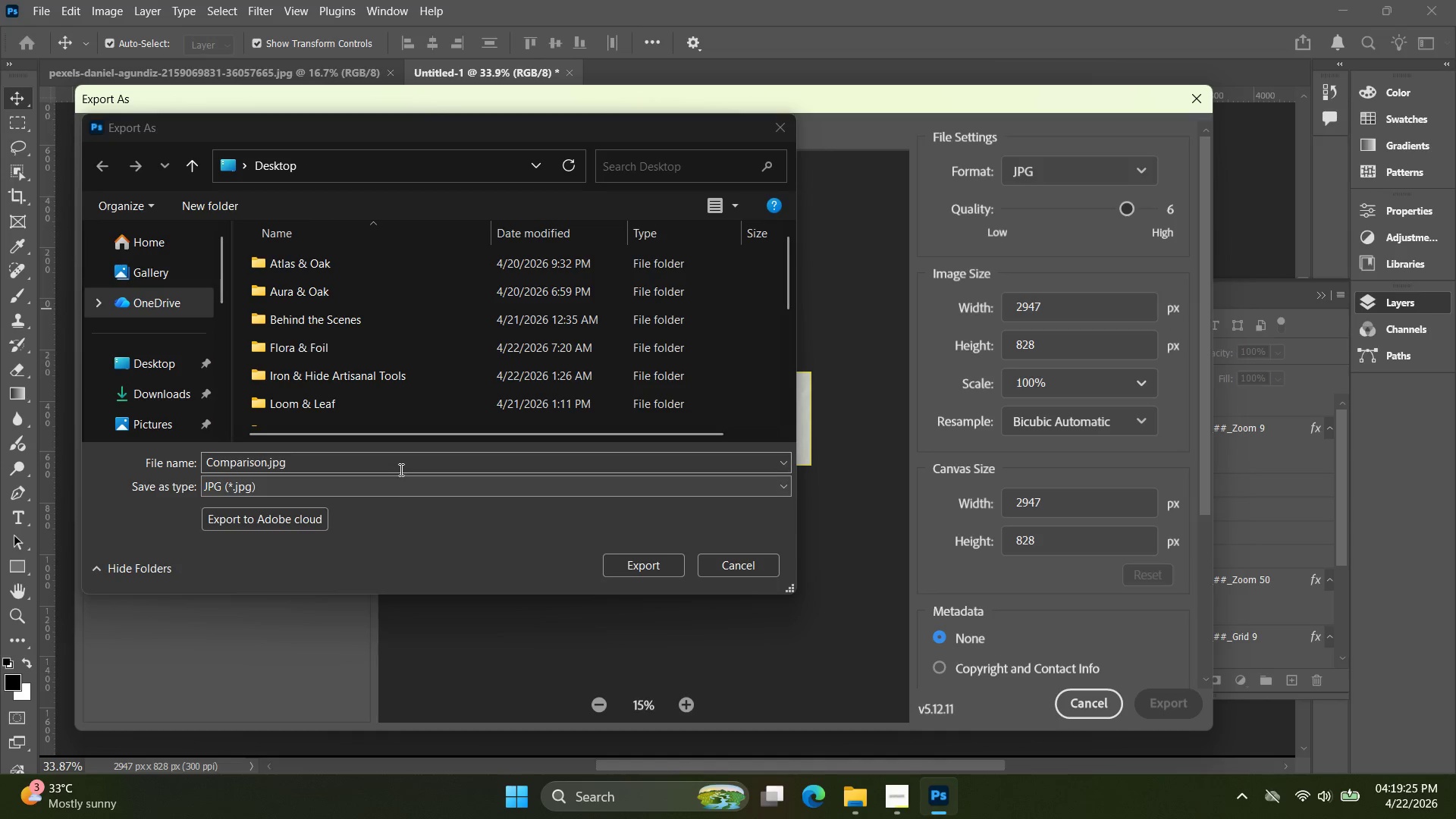 
left_click([400, 469])
 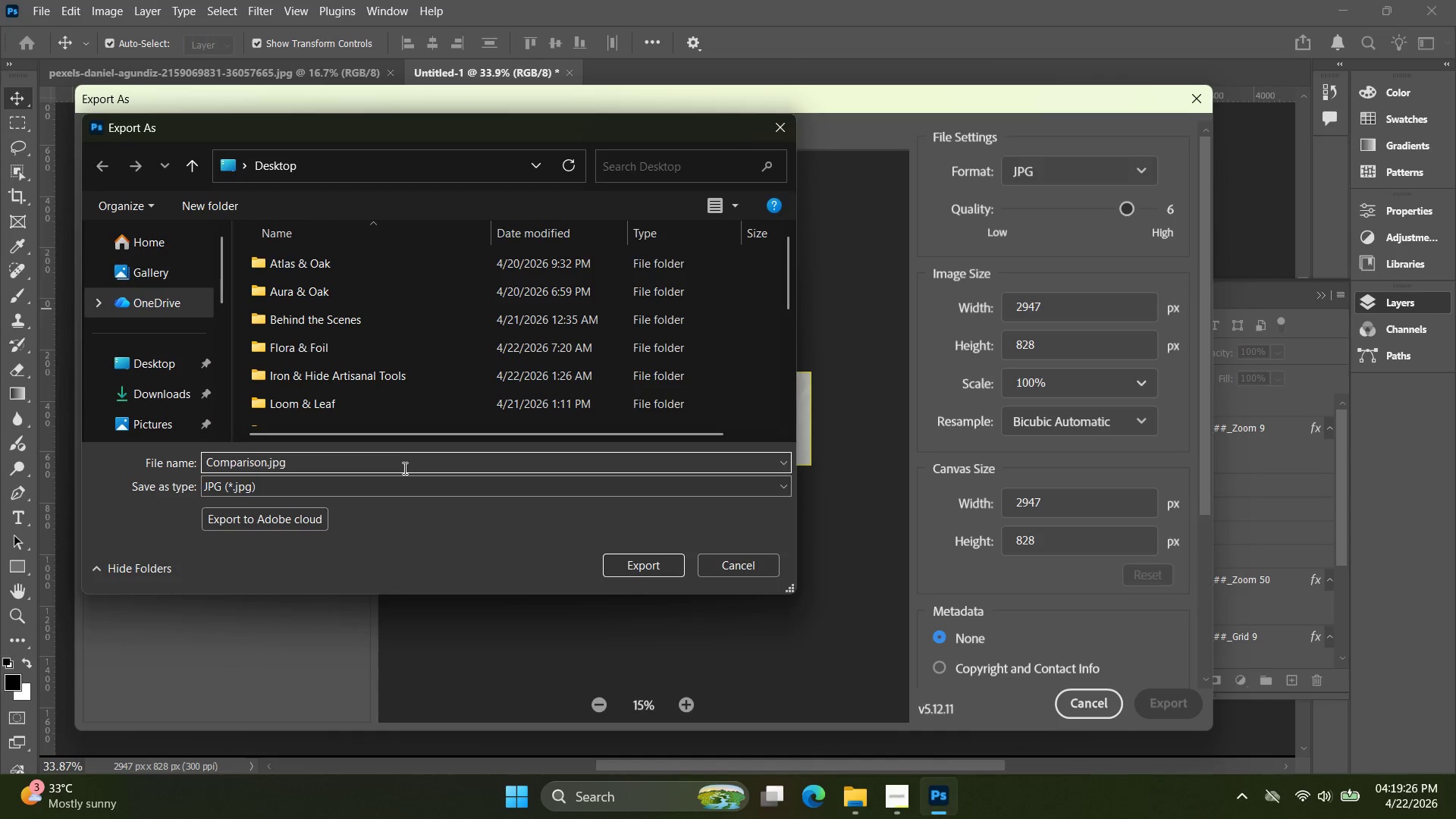 
key(Backspace)
 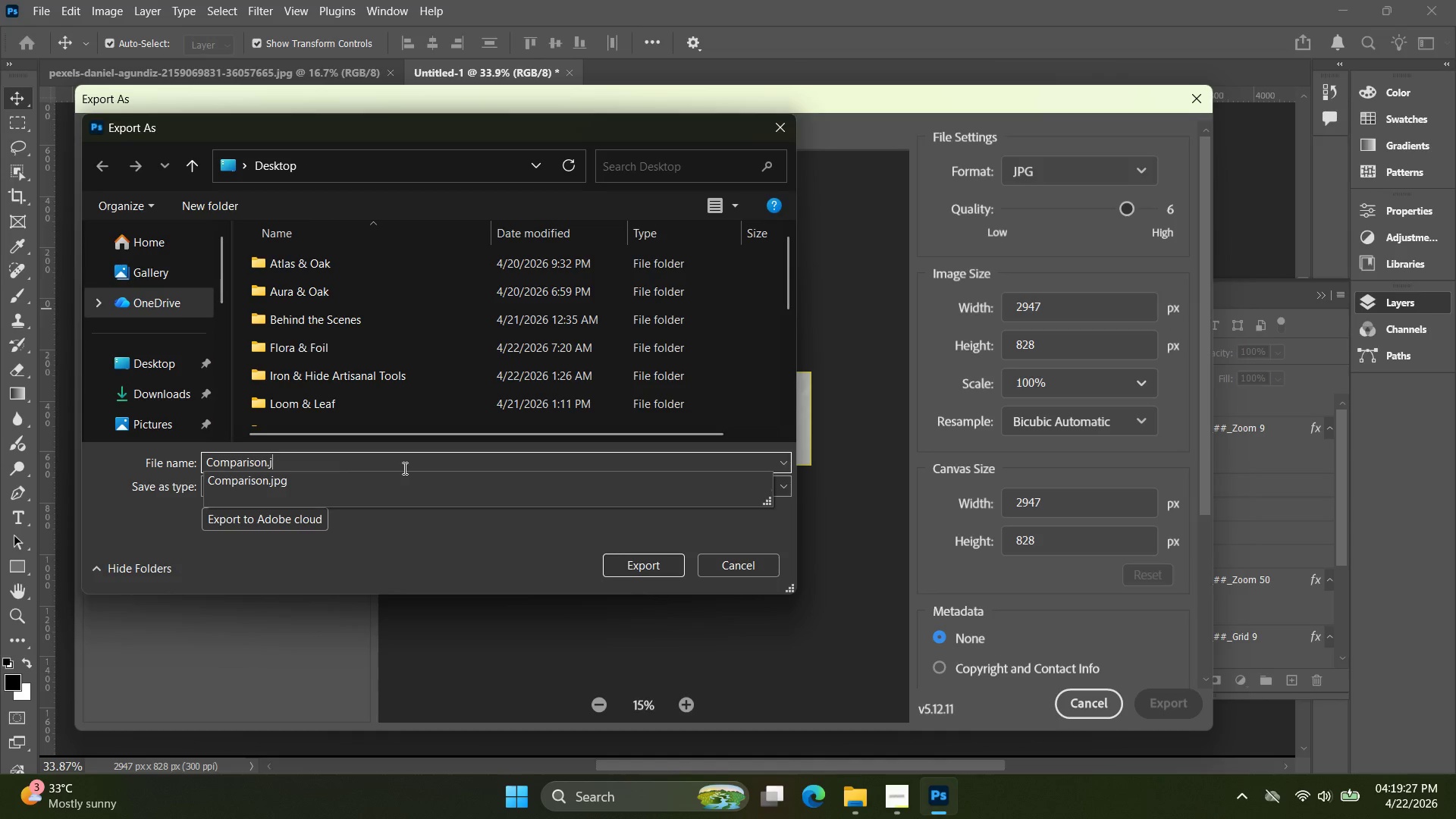 
key(Backspace)
 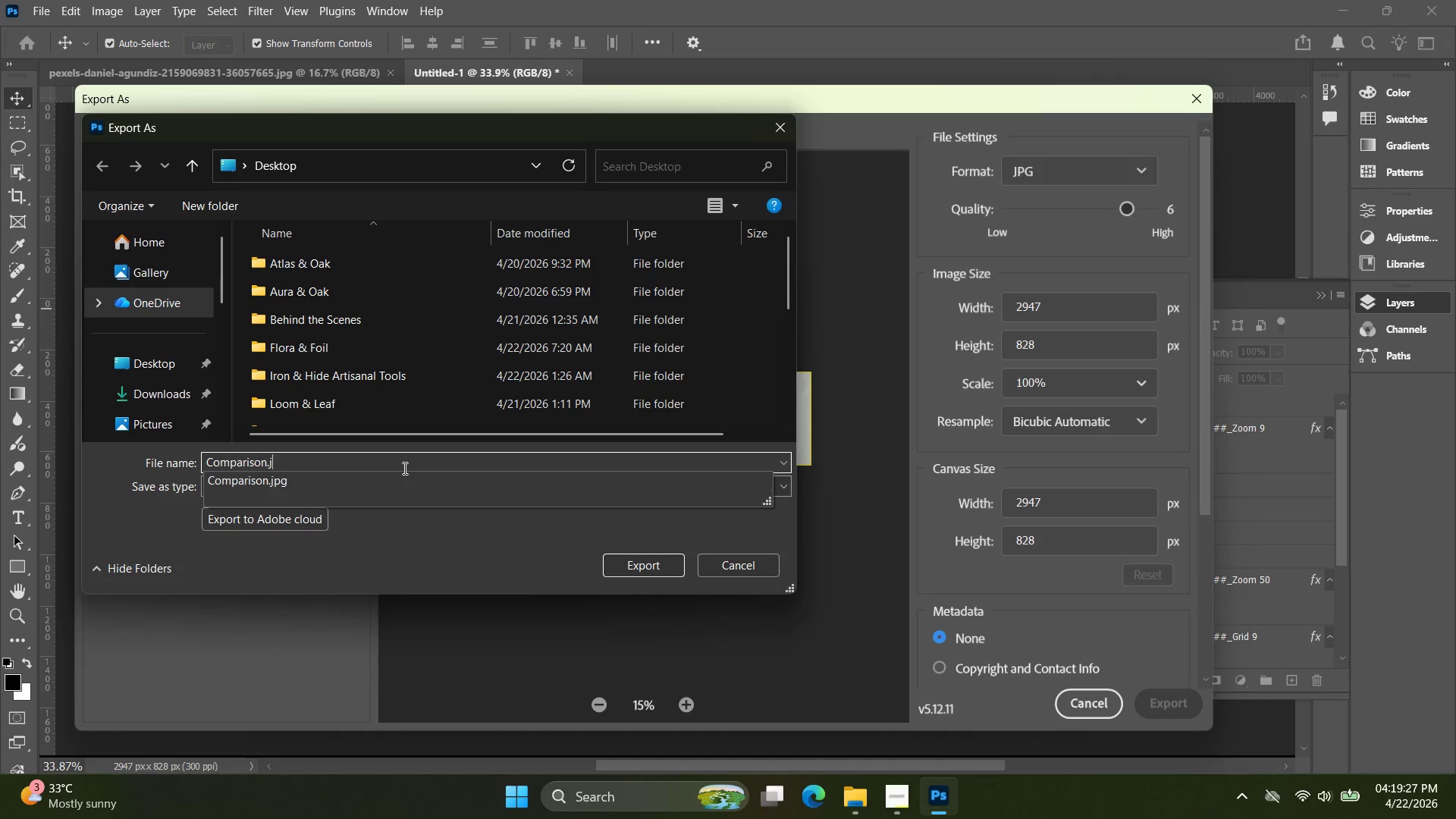 
key(Backspace)
 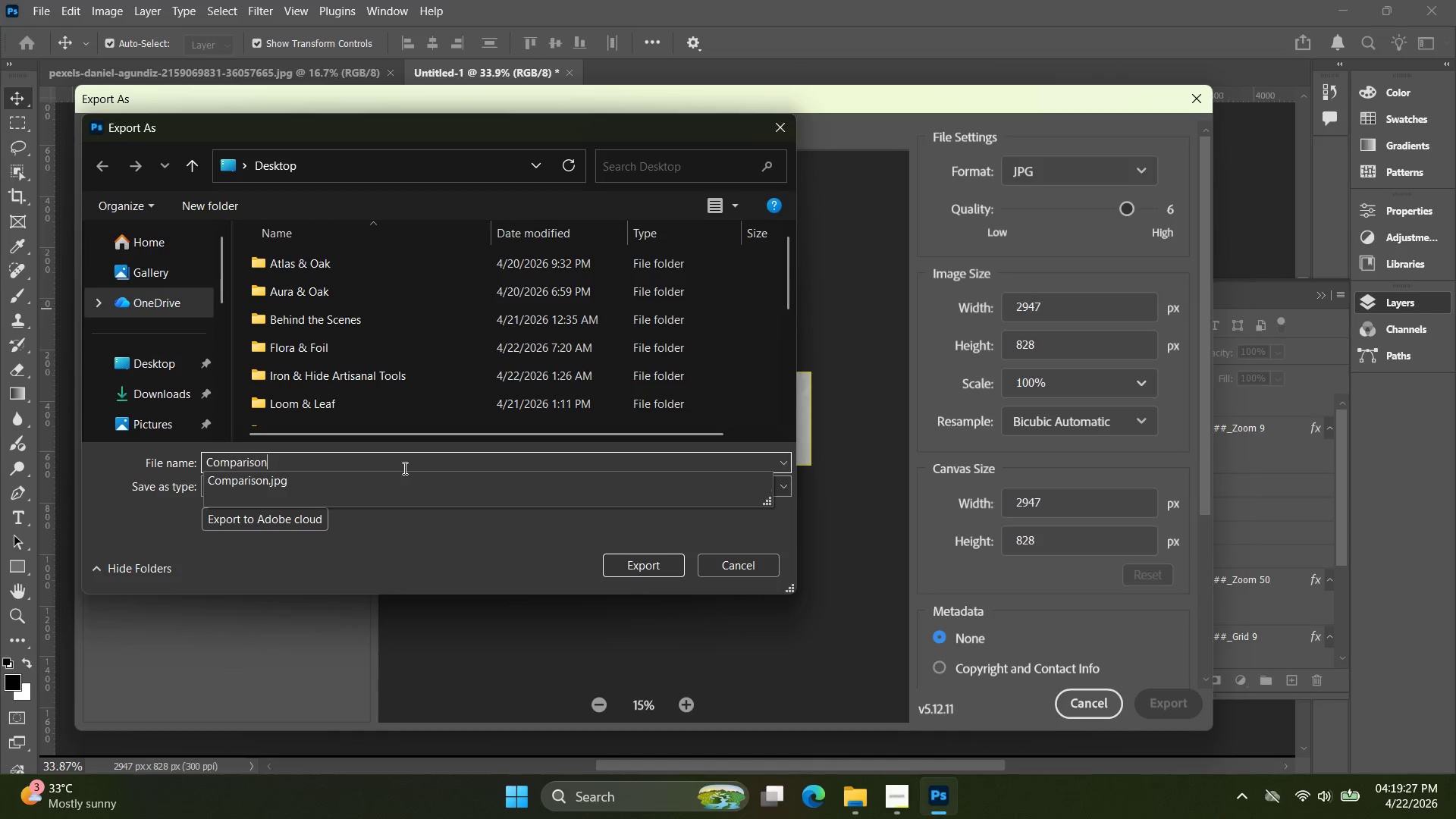 
key(Backspace)
 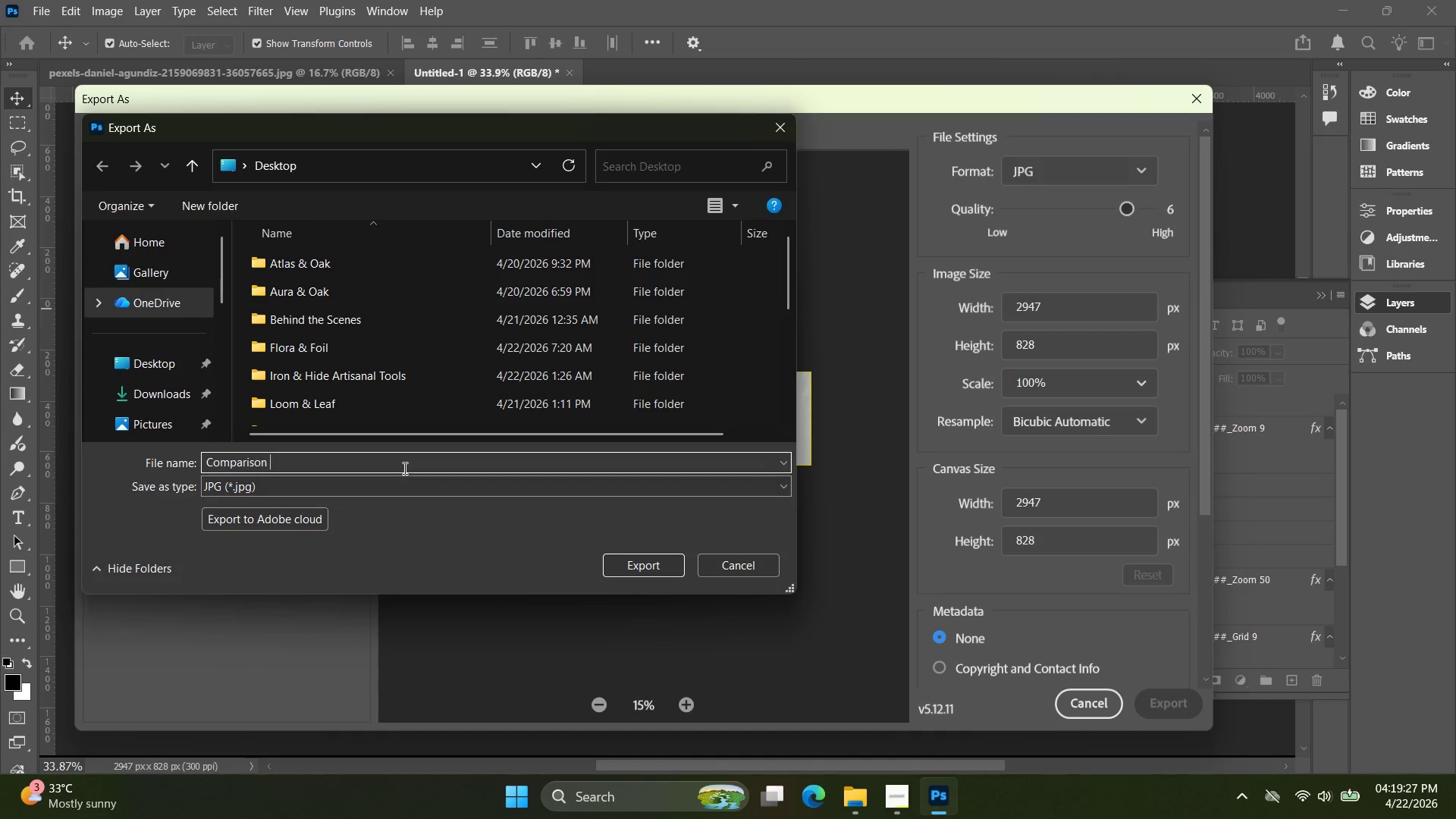 
key(Space)
 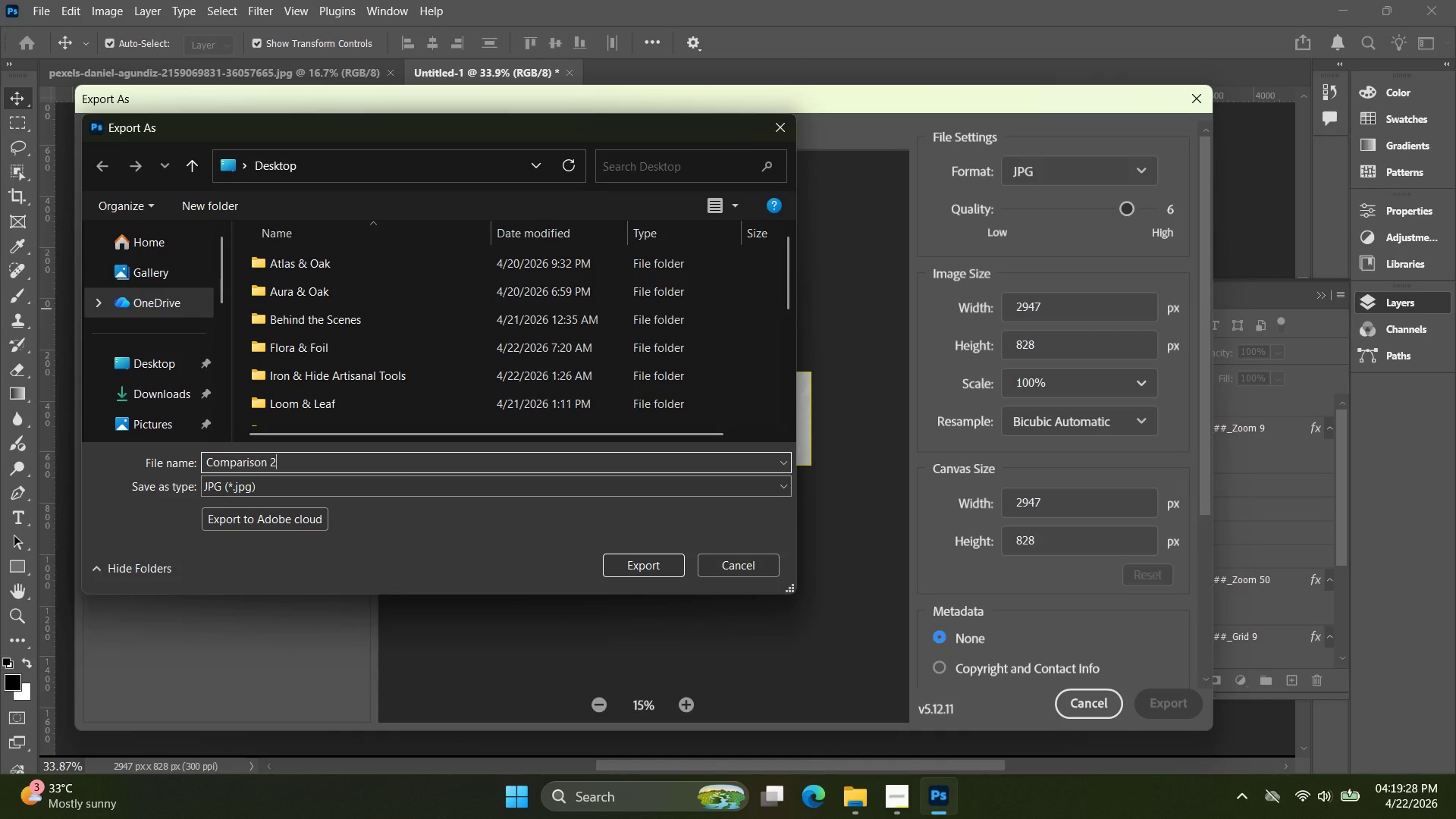 
key(2)
 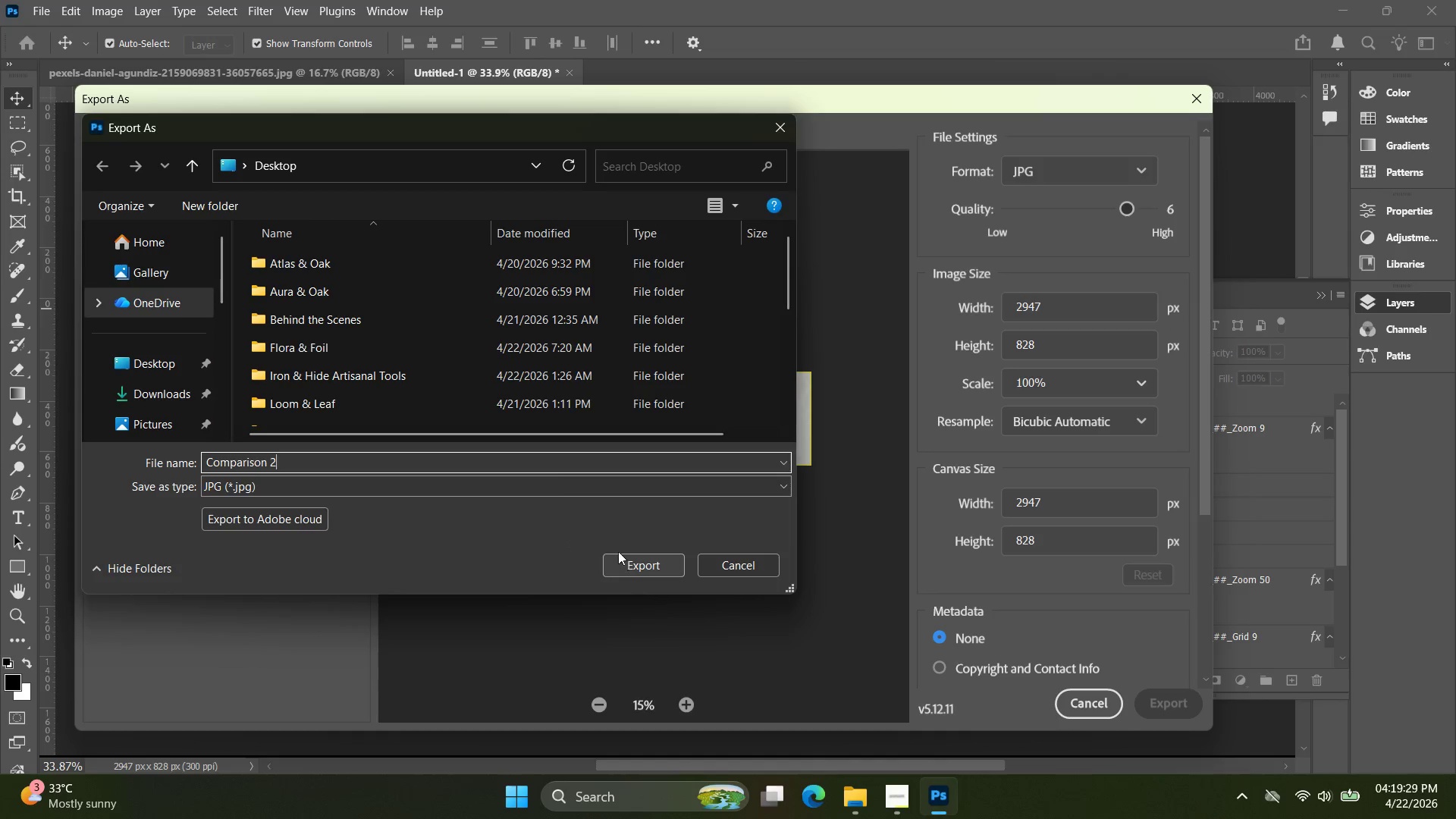 
scroll: coordinate [461, 363], scroll_direction: down, amount: 8.0
 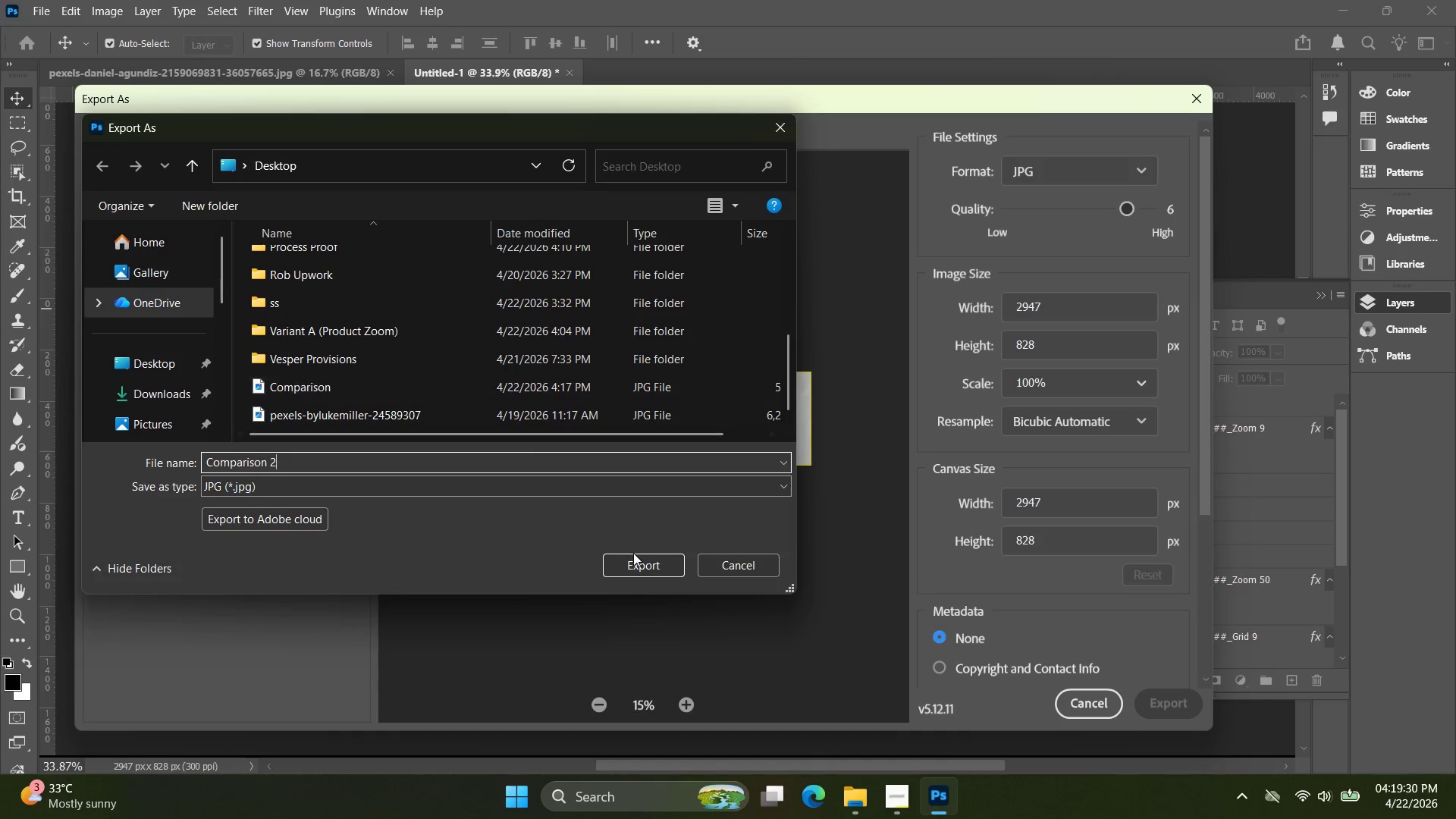 
left_click([637, 563])
 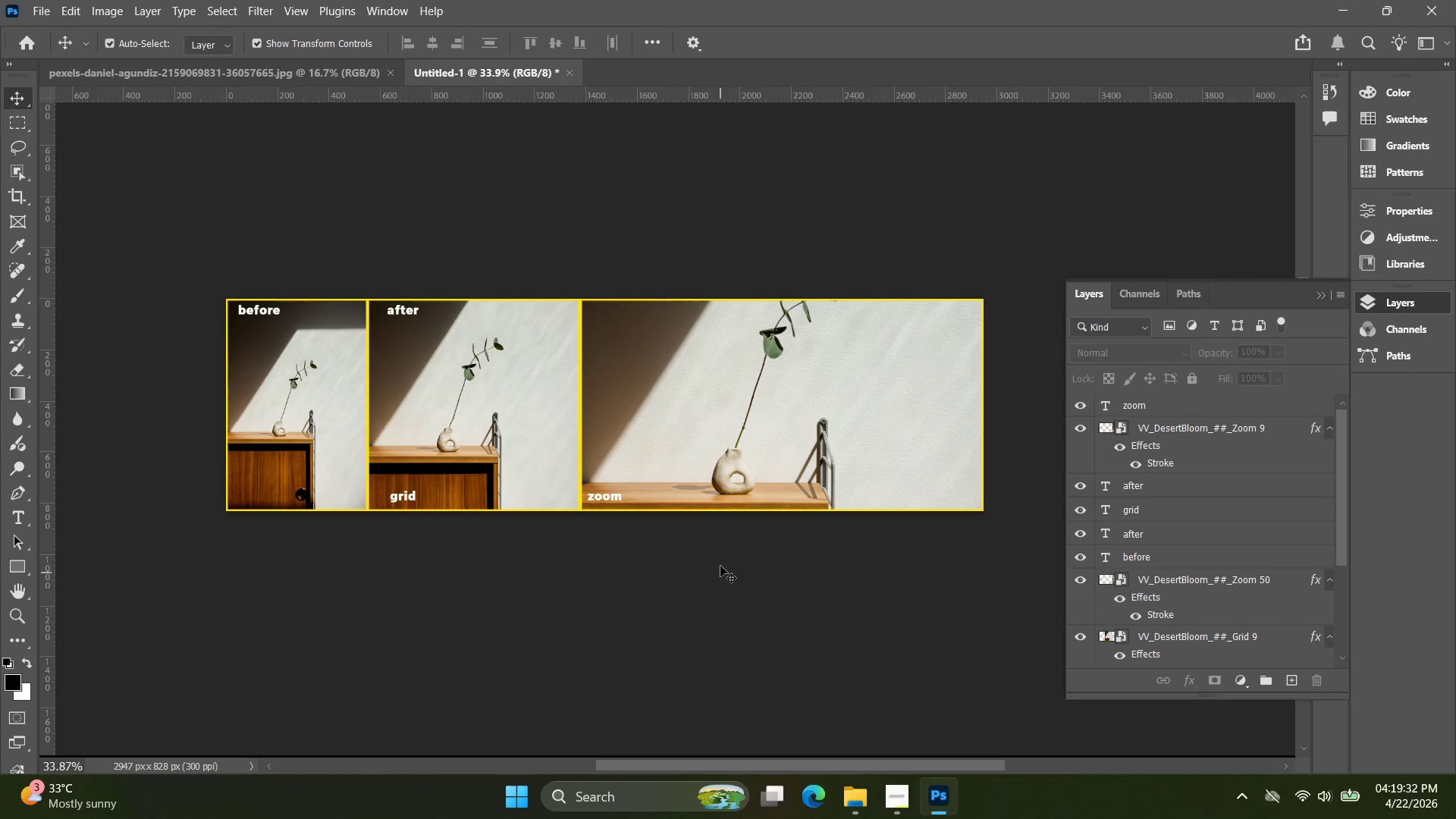 
key(Alt+AltLeft)
 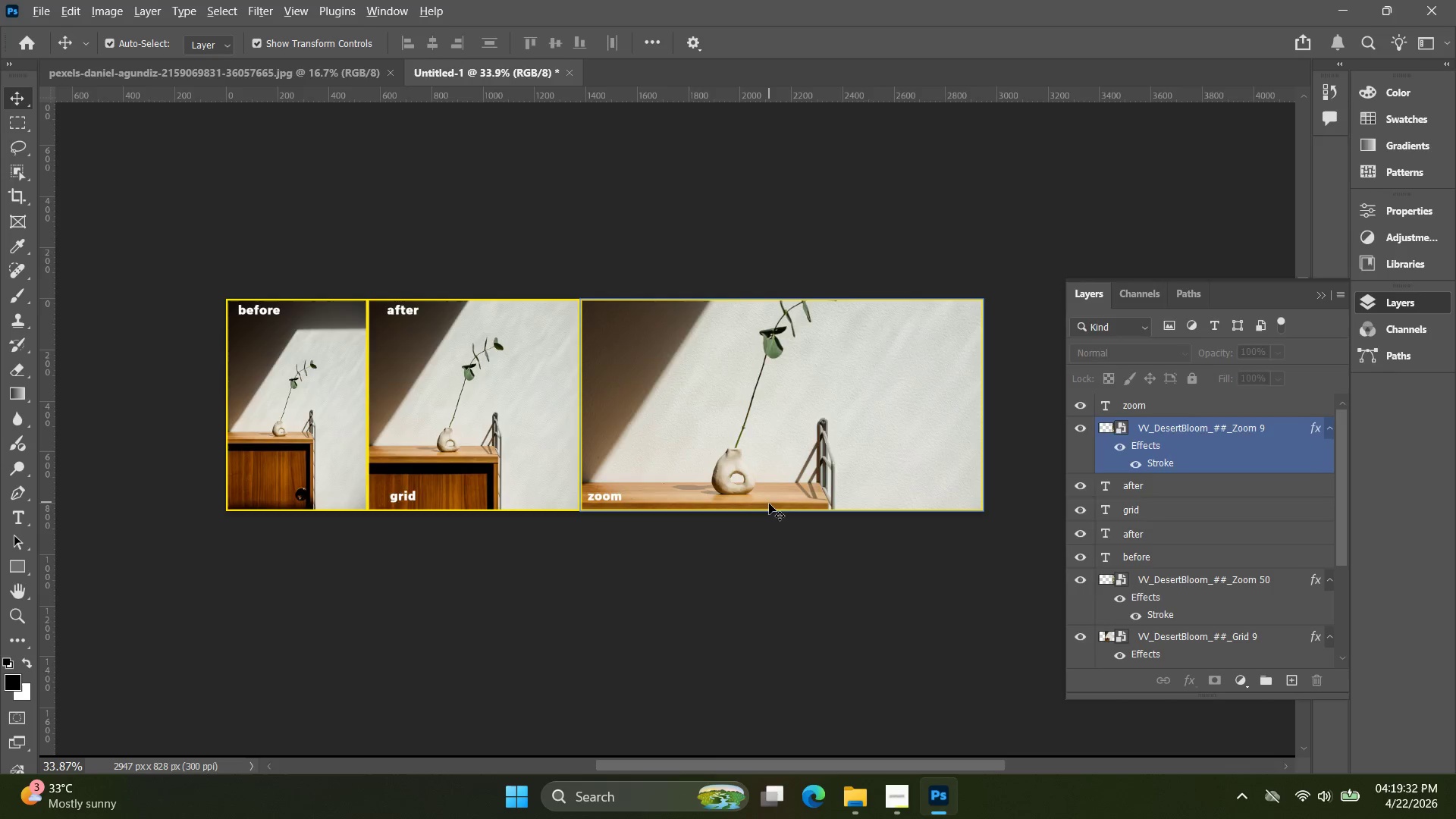 
key(Alt+Tab)
 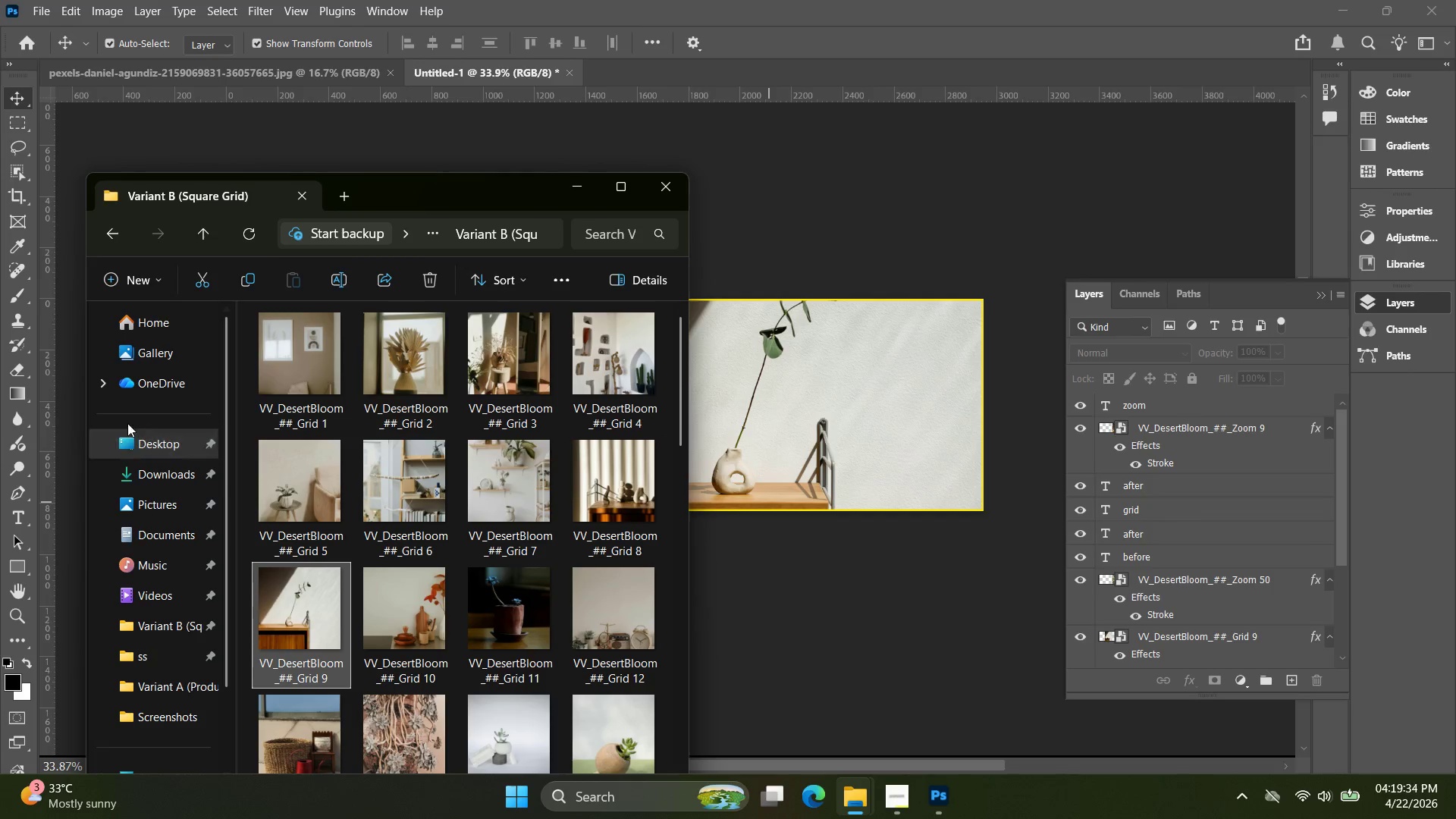 
left_click([164, 475])
 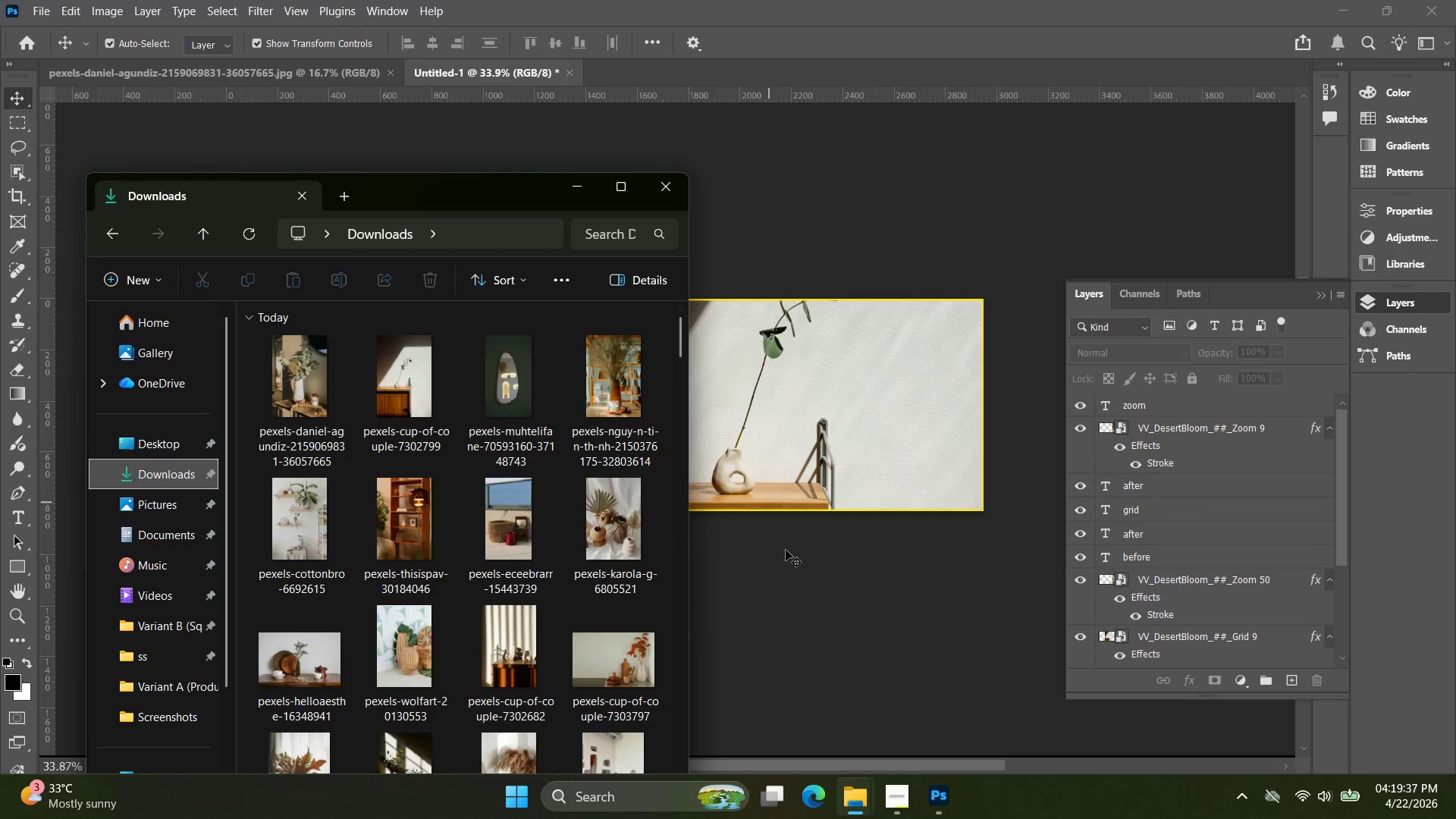 
left_click_drag(start_coordinate=[513, 532], to_coordinate=[783, 443])
 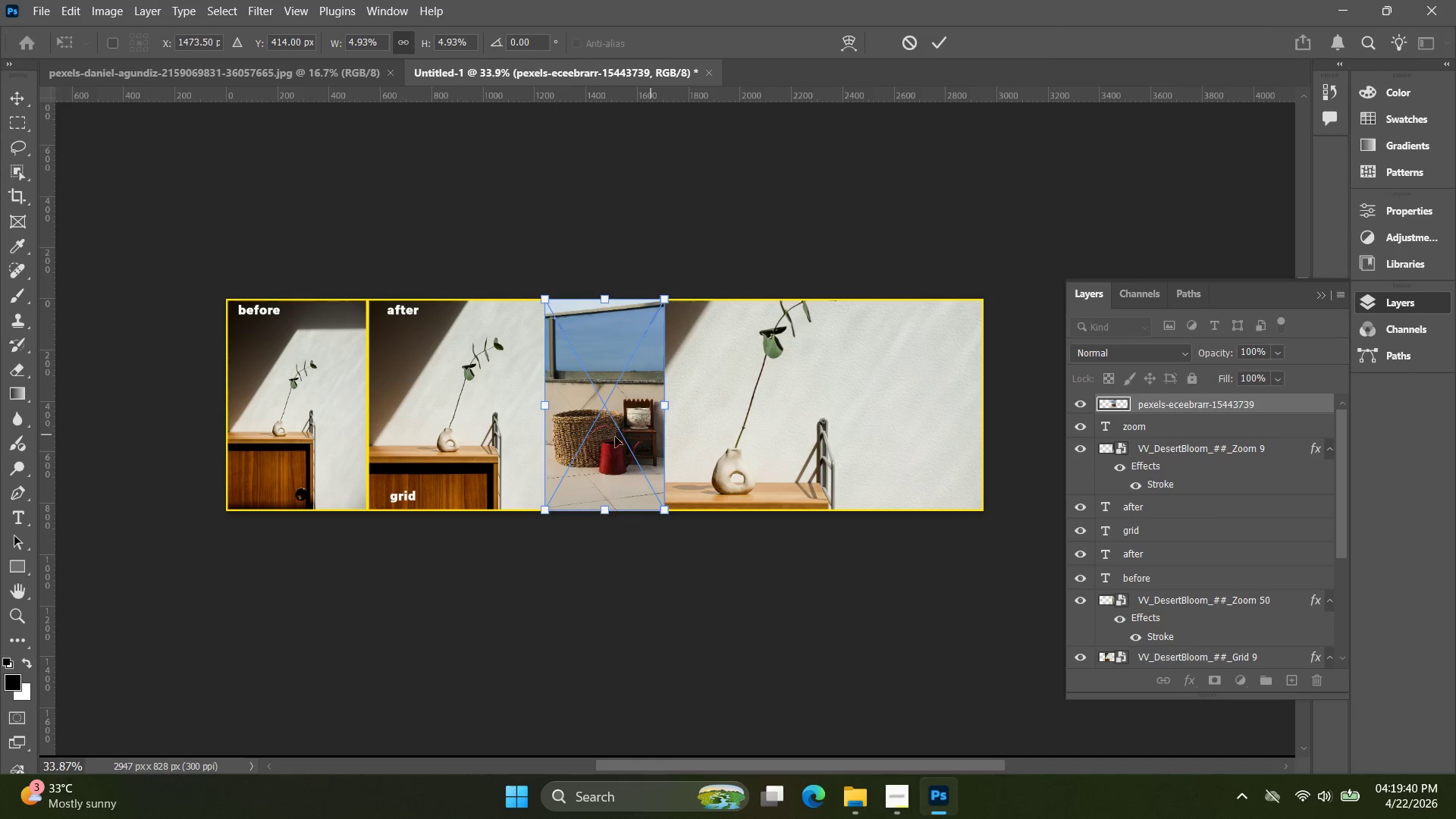 
left_click_drag(start_coordinate=[611, 442], to_coordinate=[314, 441])
 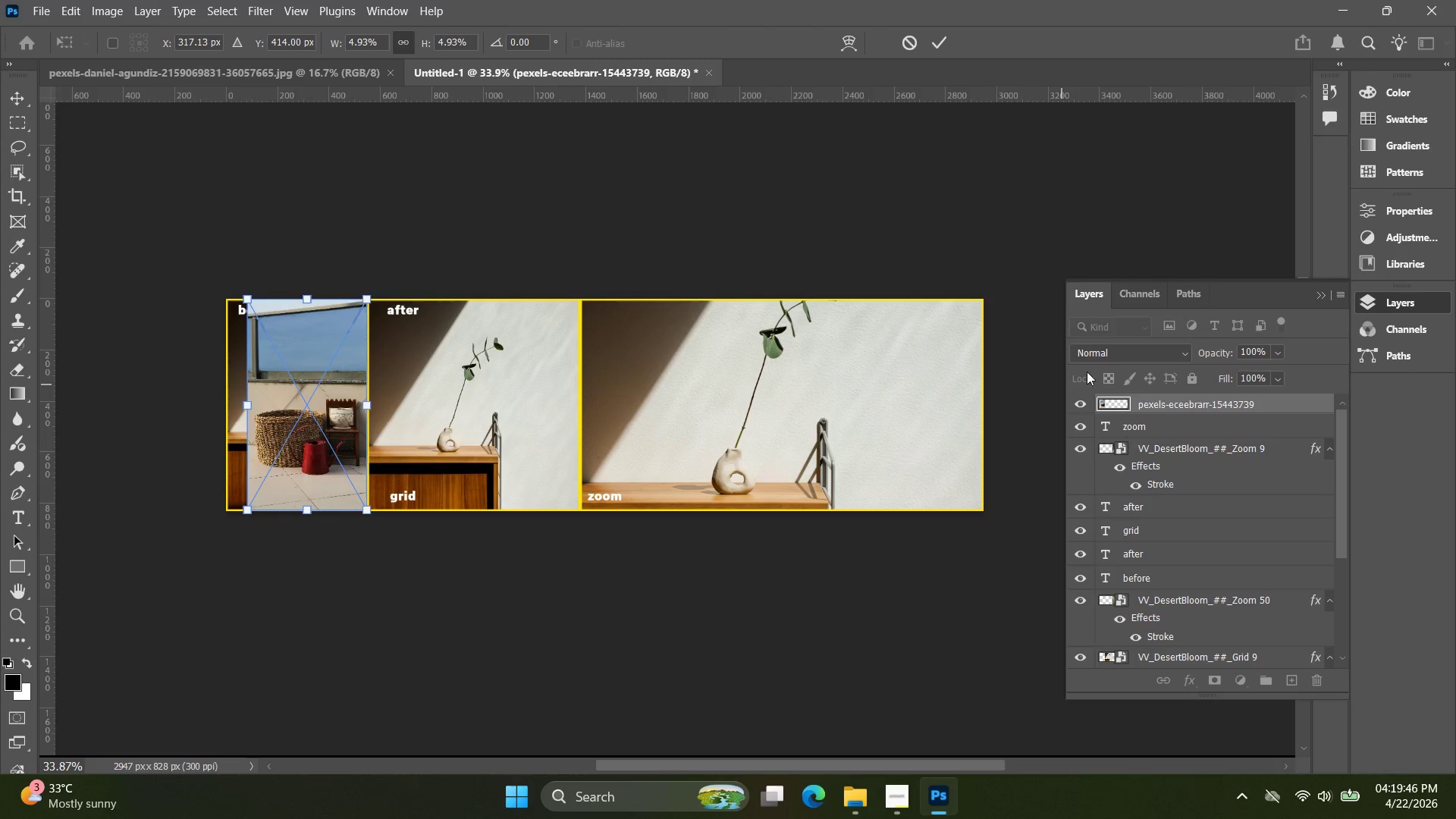 
hold_key(key=AltLeft, duration=0.34)
 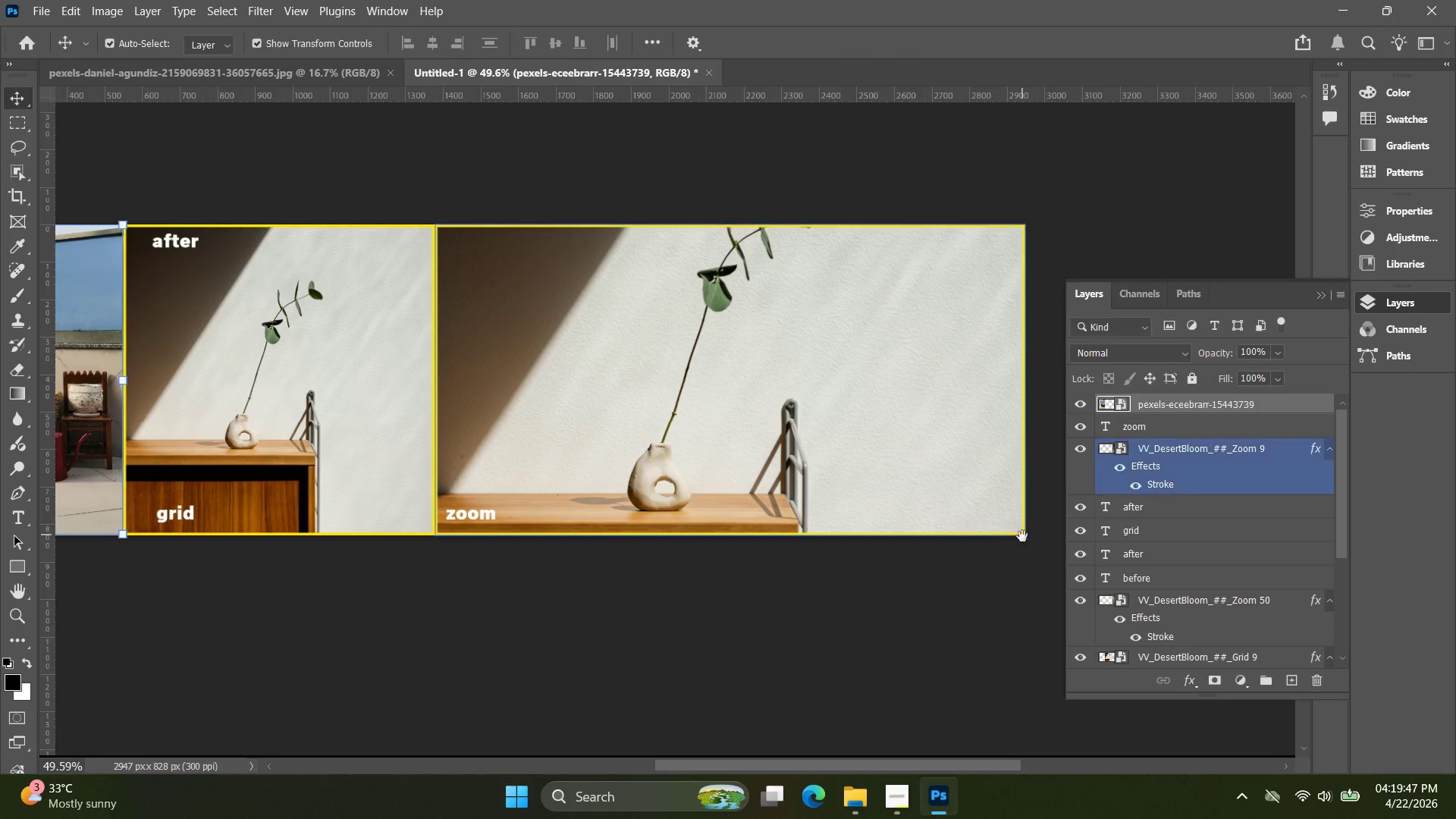 
hold_key(key=Space, duration=0.52)
 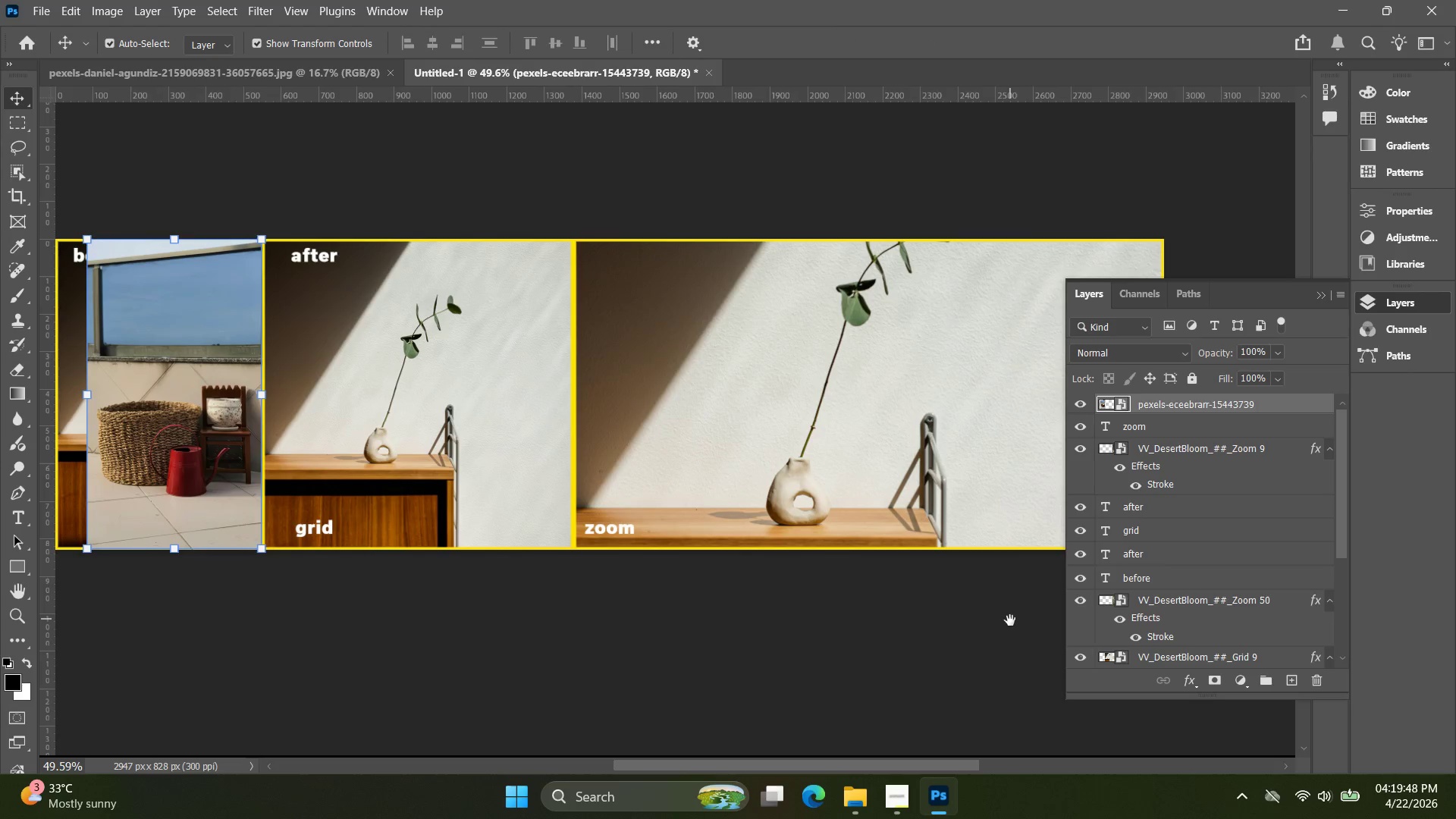 
scroll: coordinate [894, 460], scroll_direction: up, amount: 4.0
 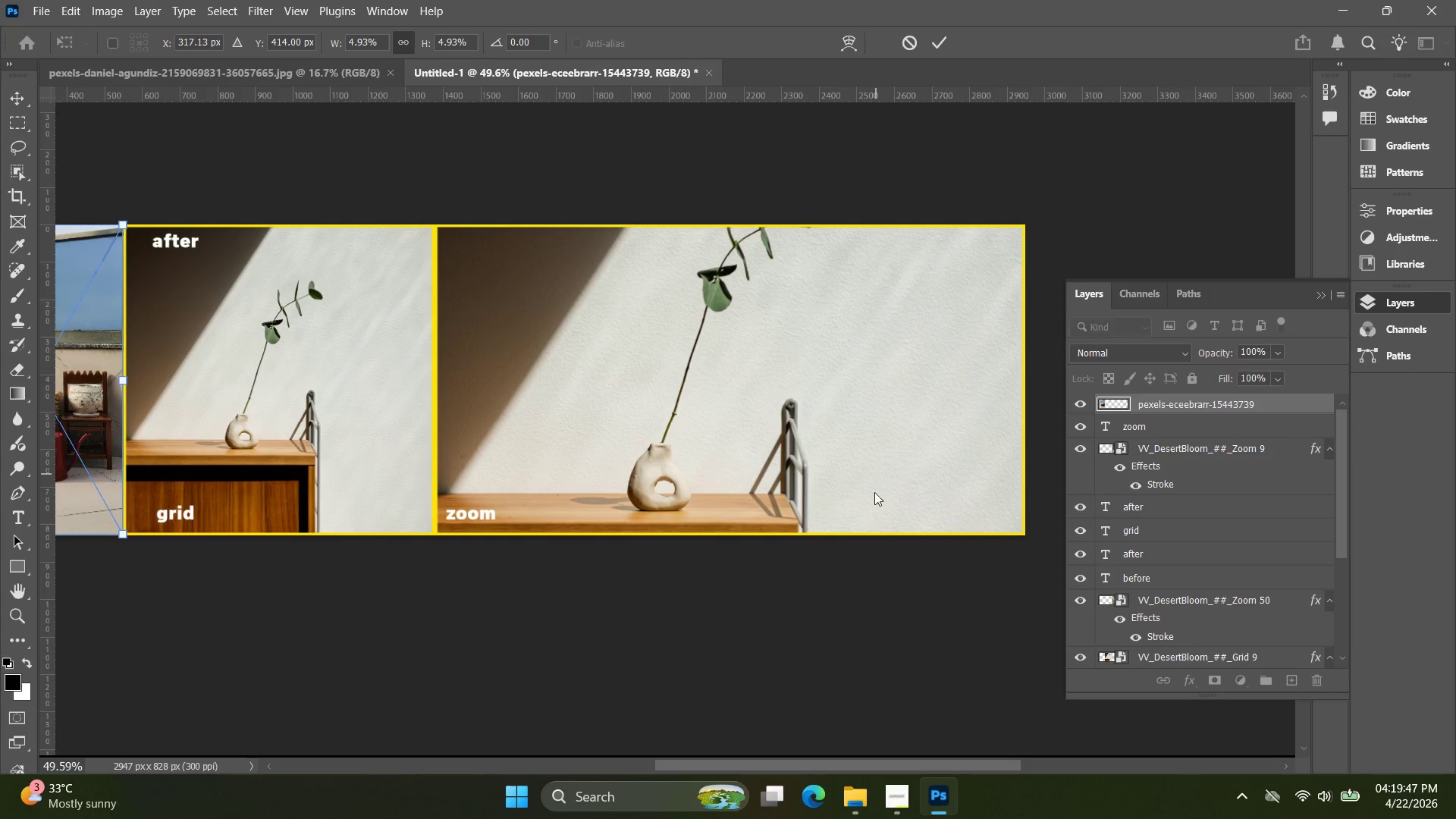 
left_click_drag(start_coordinate=[883, 534], to_coordinate=[1022, 535])
 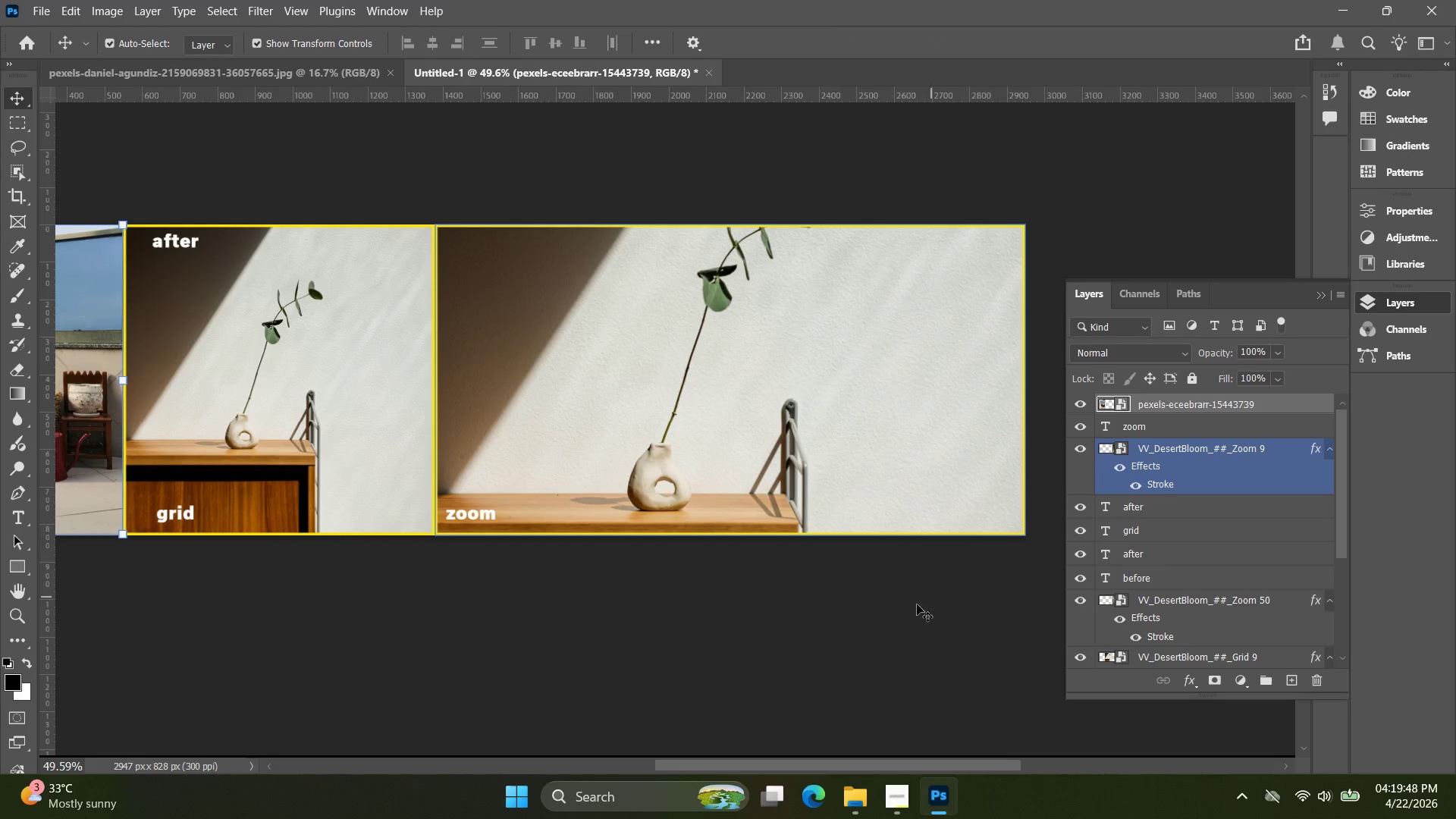 
hold_key(key=Space, duration=0.48)
 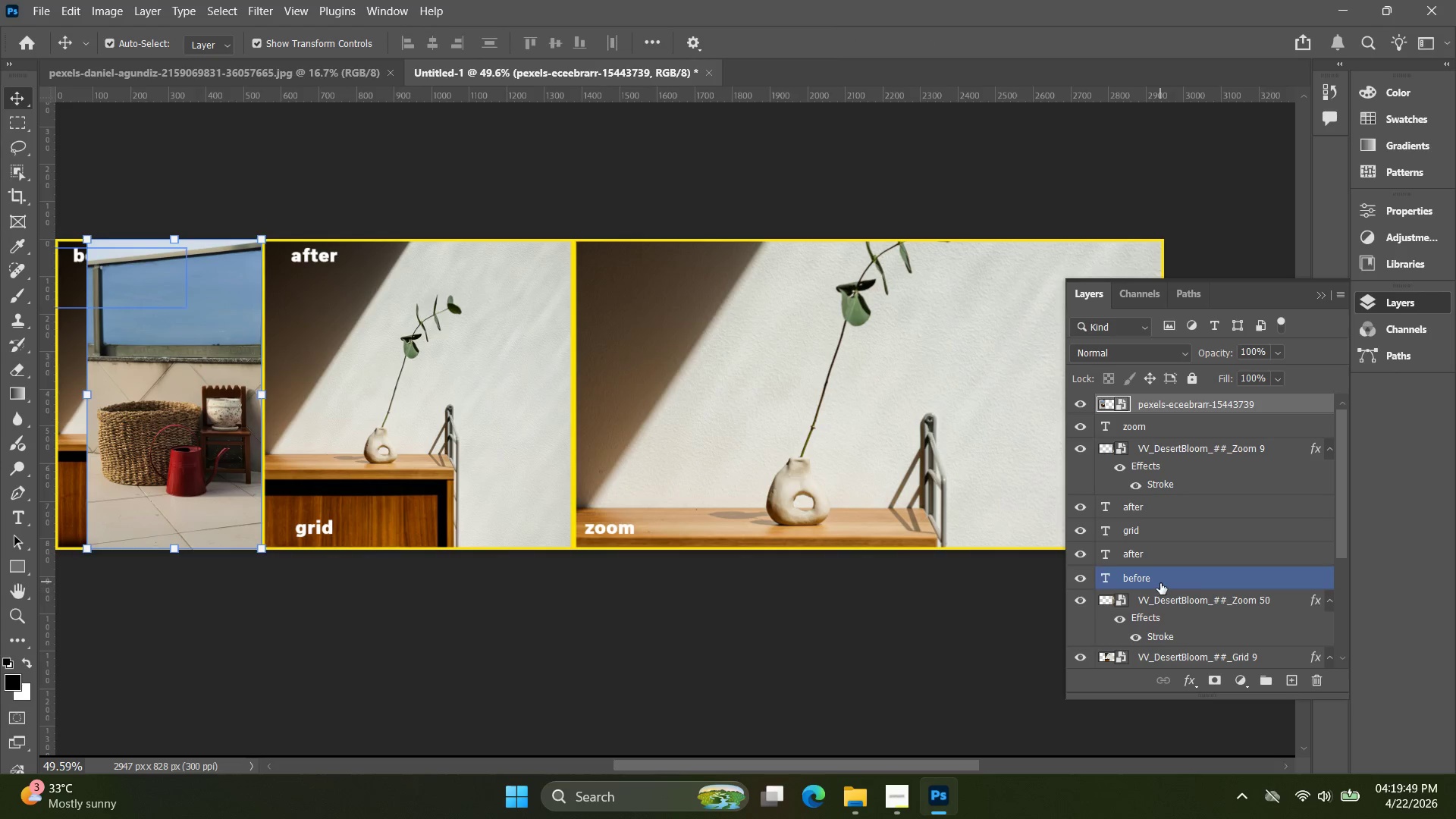 
left_click_drag(start_coordinate=[871, 606], to_coordinate=[1010, 620])
 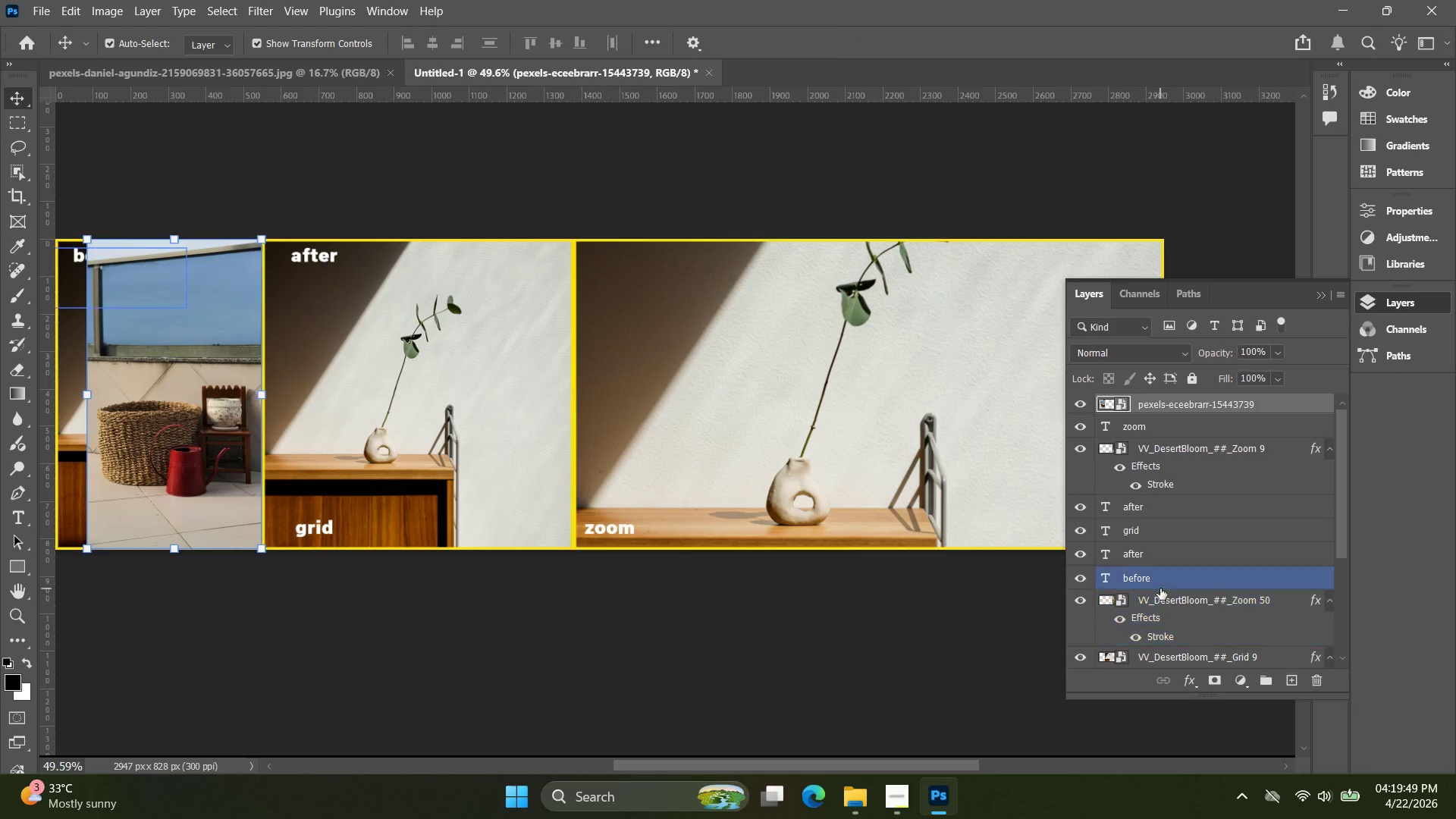 
left_click([1160, 583])
 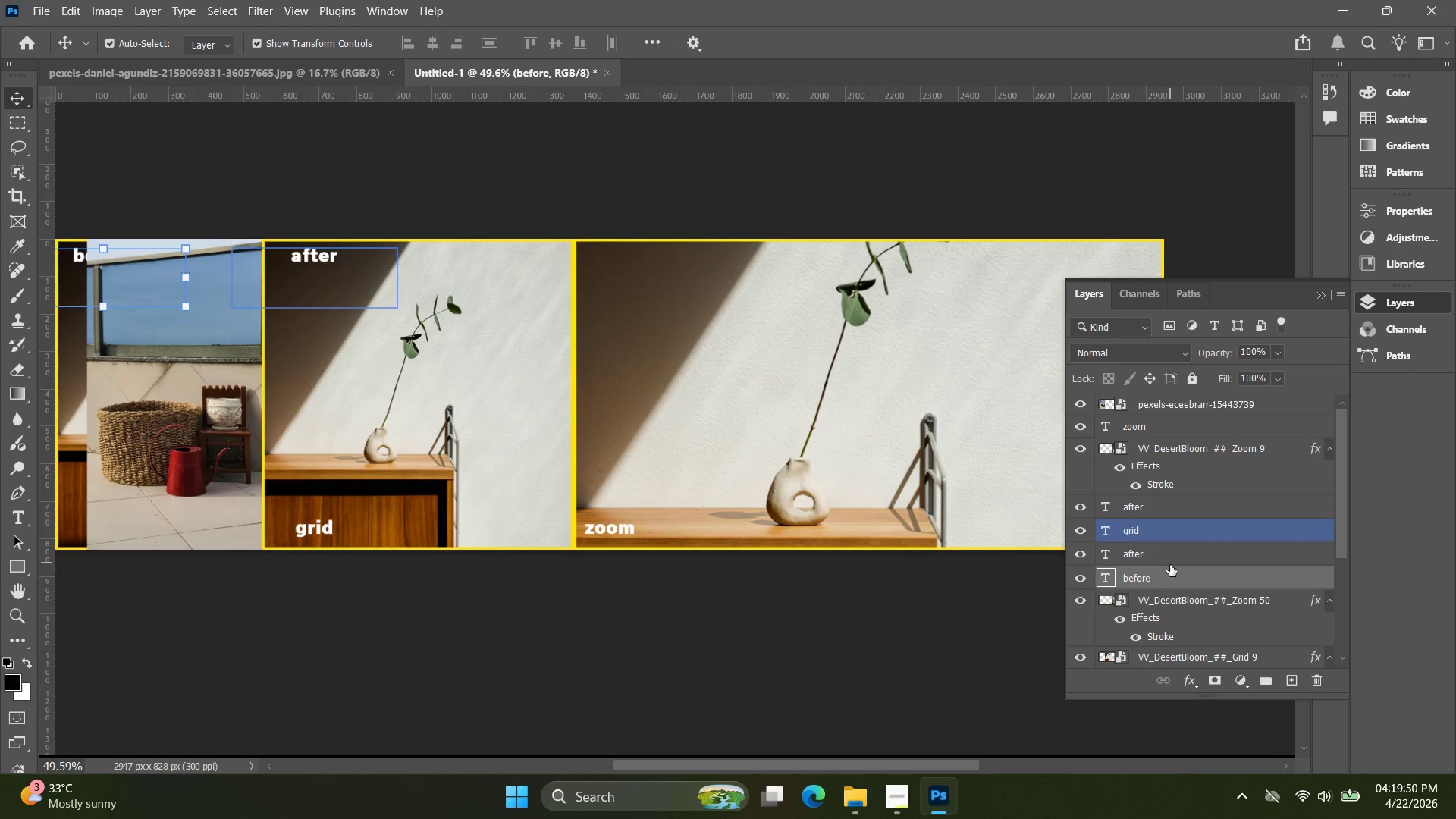 
left_click_drag(start_coordinate=[1172, 577], to_coordinate=[1161, 388])
 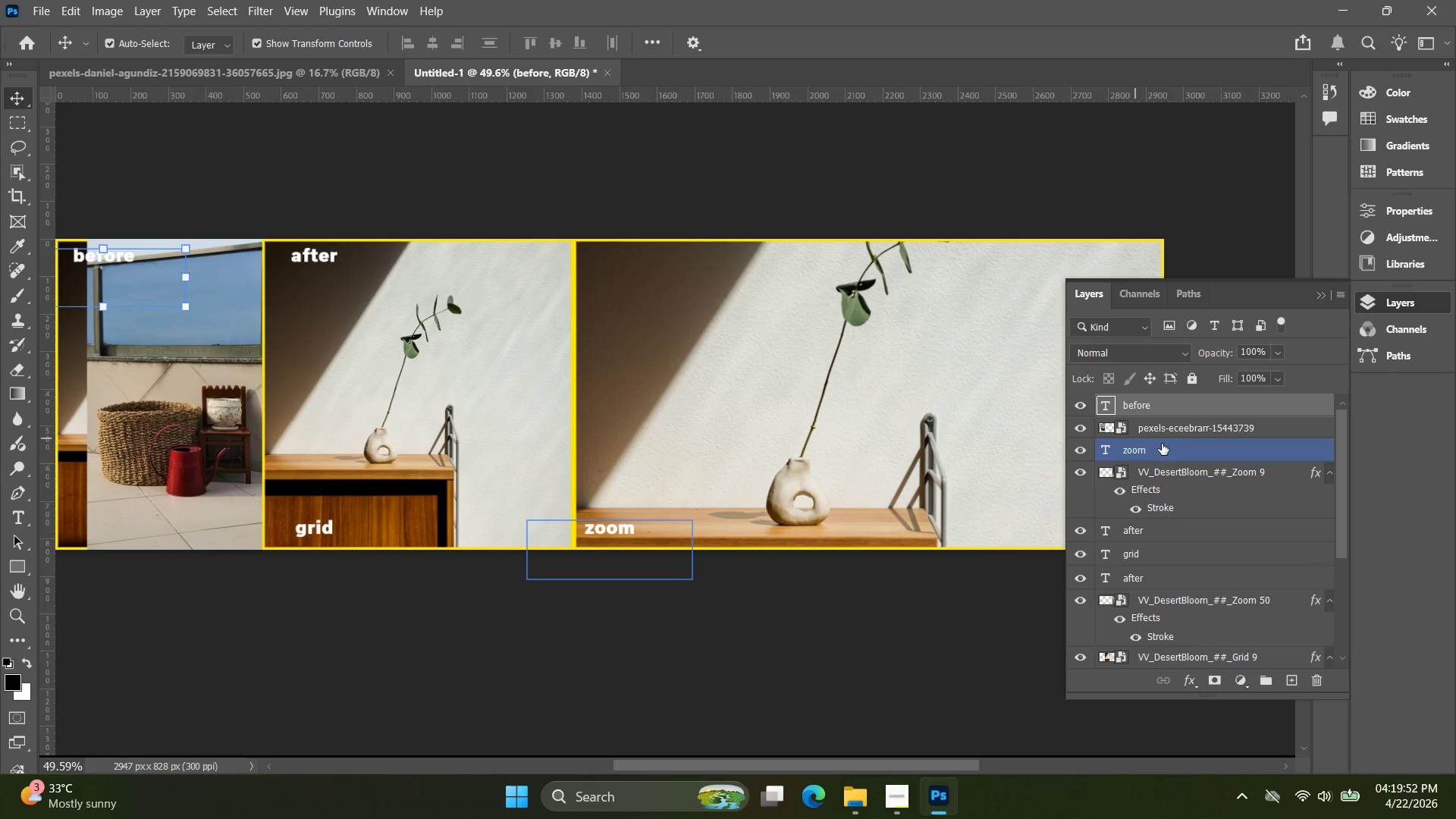 
double_click([1168, 426])
 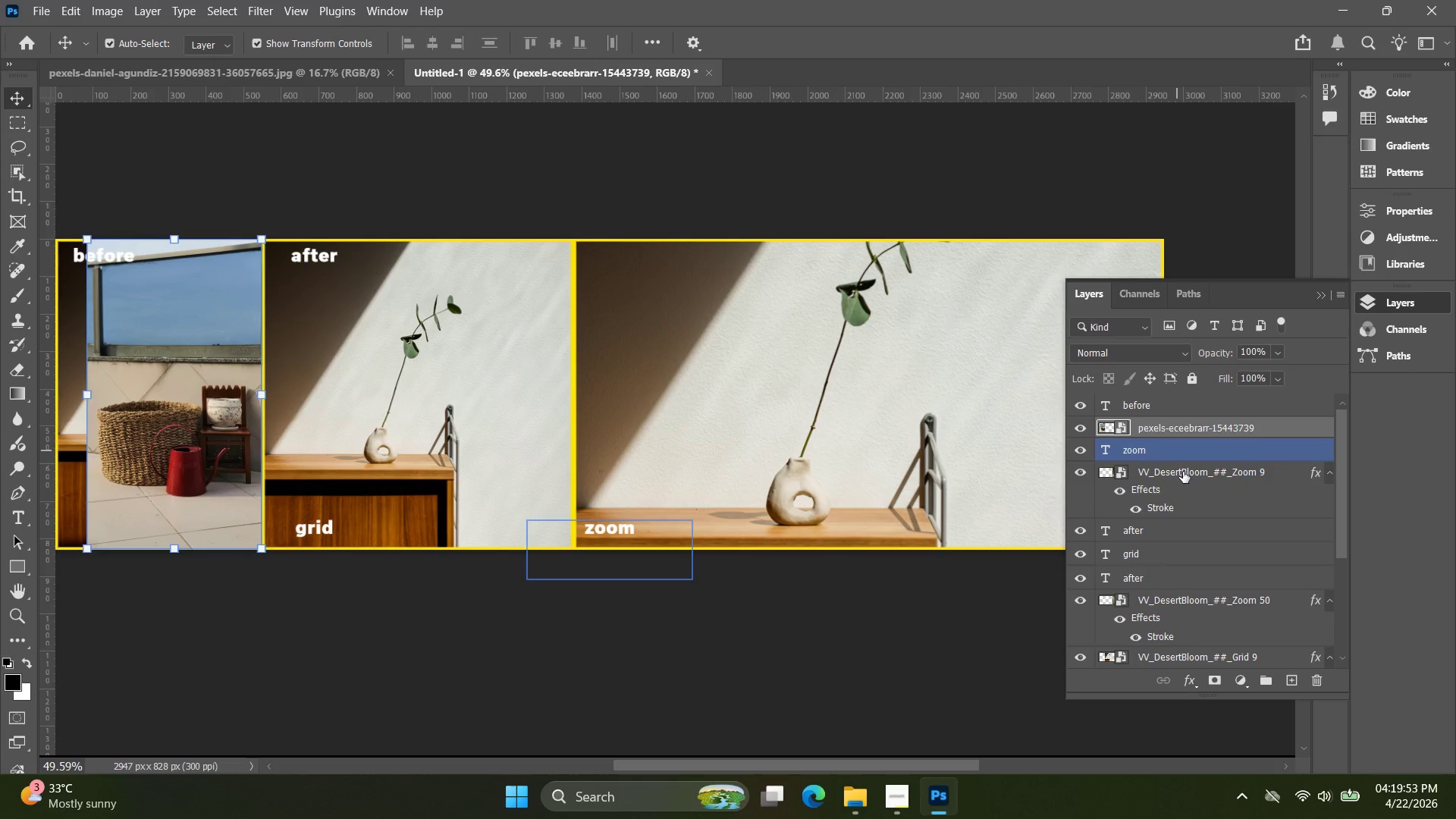 
left_click([1183, 472])
 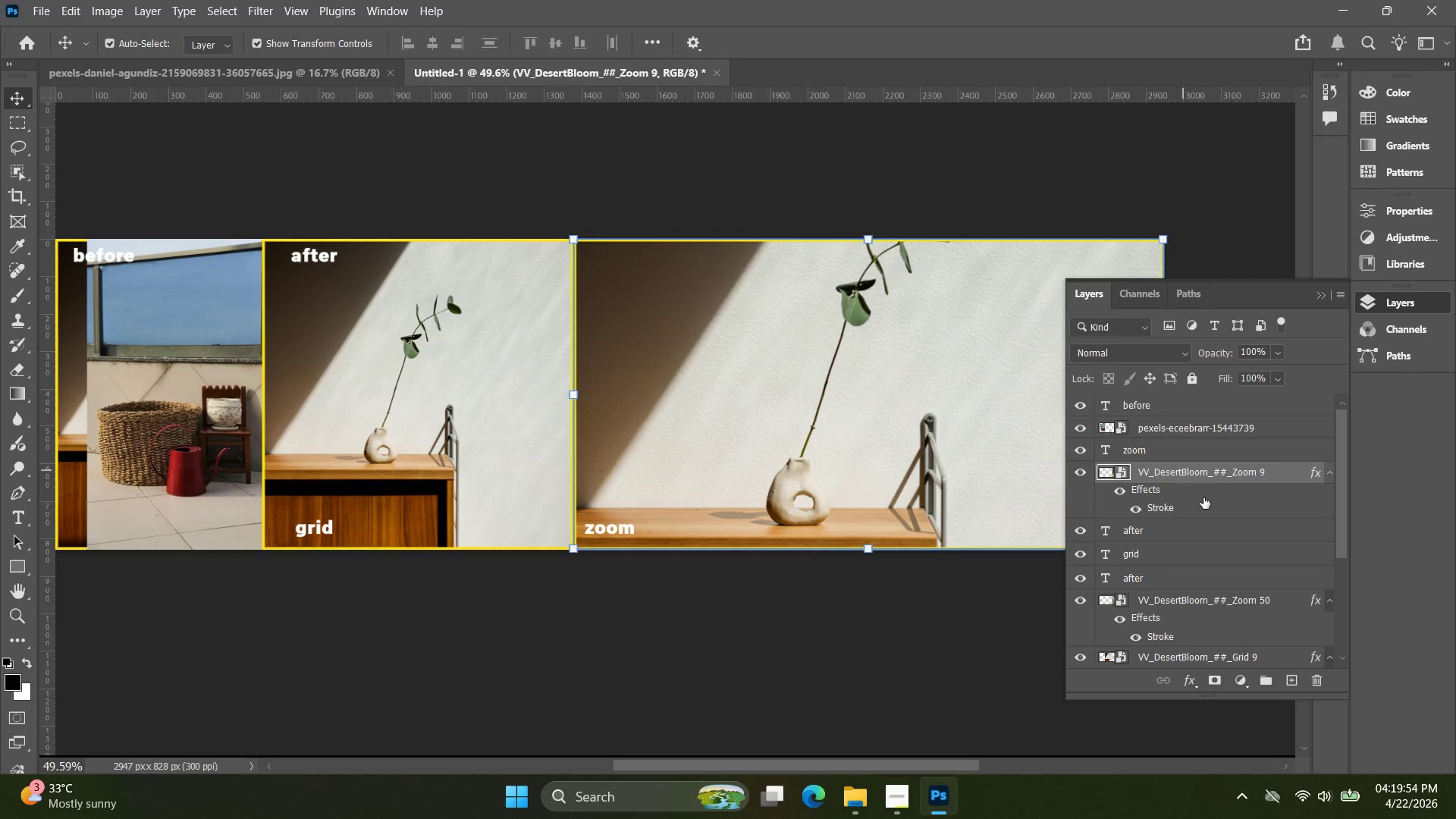 
key(Delete)
 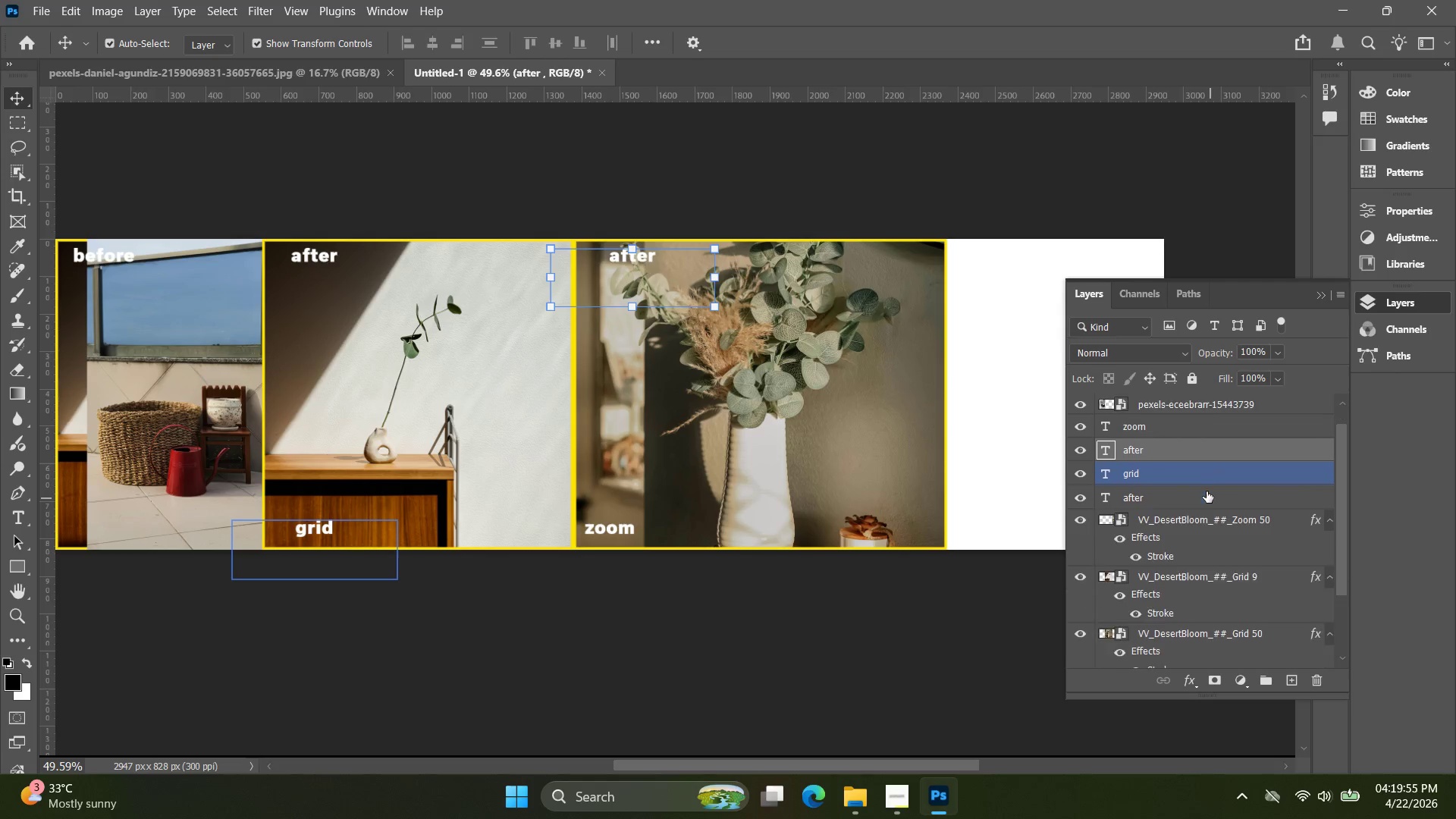 
scroll: coordinate [1207, 492], scroll_direction: down, amount: 2.0
 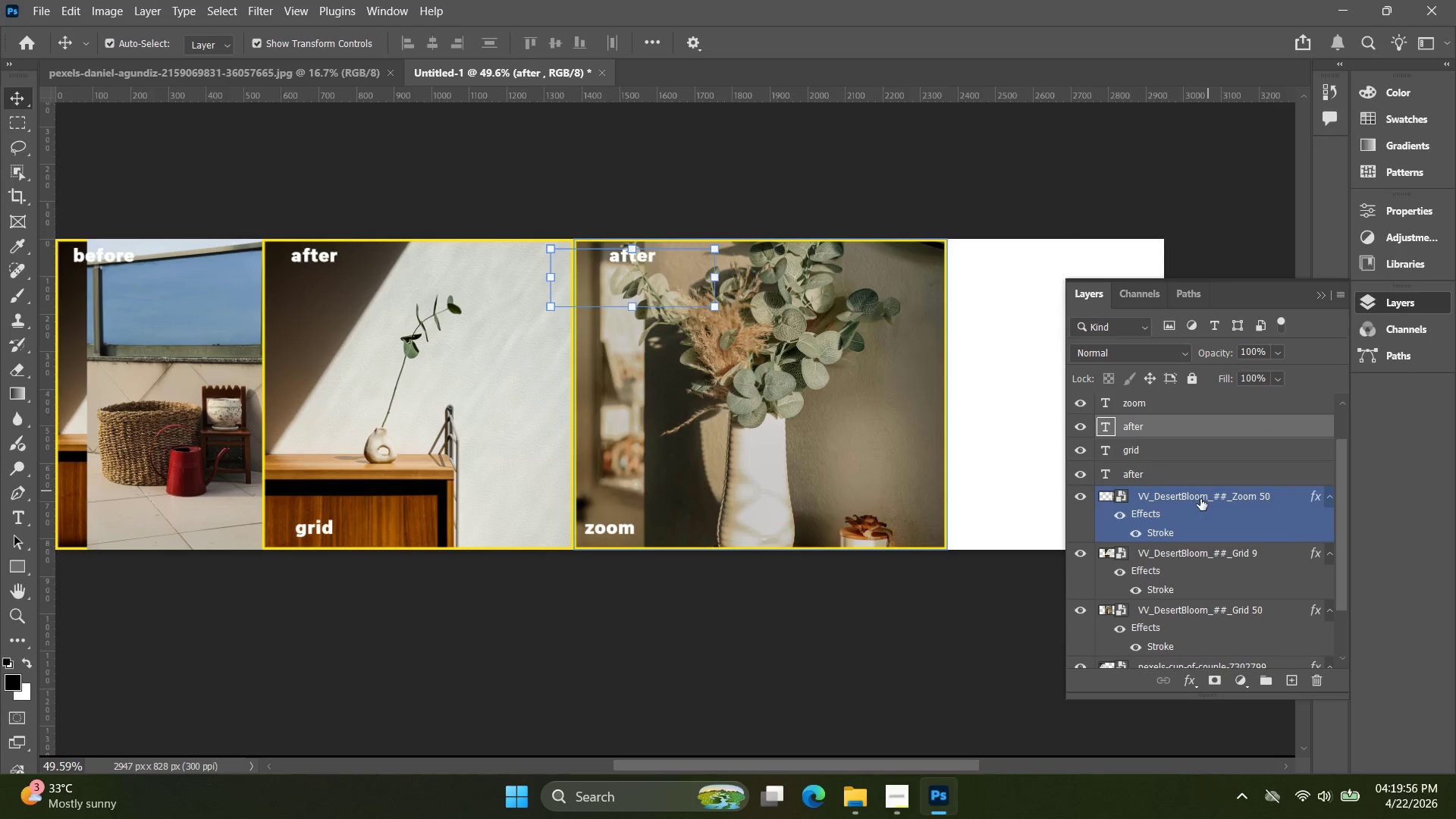 
left_click([1200, 499])
 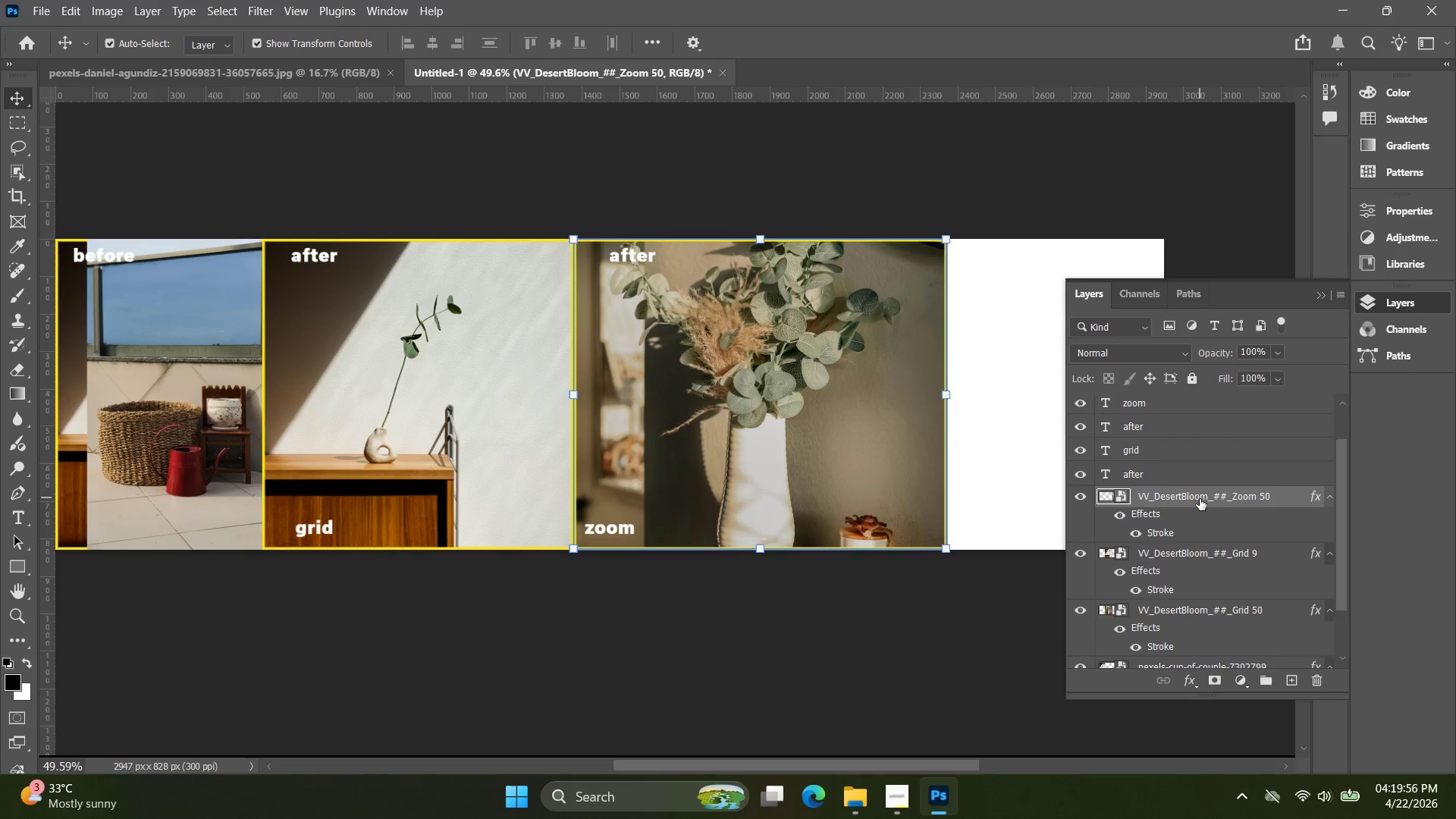 
key(Delete)
 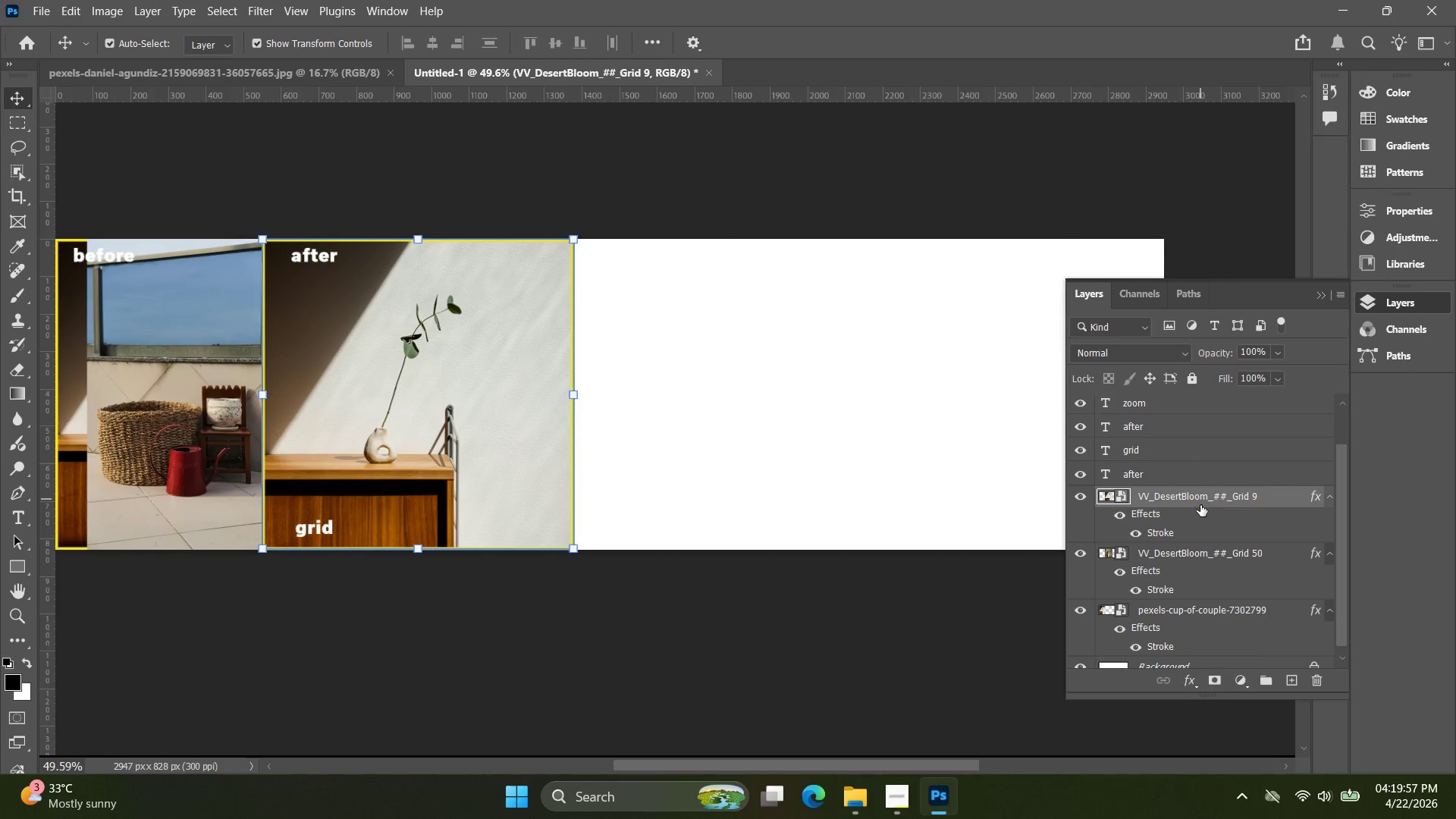 
key(Delete)
 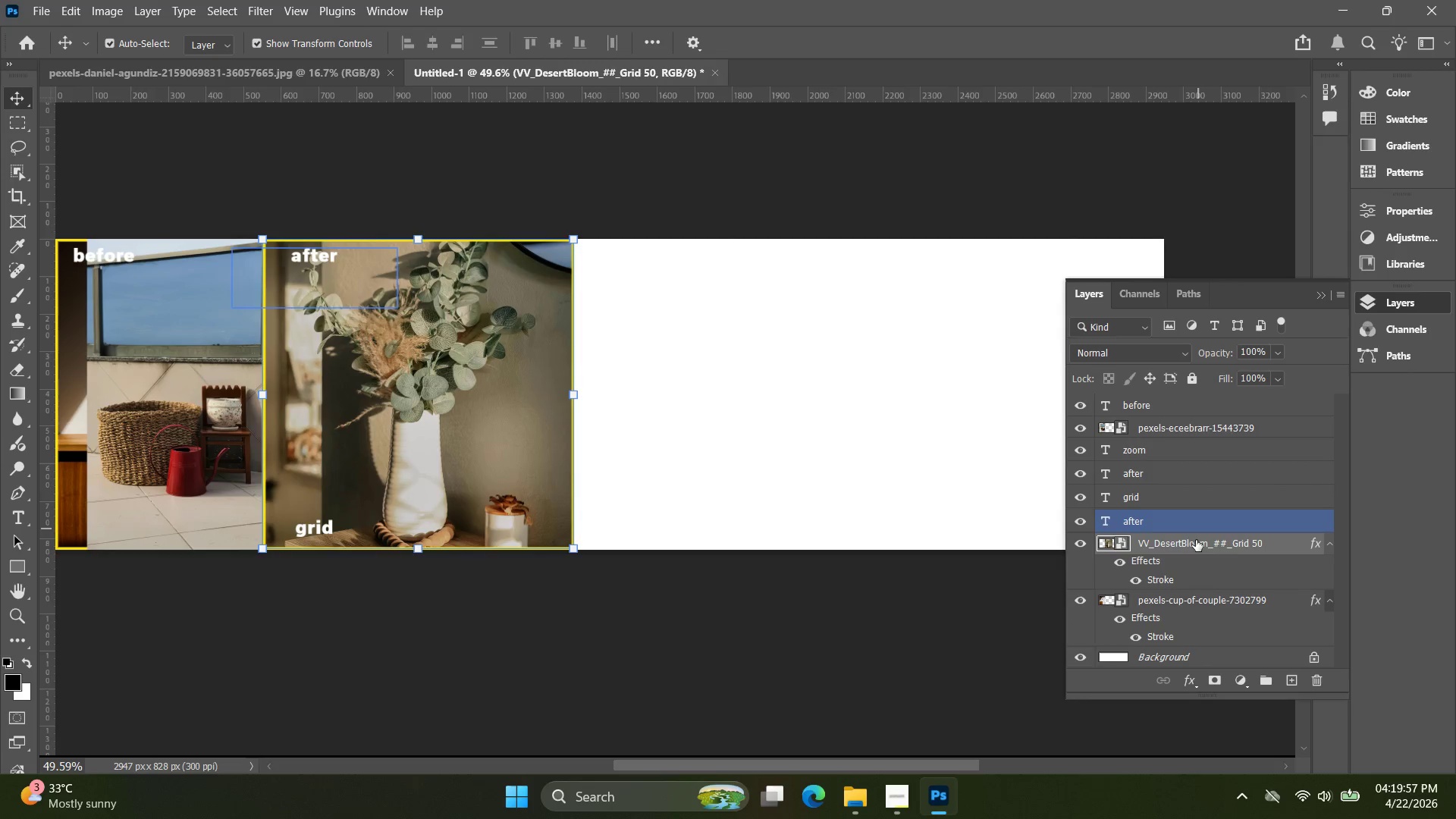 
left_click([1195, 547])
 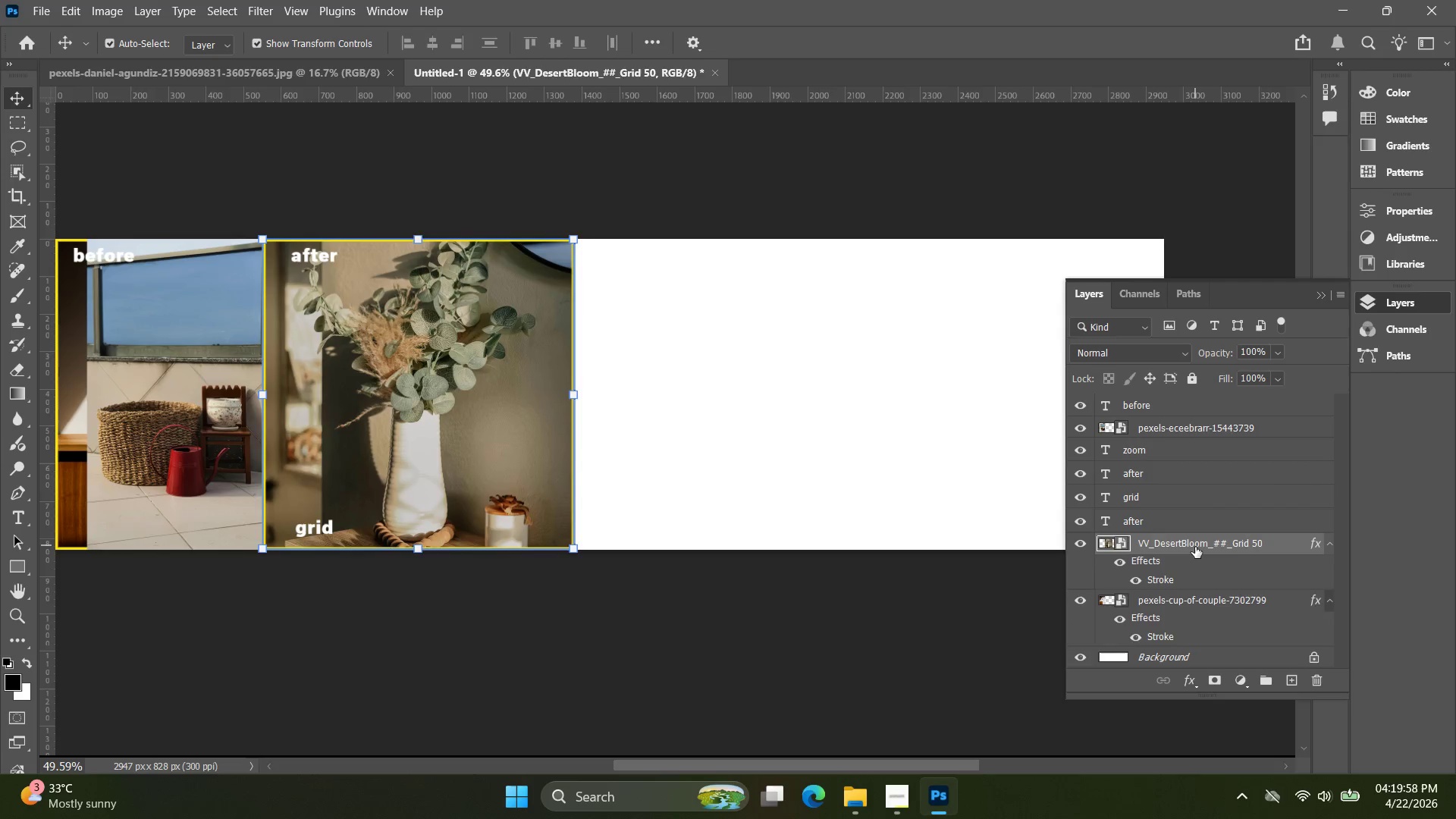 
key(Delete)
 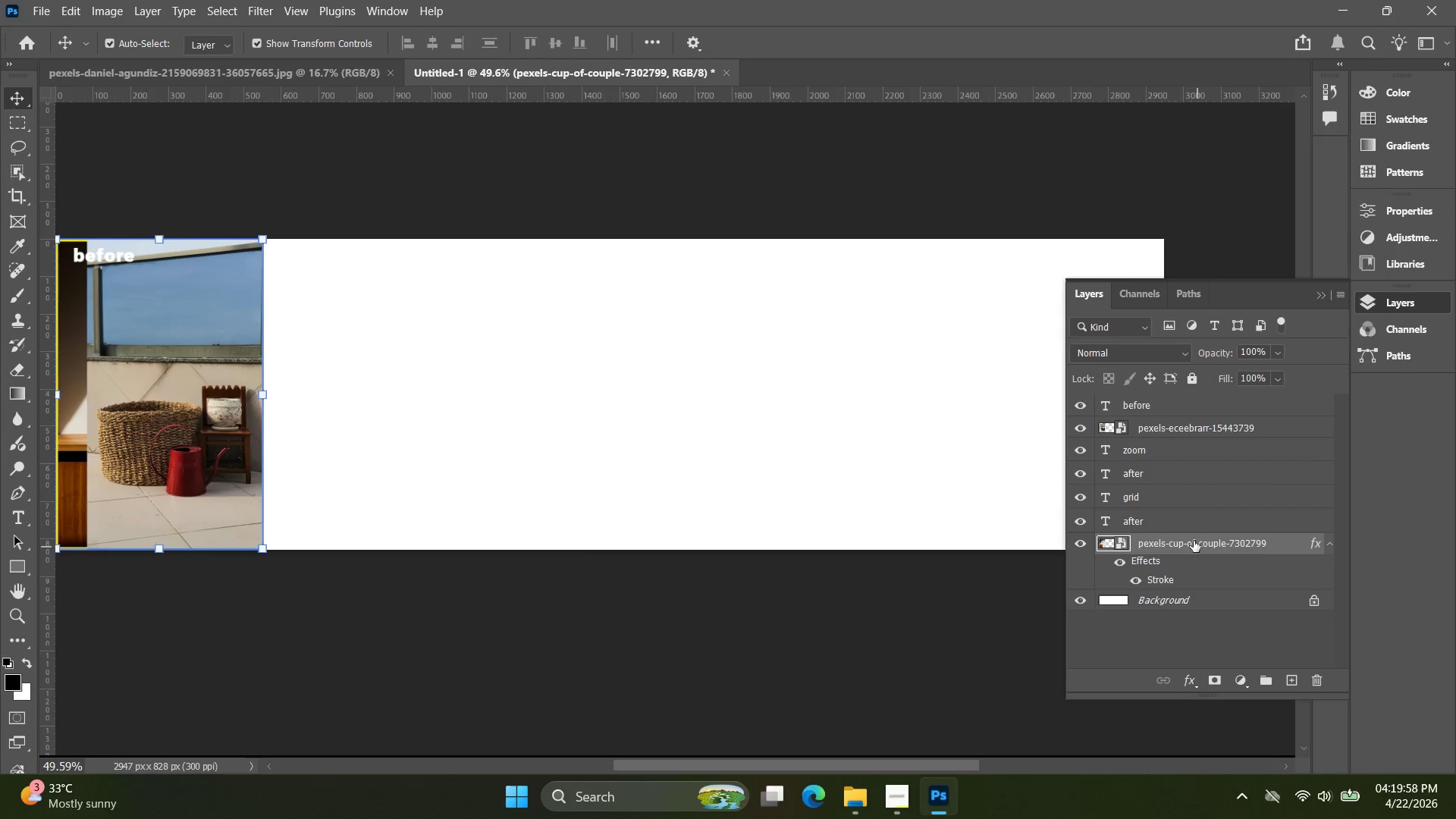 
left_click([1194, 541])
 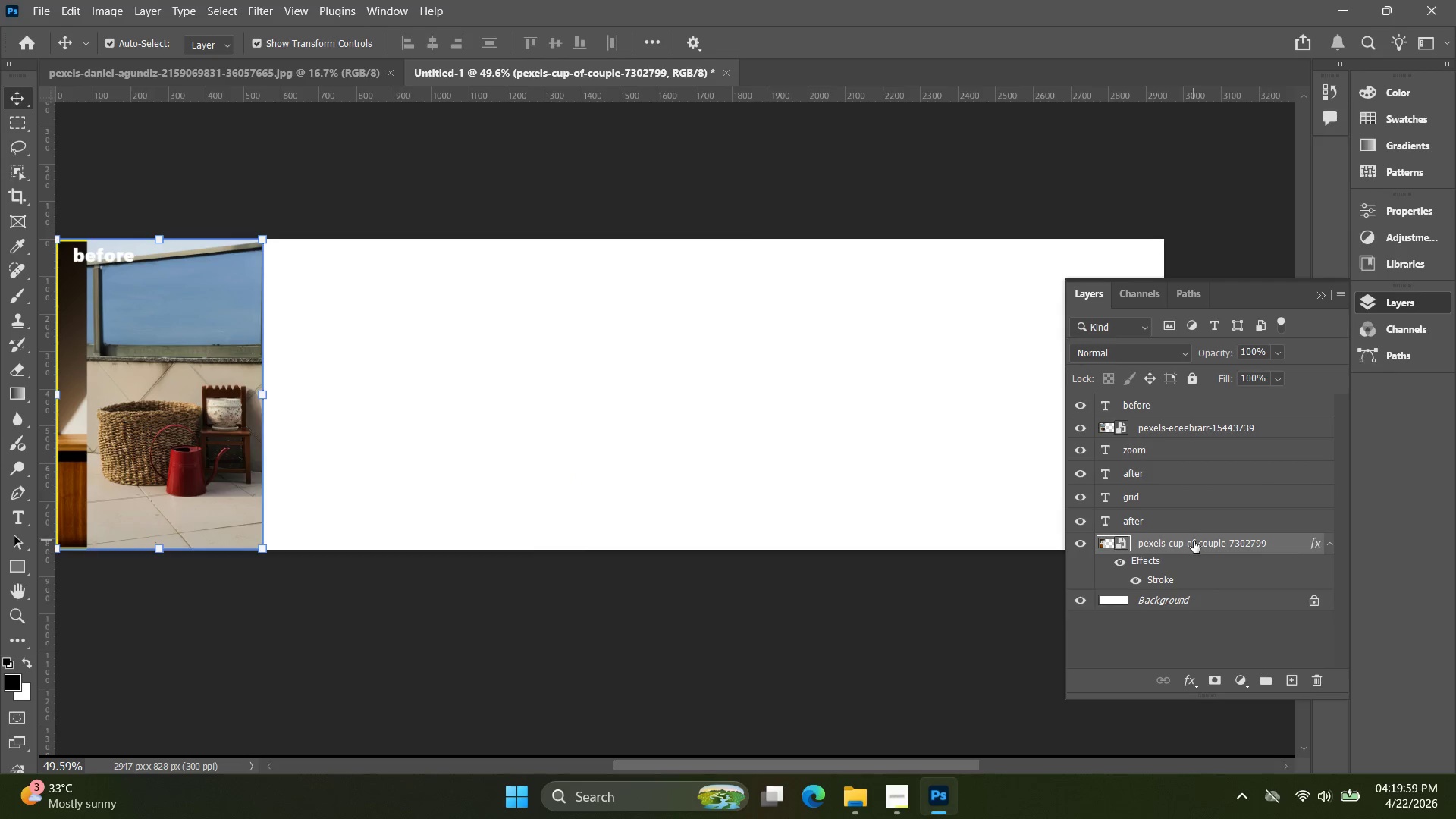 
key(Delete)
 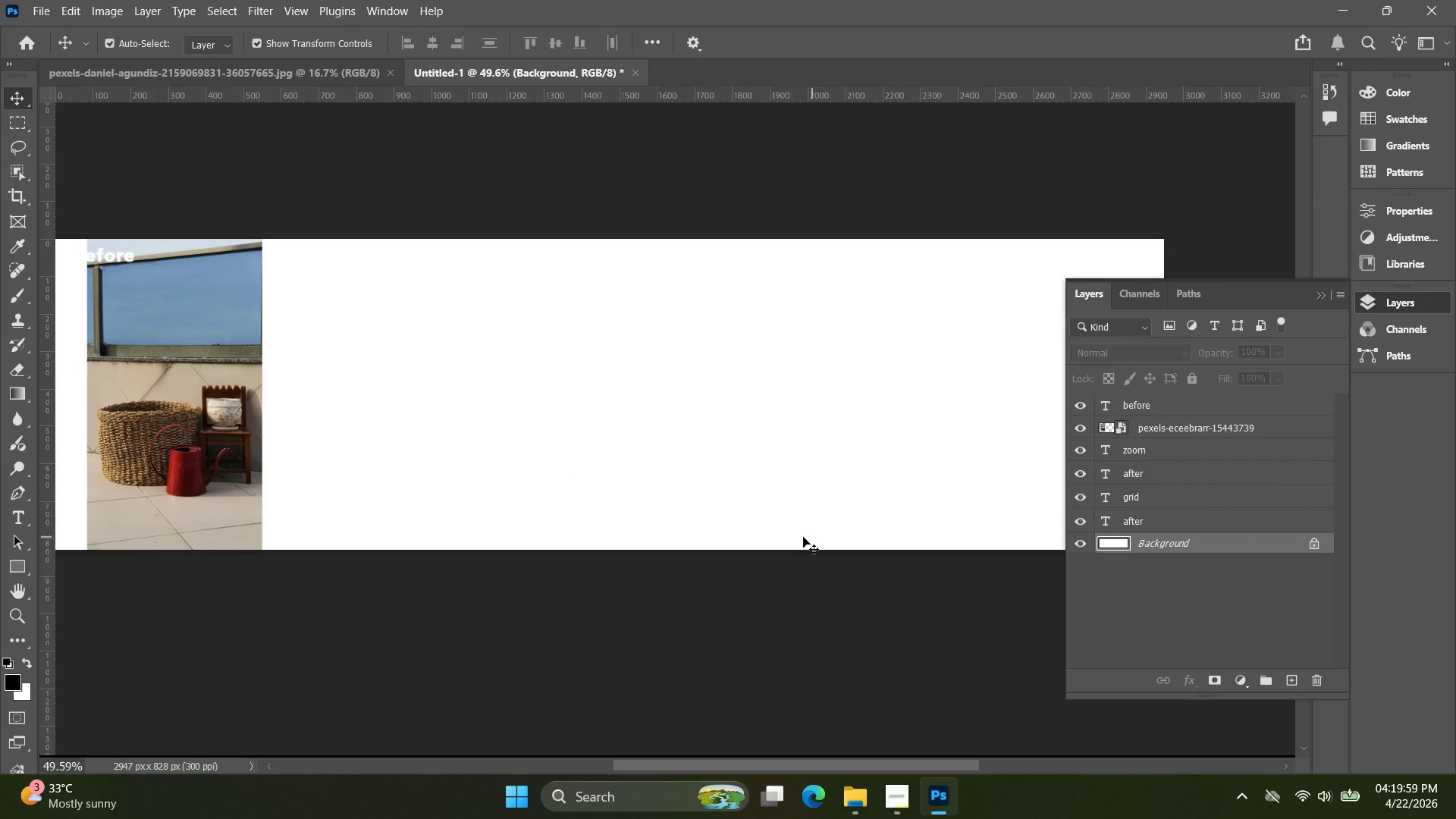 
hold_key(key=Space, duration=1.12)
 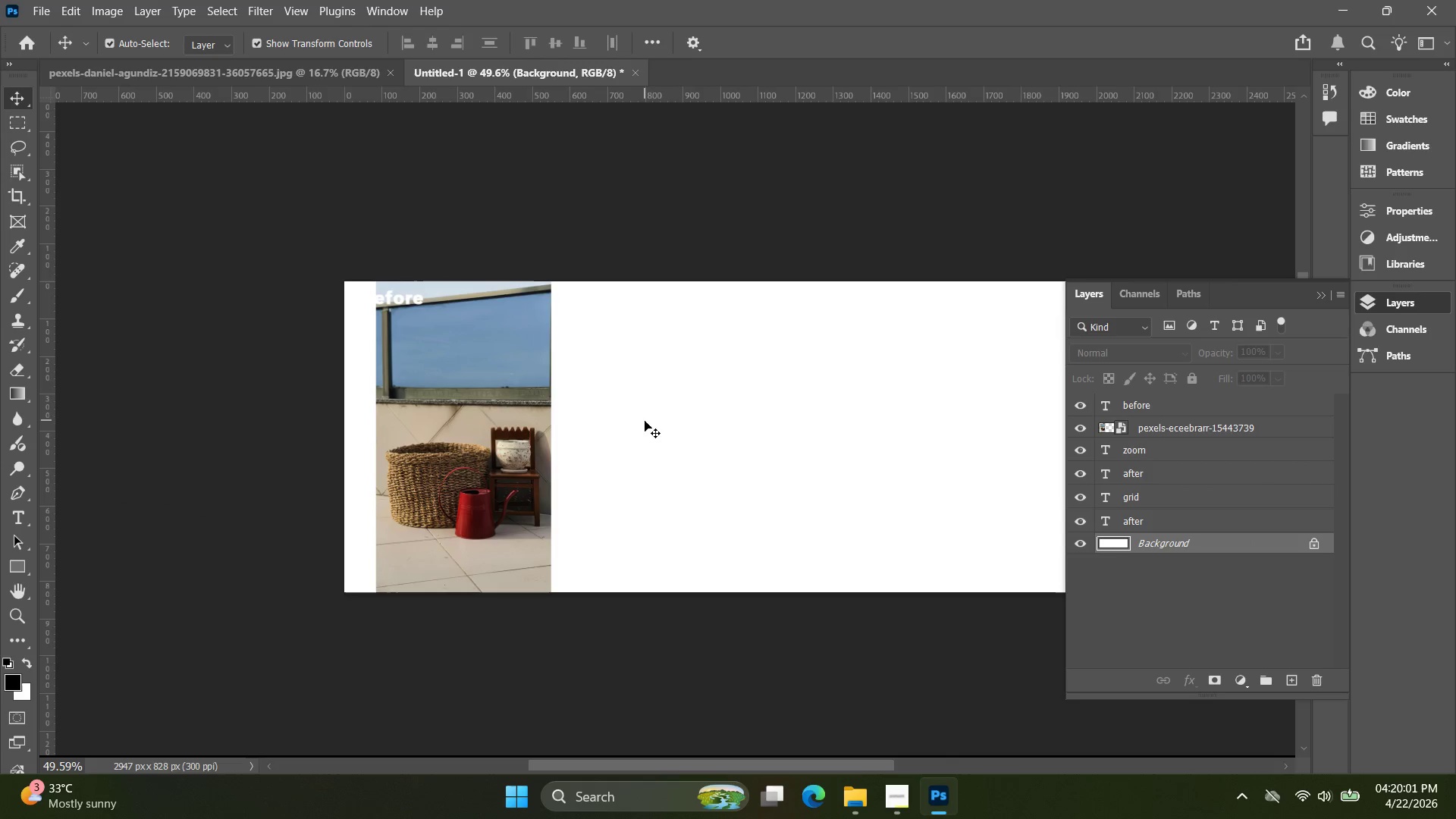 
left_click_drag(start_coordinate=[786, 541], to_coordinate=[1075, 584])
 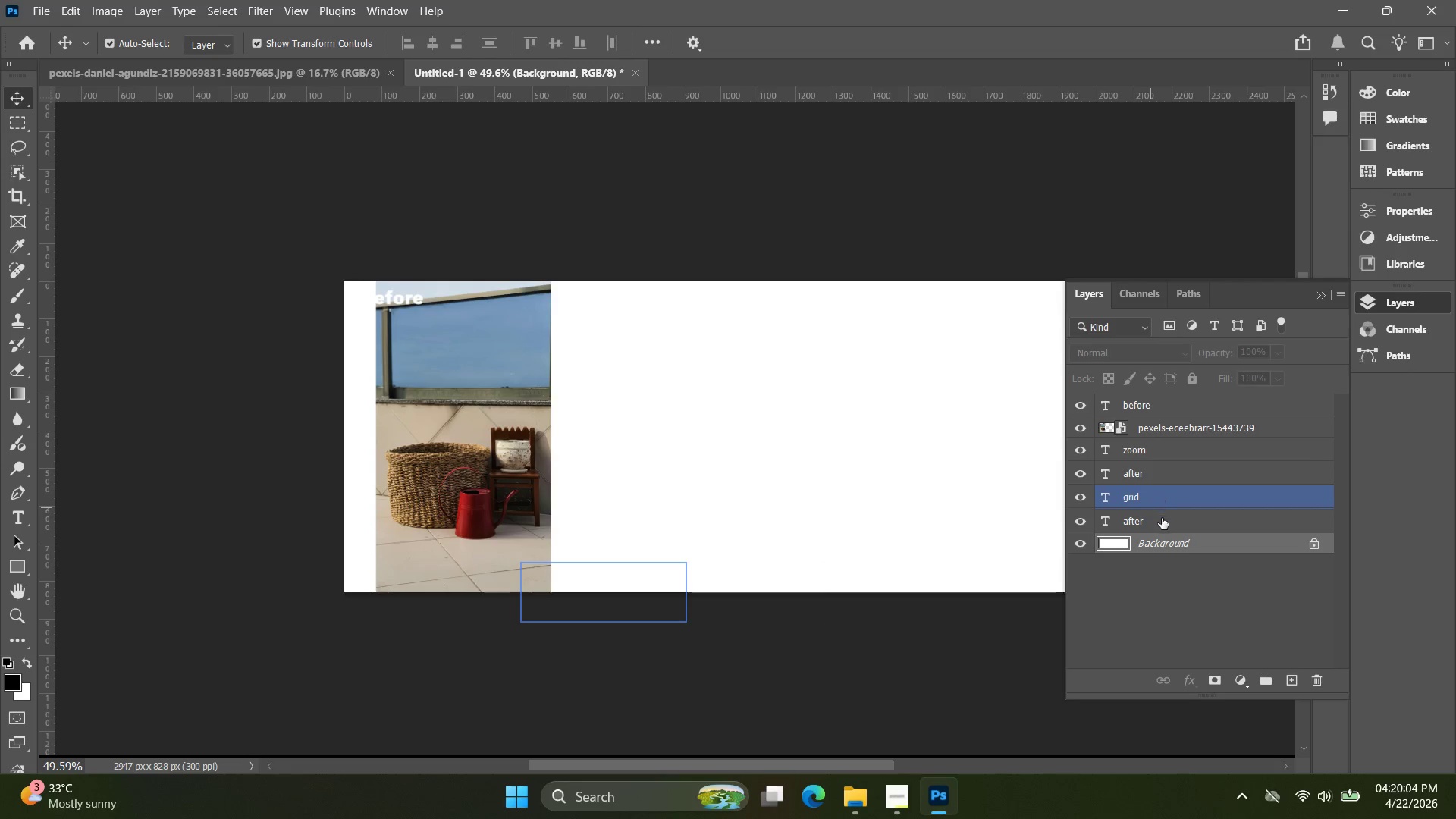 
wait(5.17)
 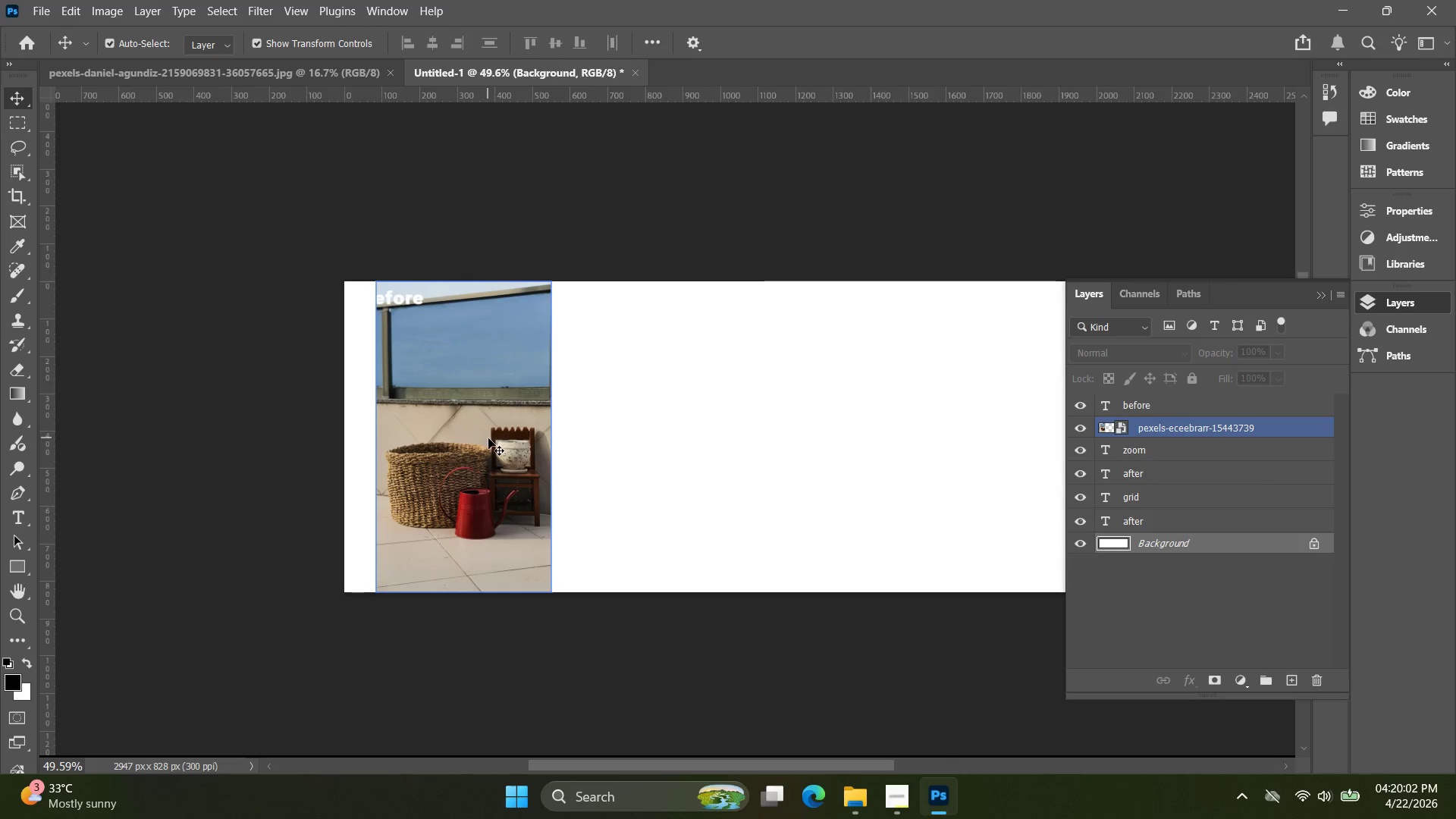 
hold_key(key=ArrowRight, duration=1.52)
 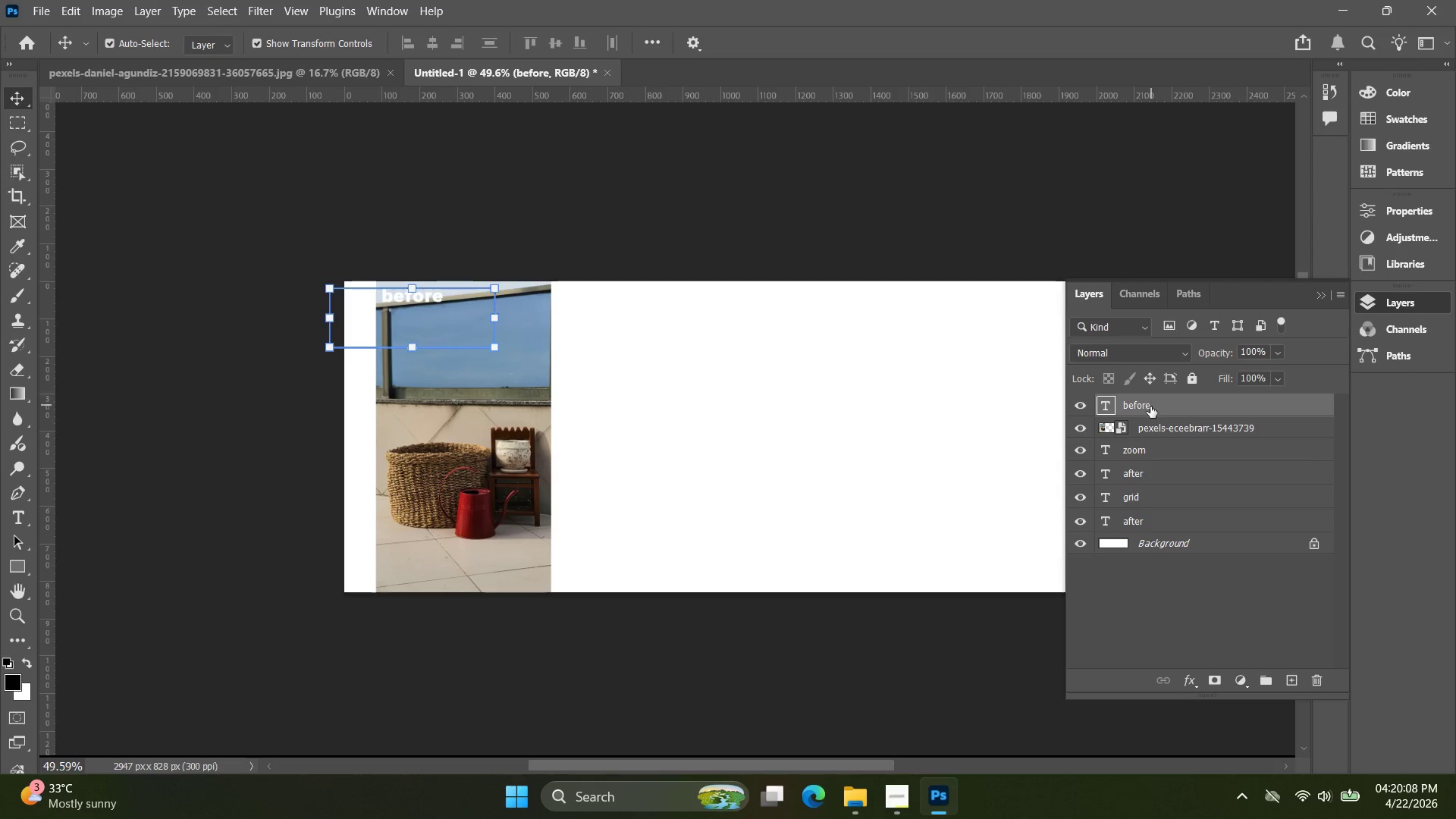 
key(ArrowRight)
 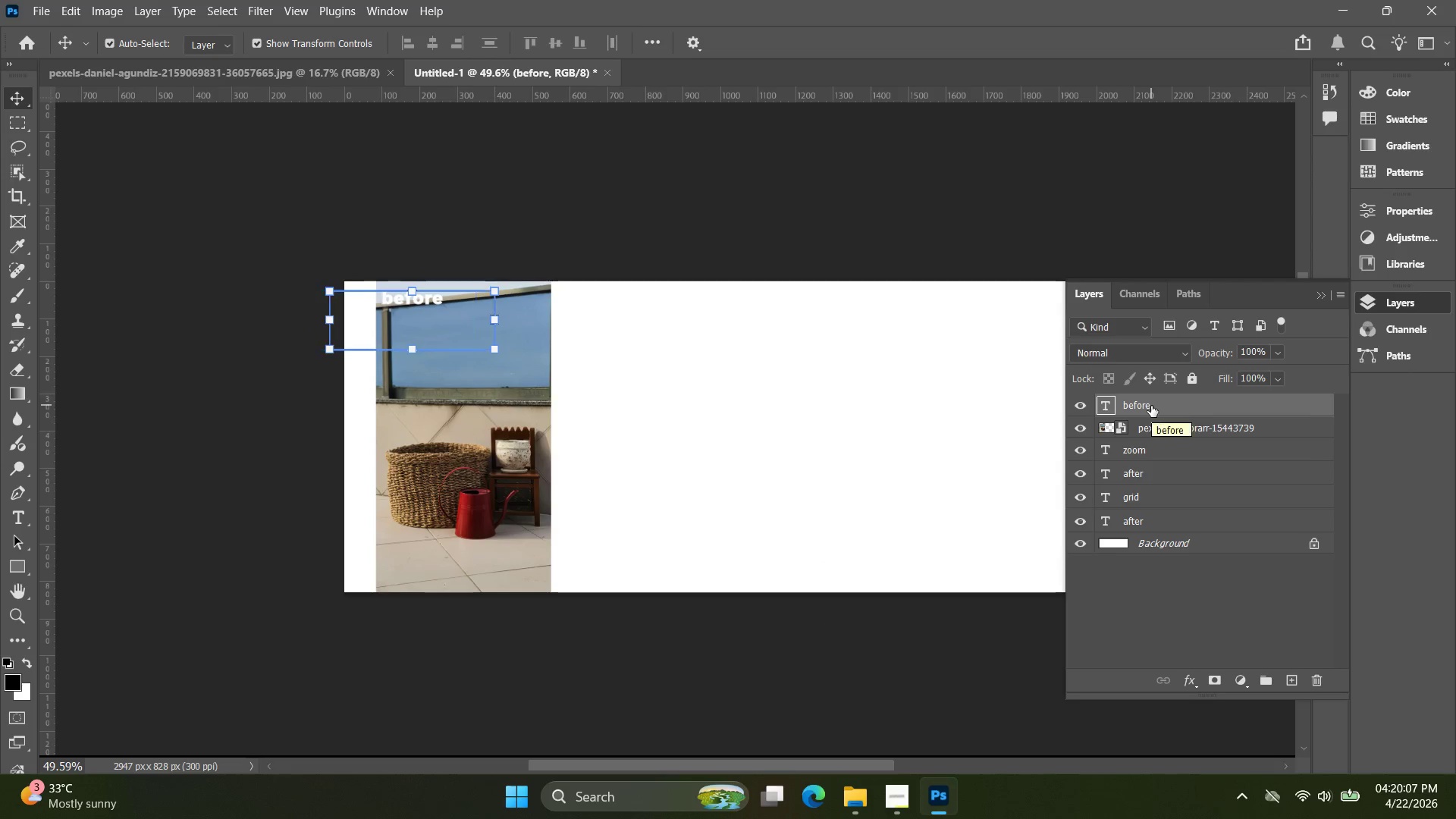 
key(ArrowUp)
 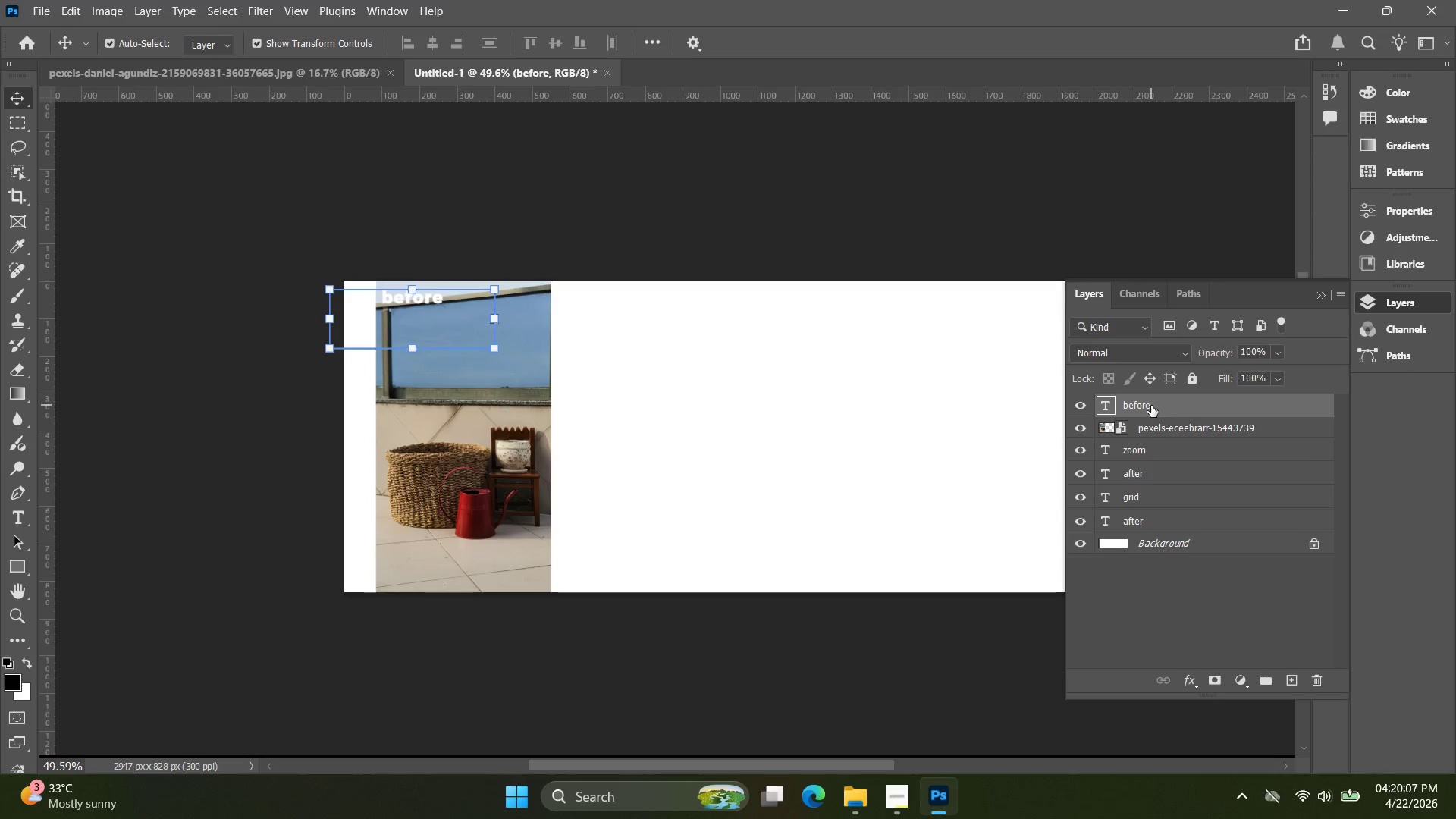 
key(ArrowUp)
 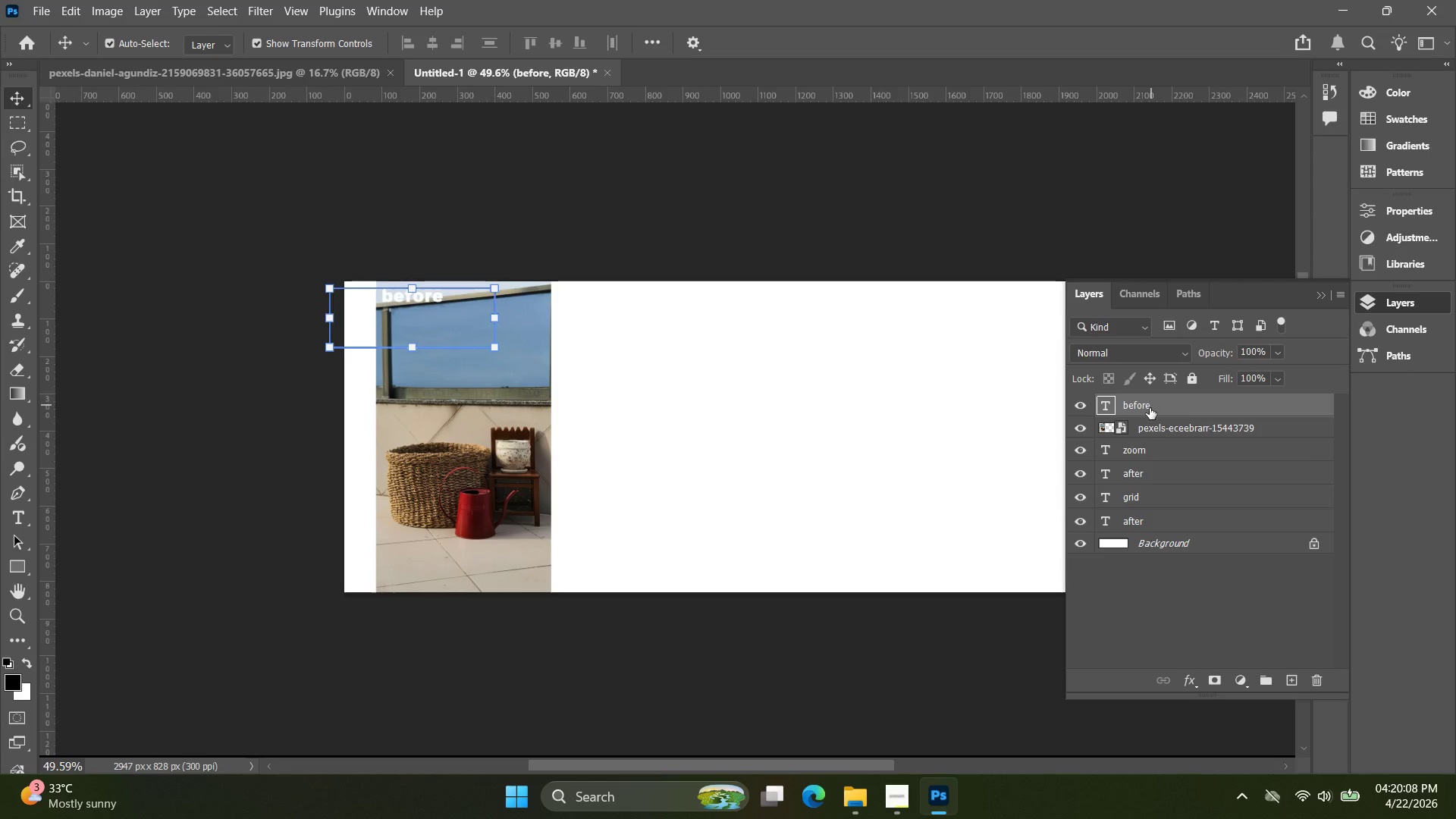 
key(ArrowDown)
 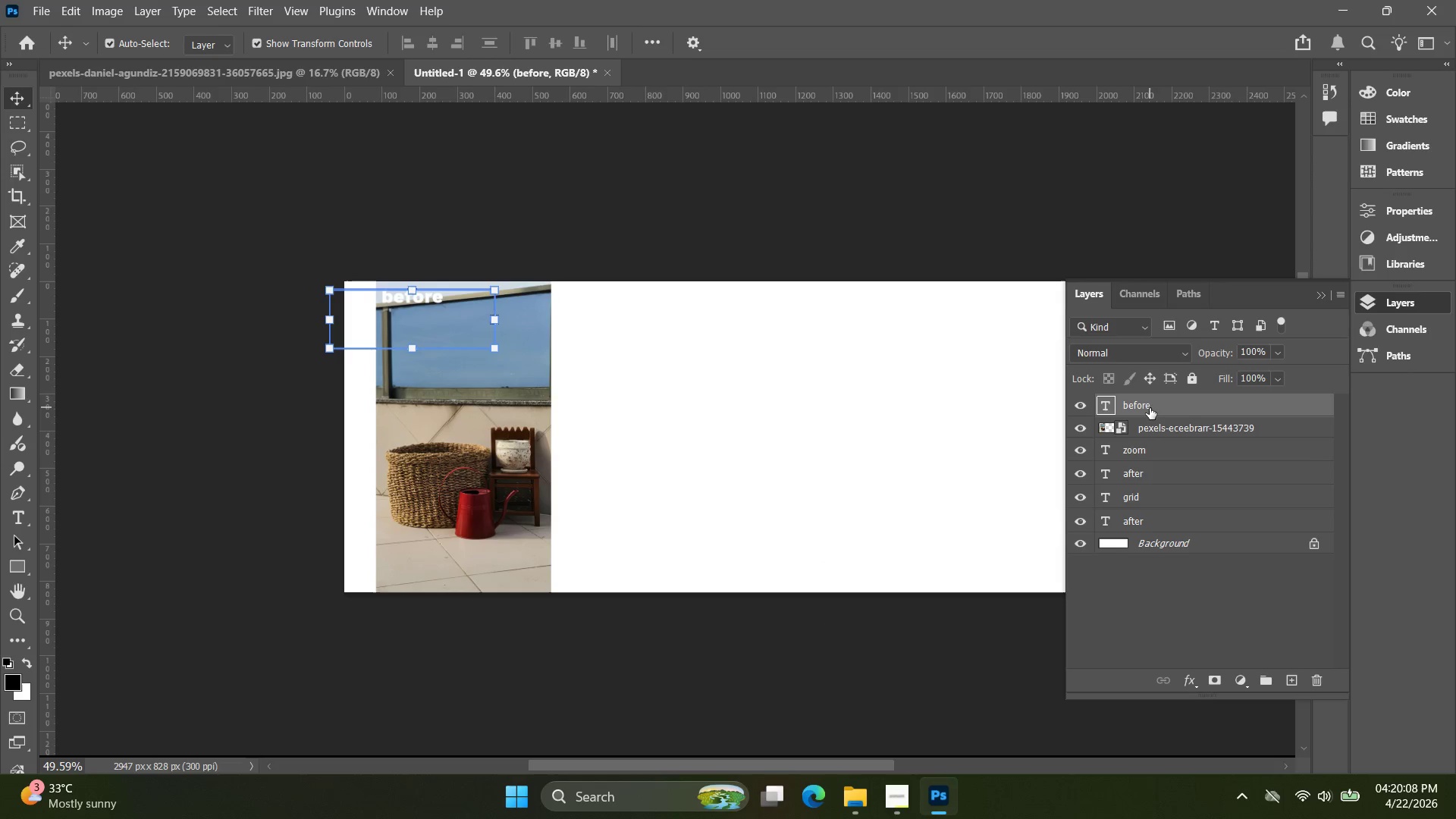 
key(ArrowDown)
 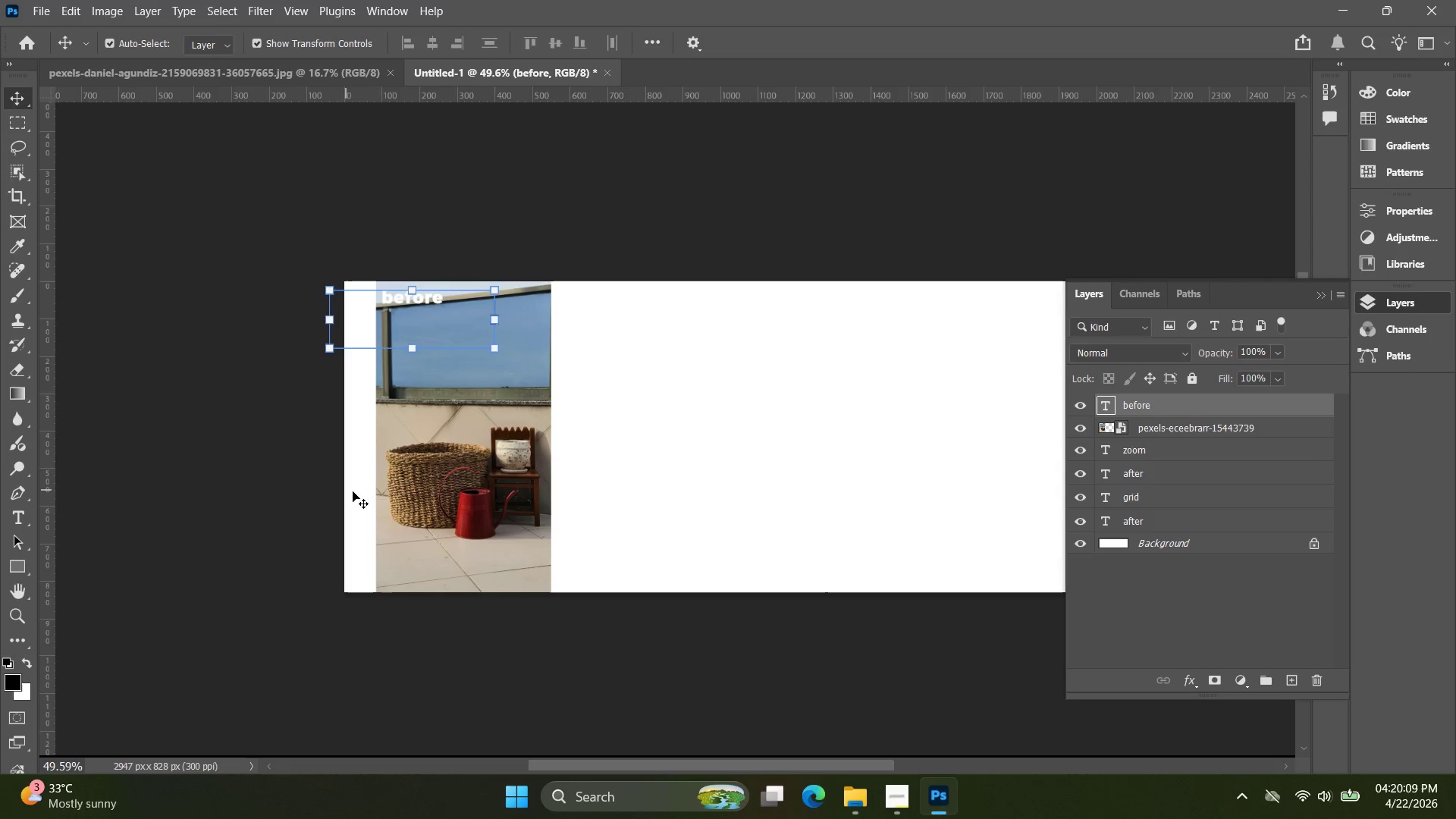 
key(C)
 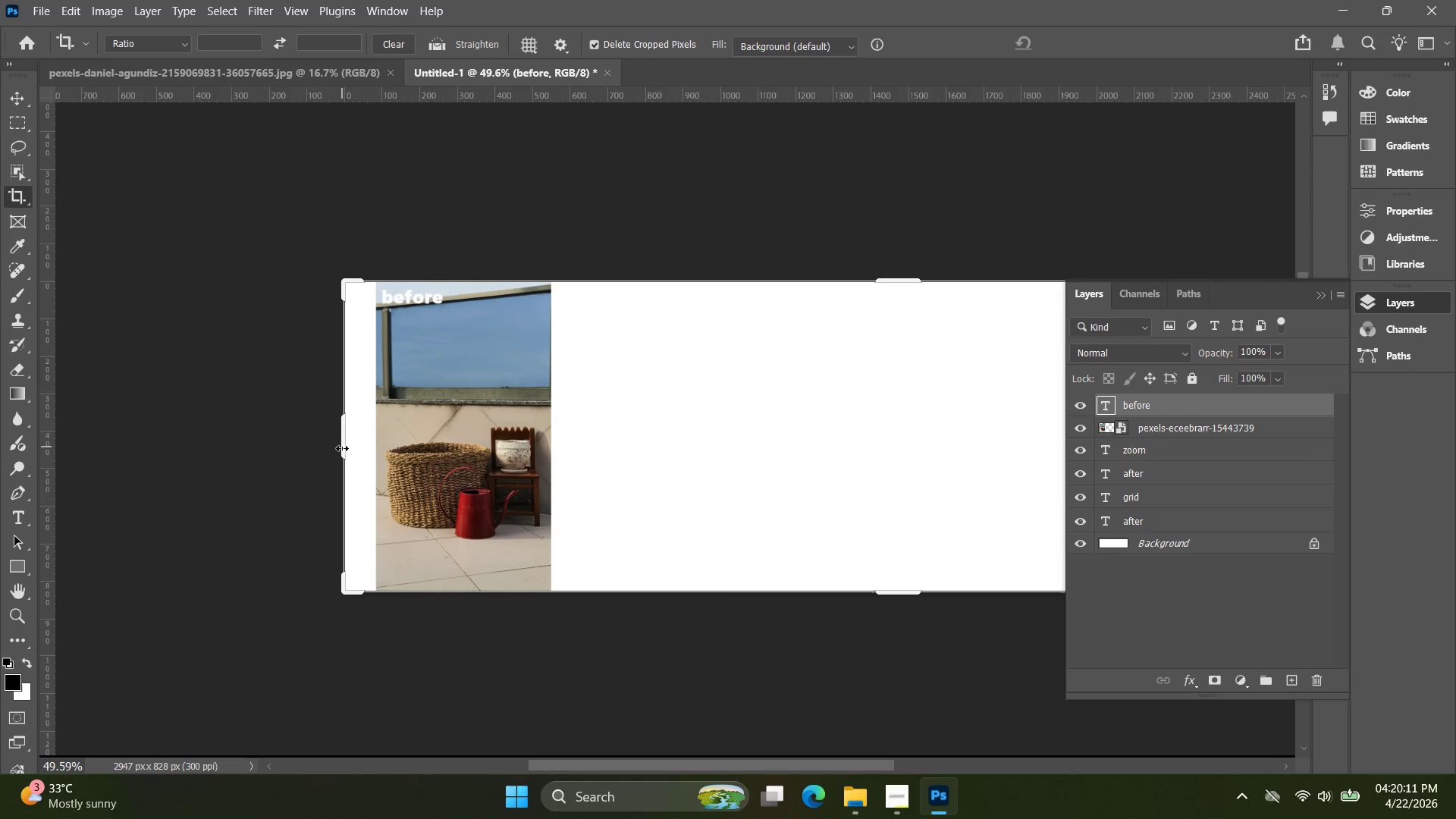 
left_click_drag(start_coordinate=[341, 448], to_coordinate=[356, 447])
 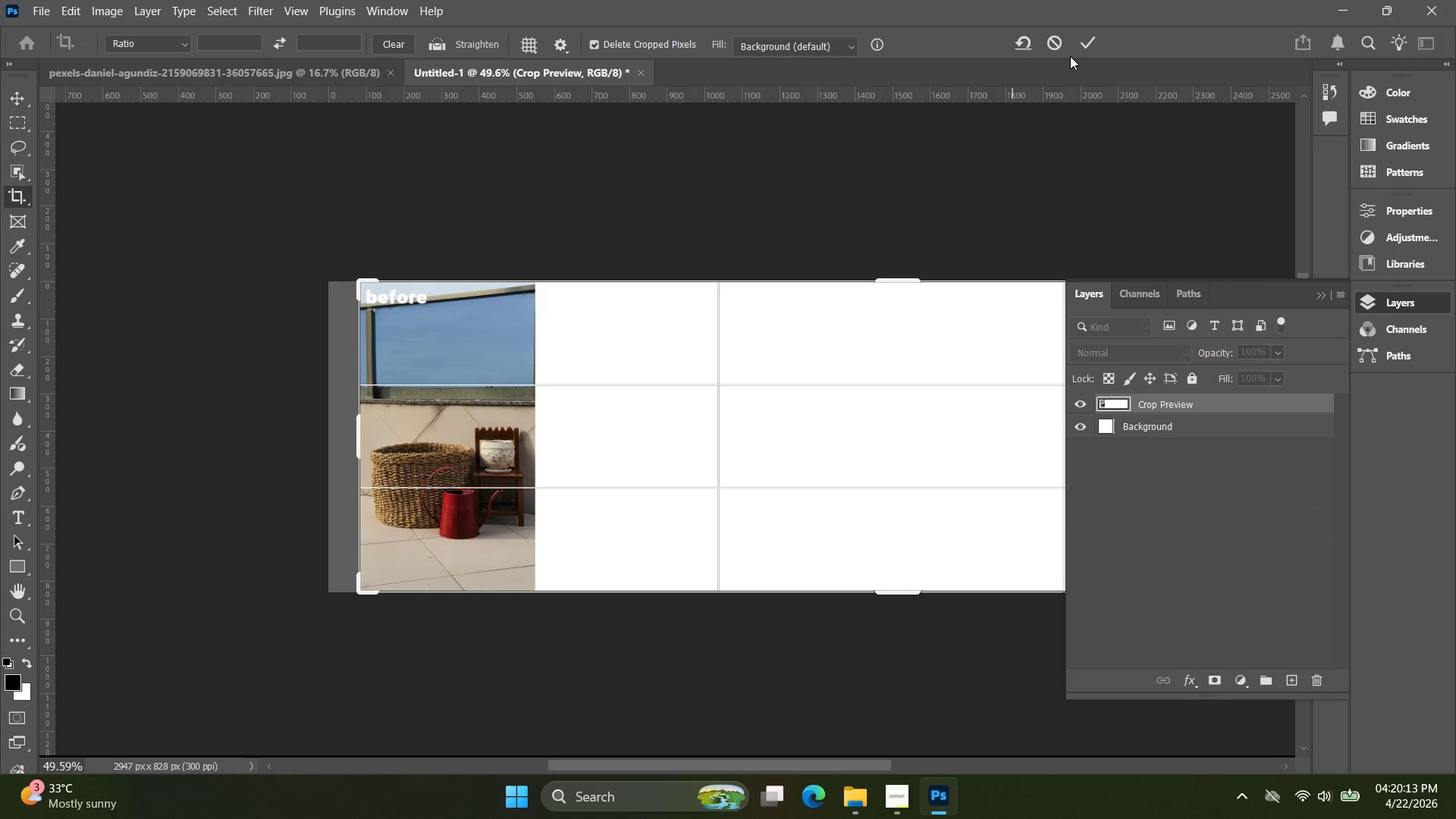 
left_click([1085, 46])
 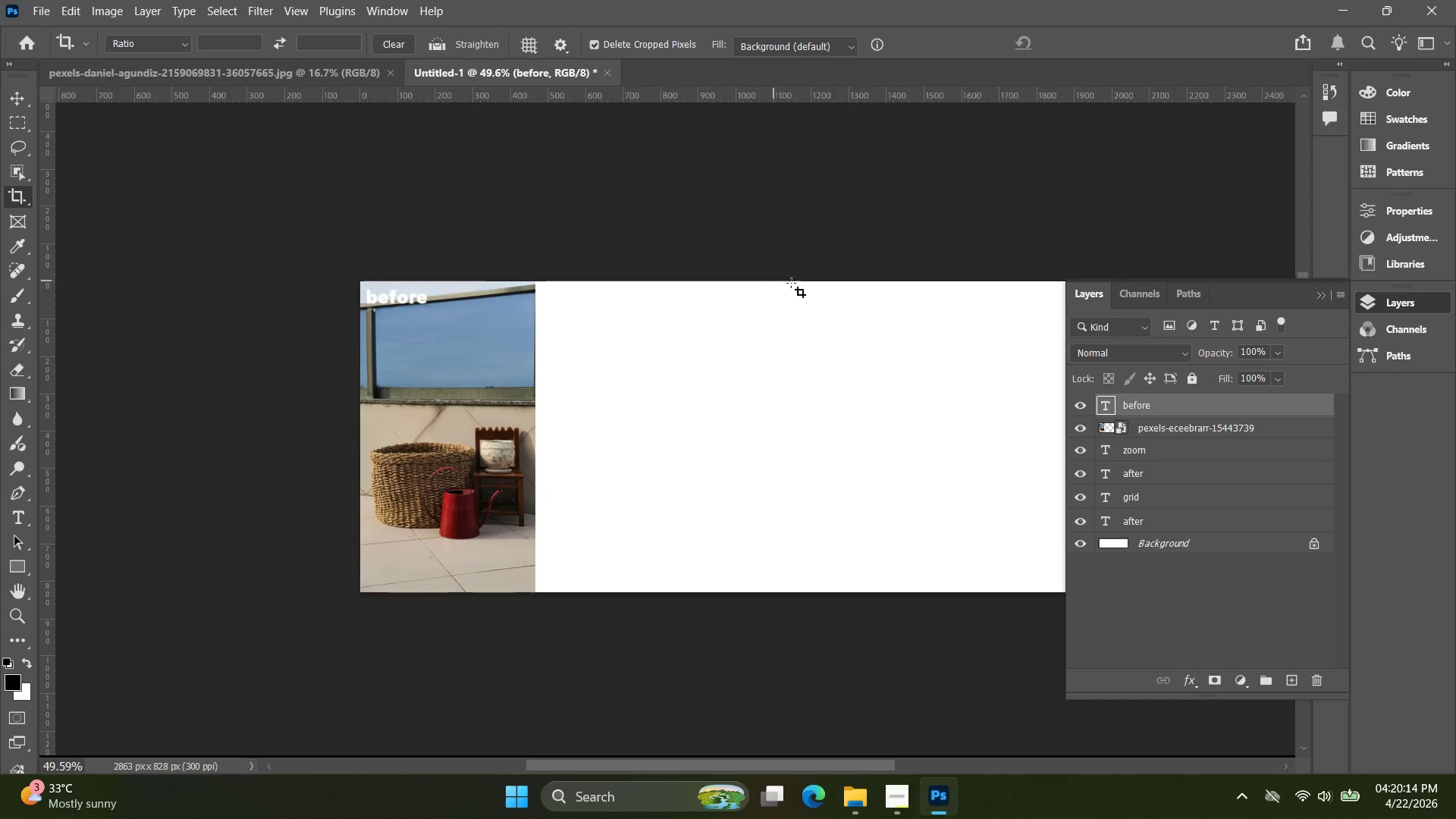 
key(Alt+AltLeft)
 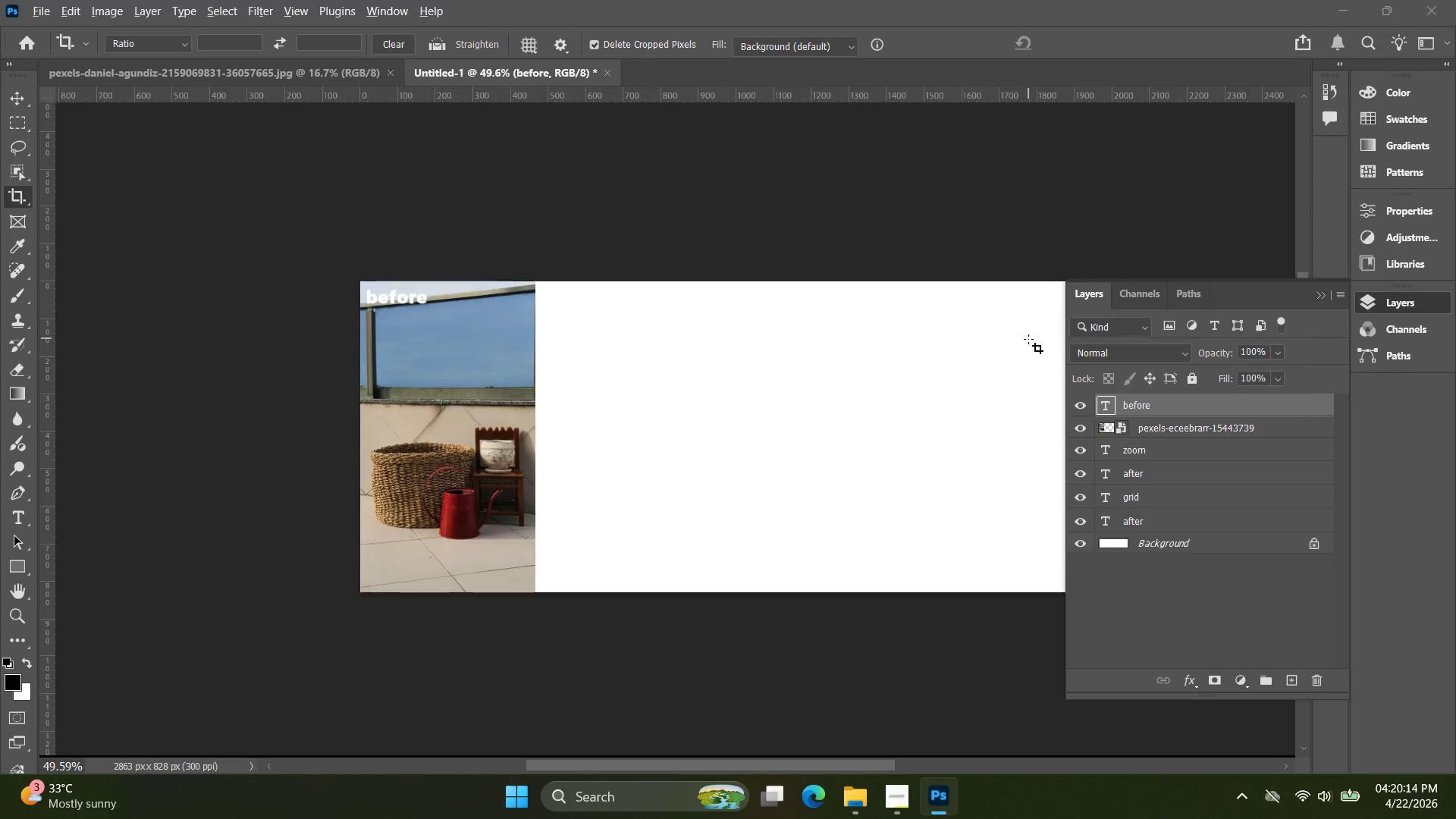 
key(Alt+Tab)
 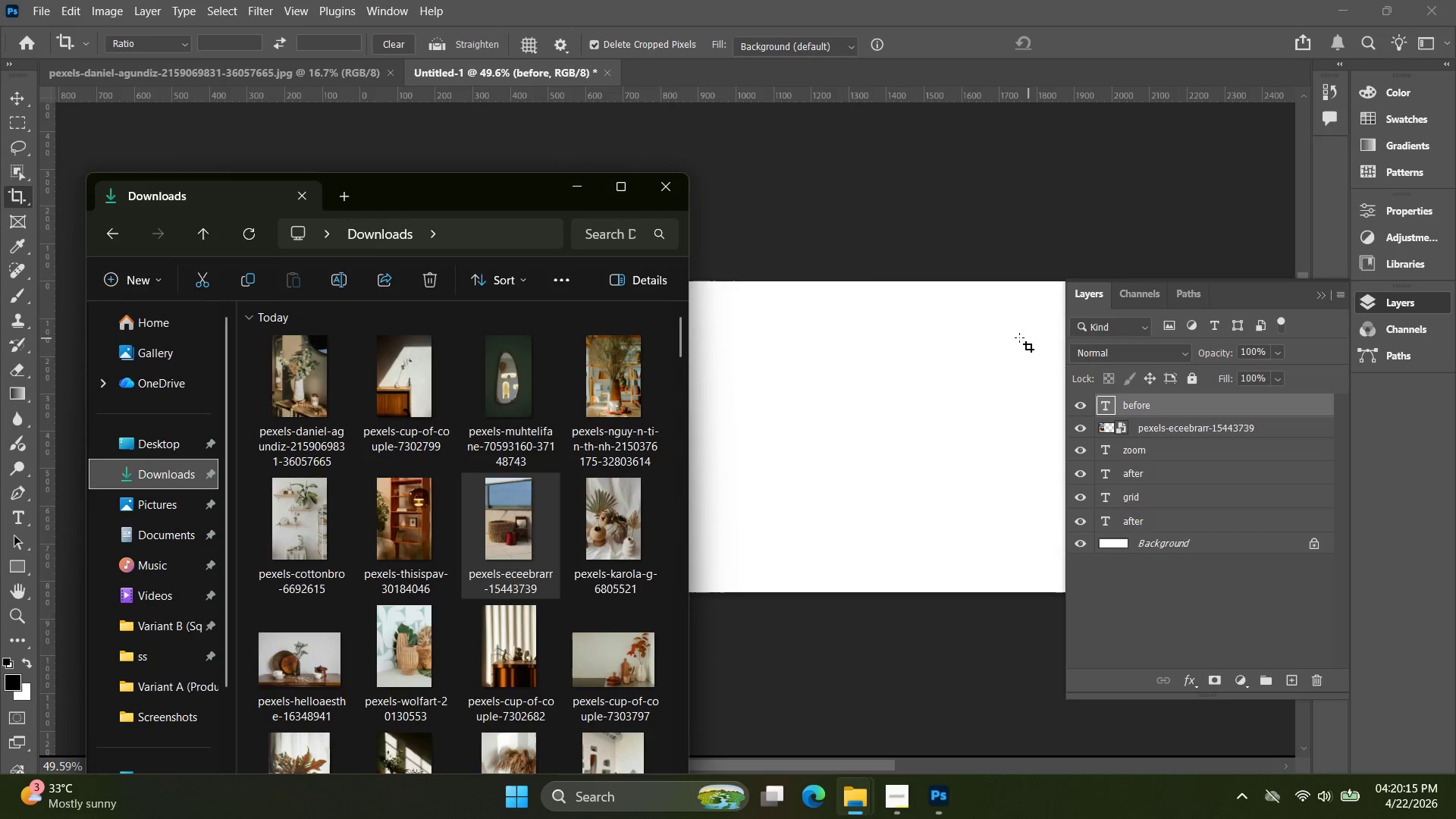 
key(Alt+AltLeft)
 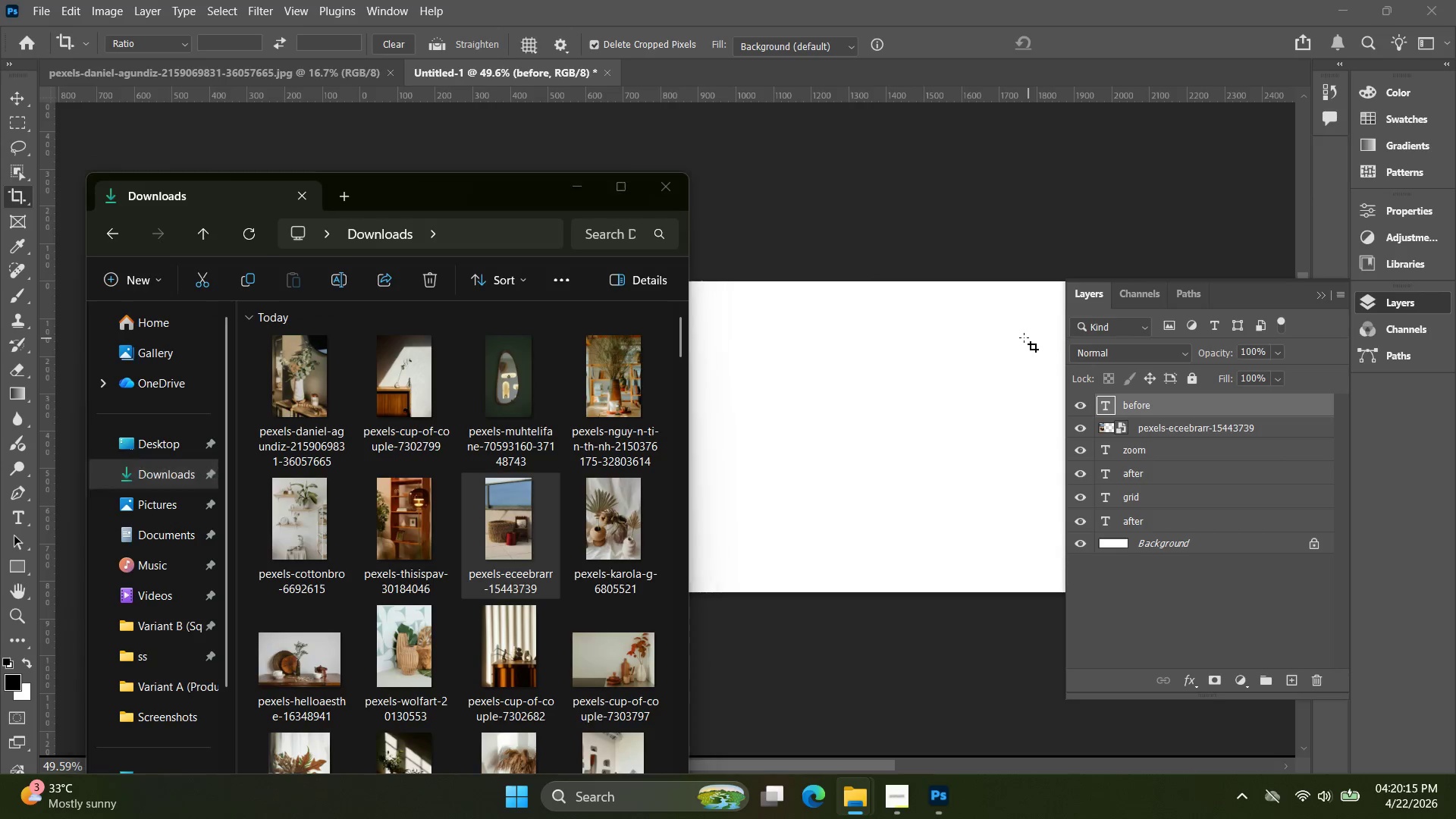 
key(Alt+Tab)
 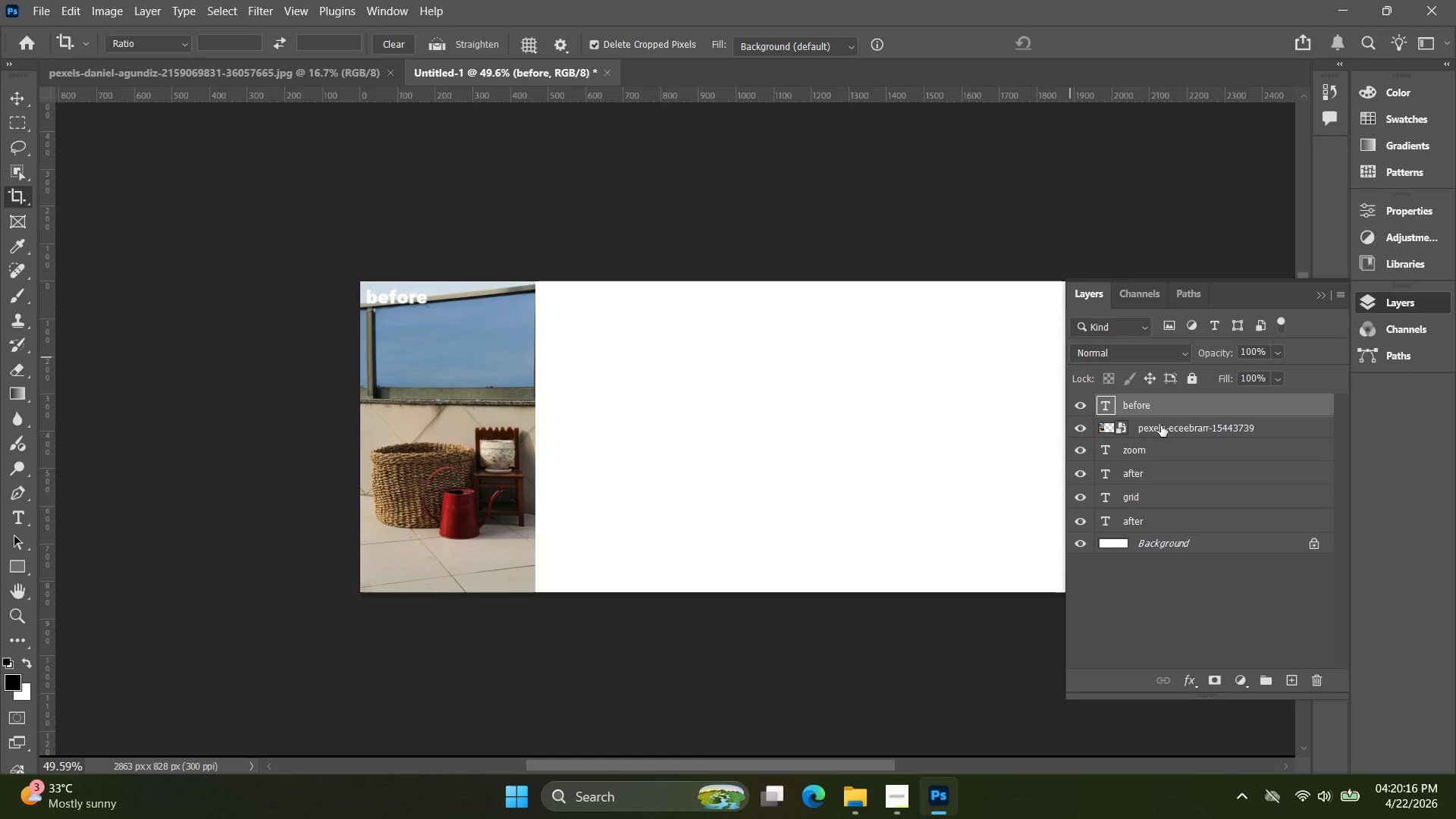 
left_click([1162, 429])
 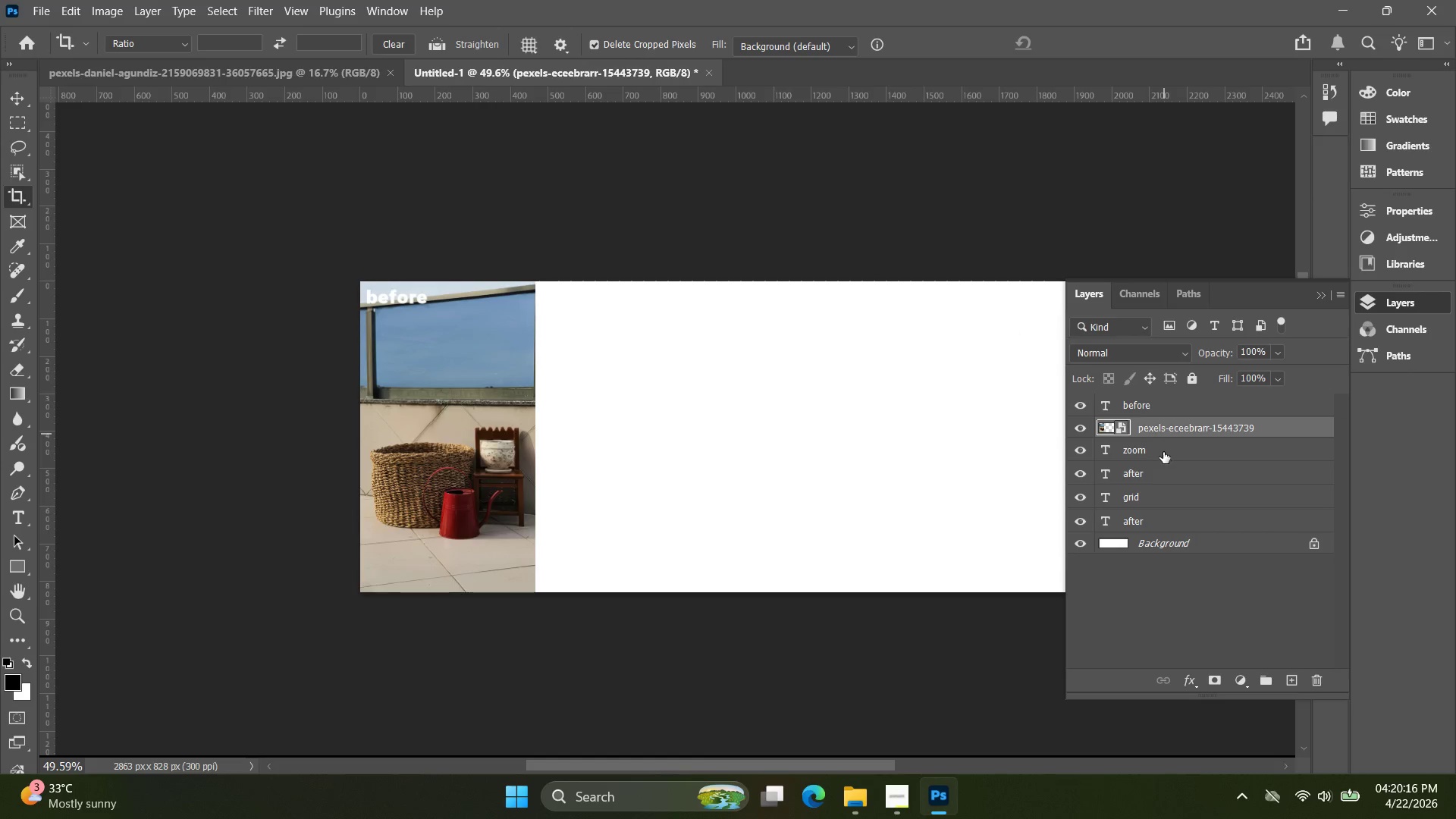 
left_click_drag(start_coordinate=[1163, 452], to_coordinate=[1160, 416])
 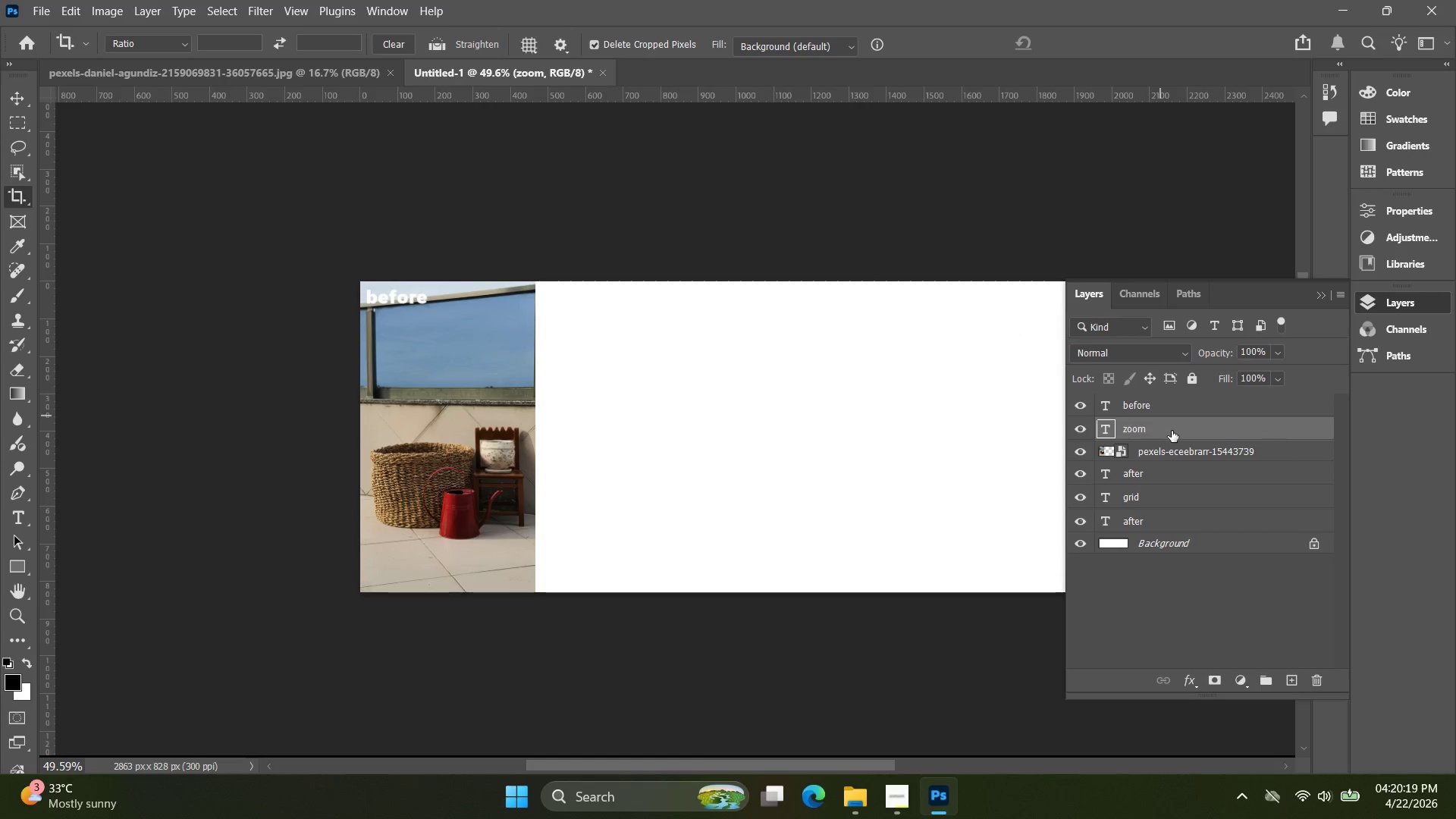 
key(Alt+AltLeft)
 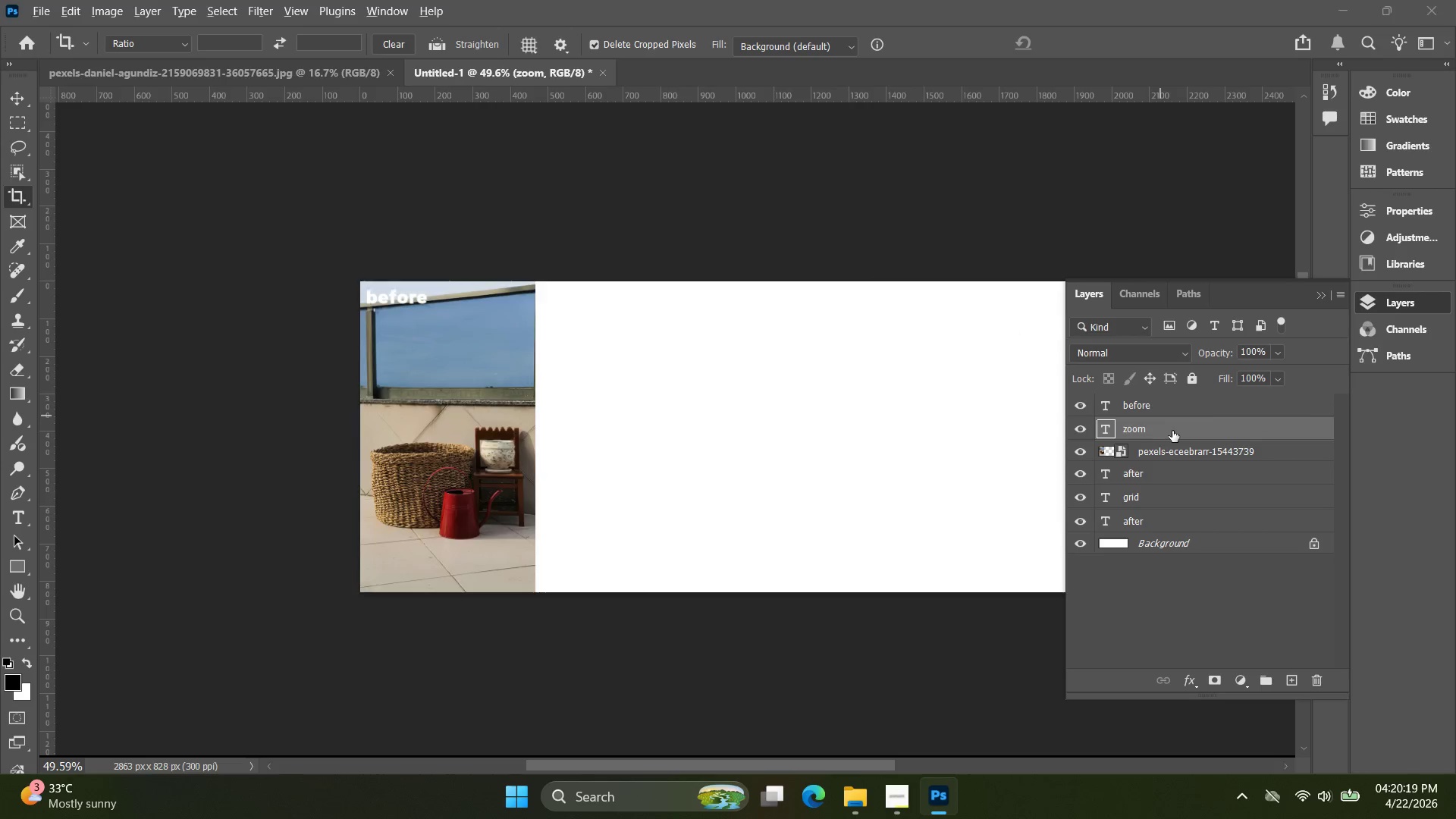 
key(Alt+Tab)
 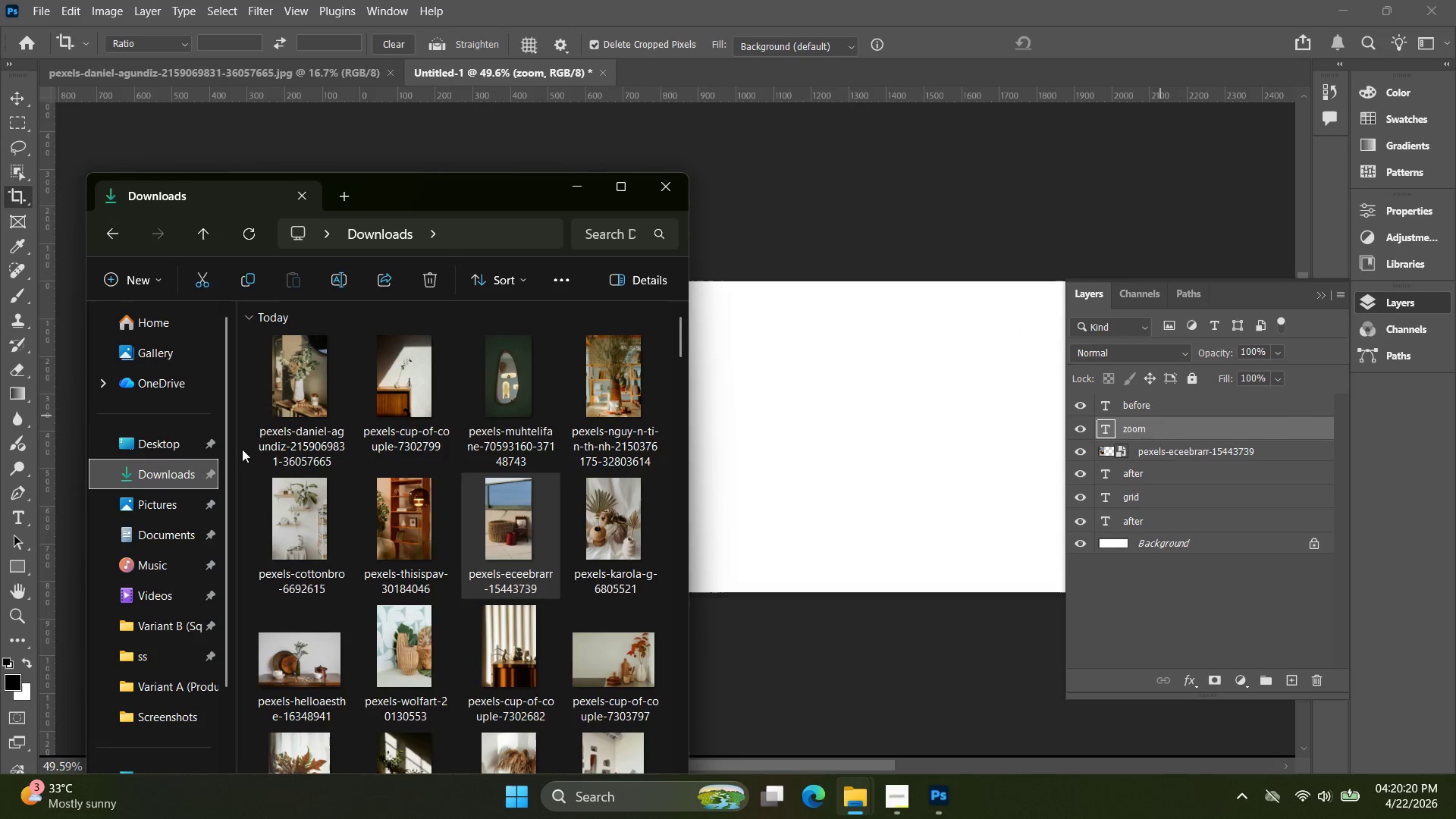 
left_click([163, 446])
 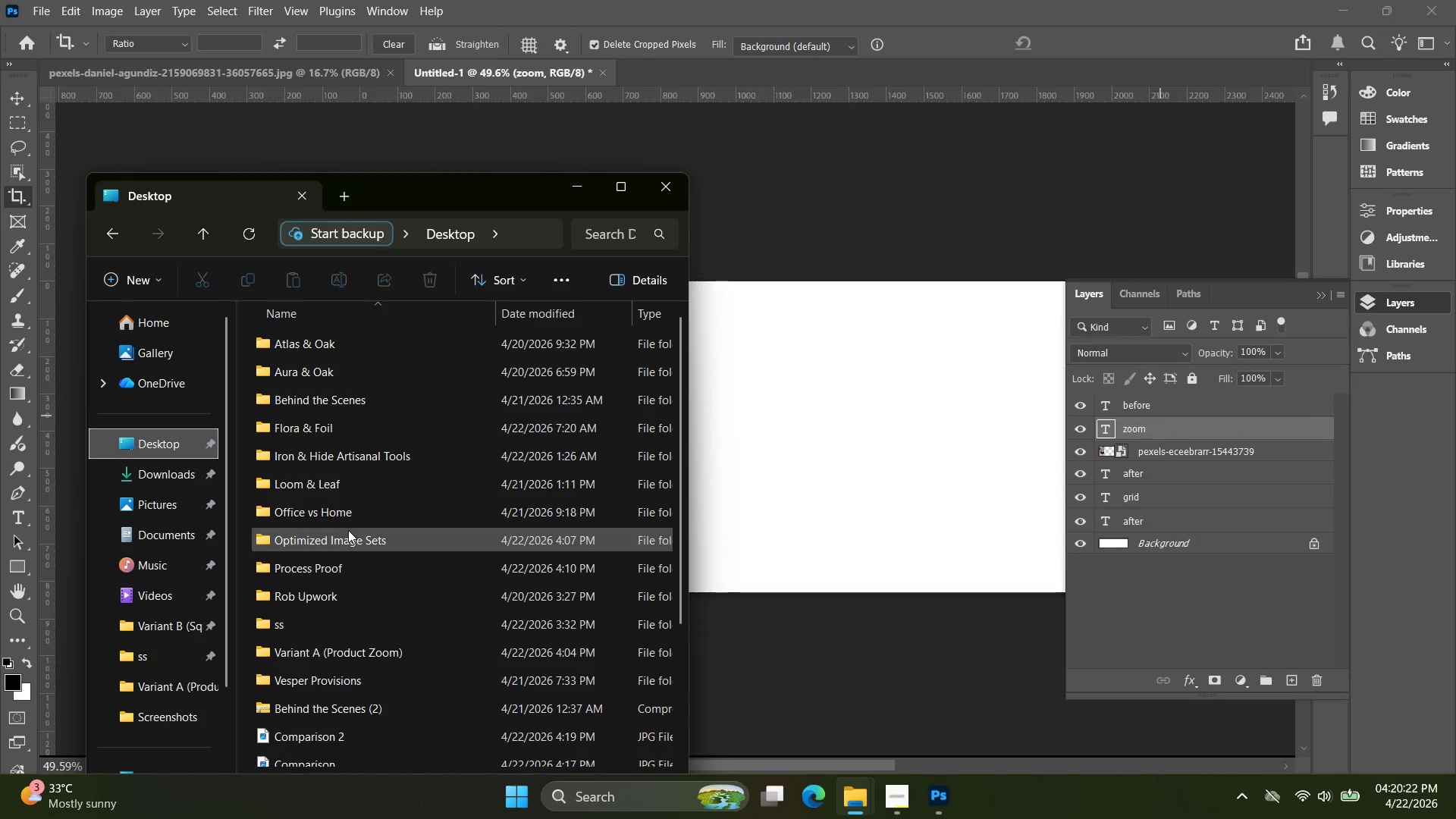 
double_click([369, 540])
 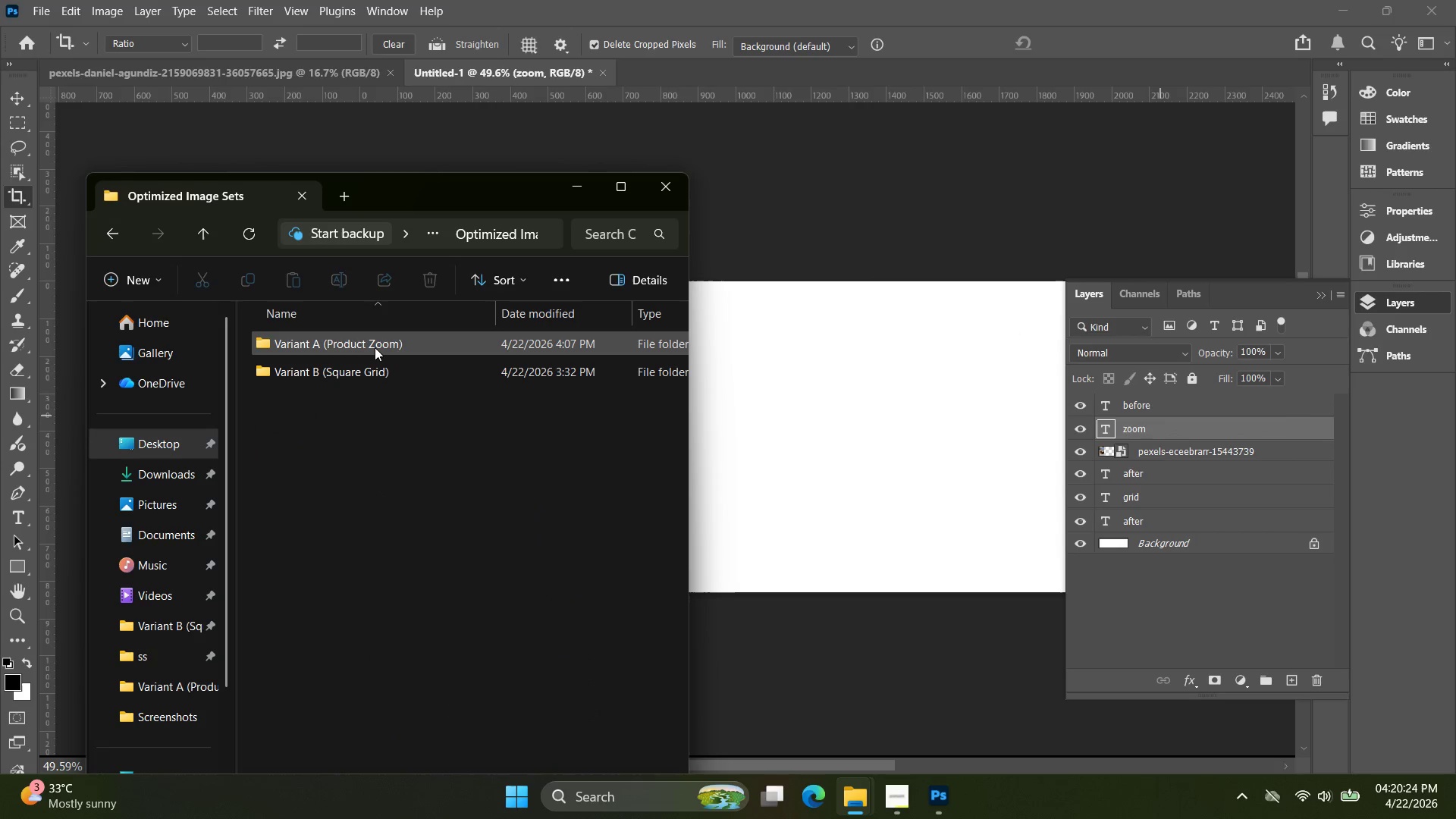 
double_click([375, 347])
 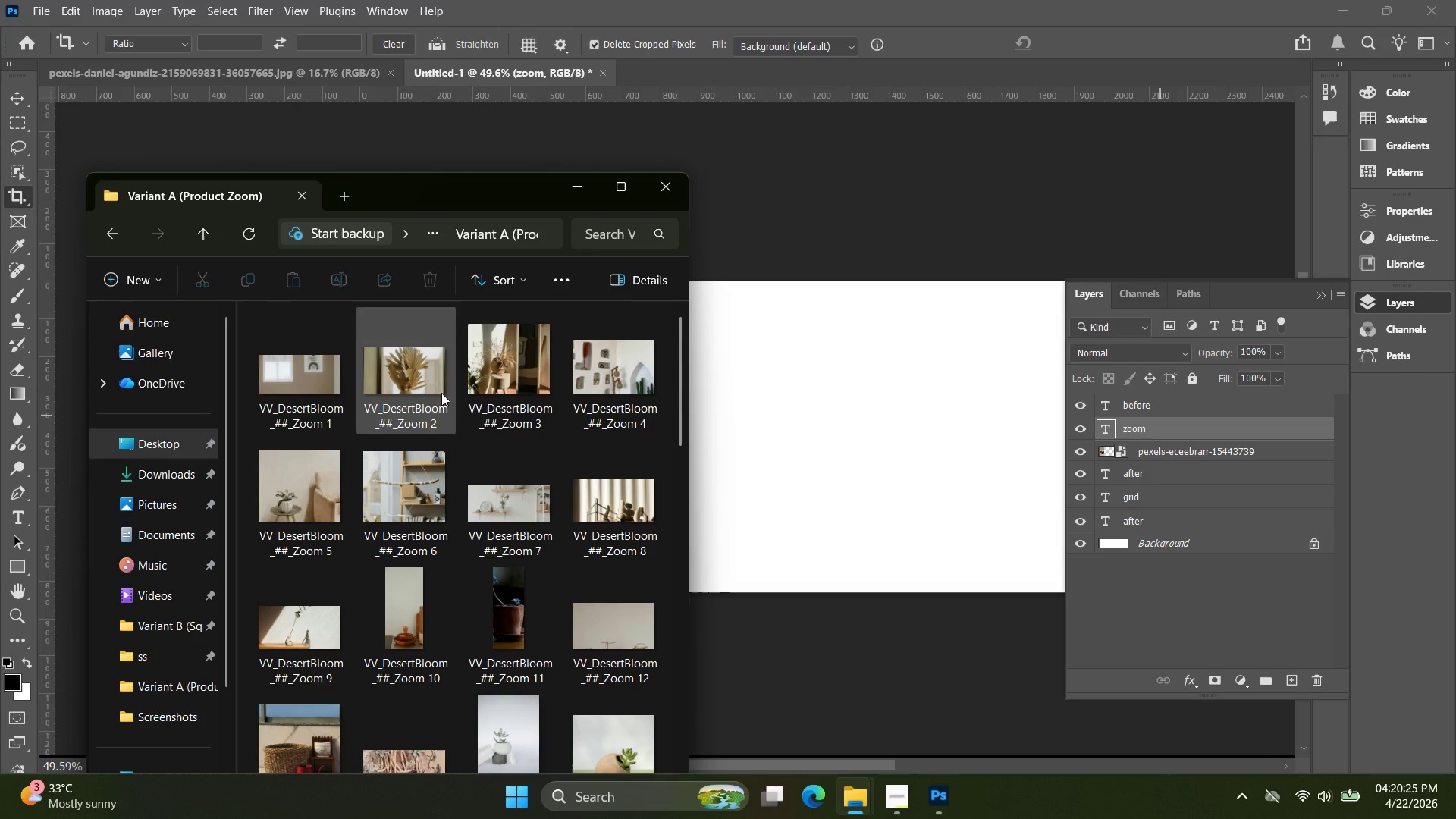 
scroll: coordinate [478, 457], scroll_direction: down, amount: 1.0
 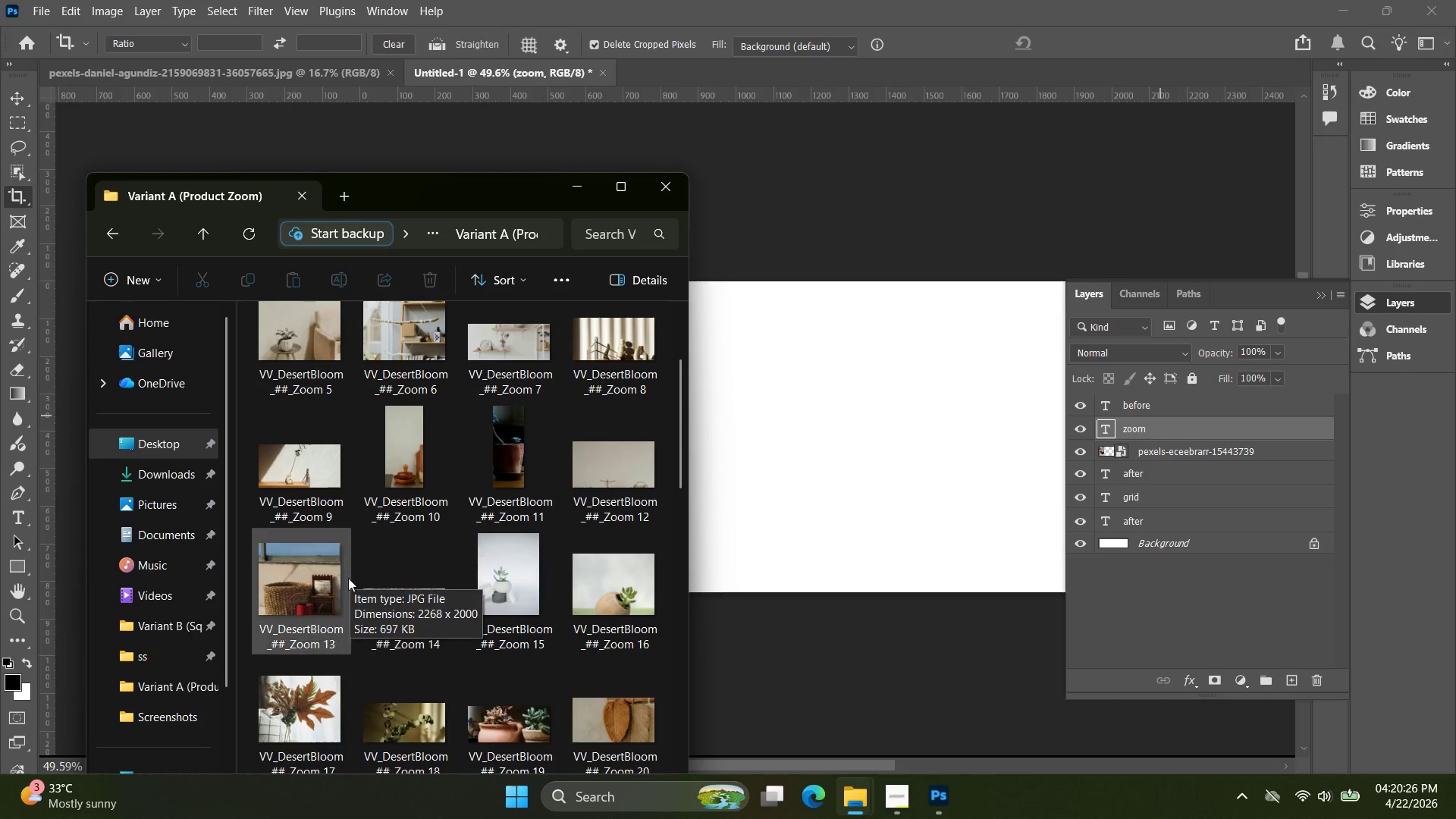 
left_click_drag(start_coordinate=[324, 578], to_coordinate=[908, 391])
 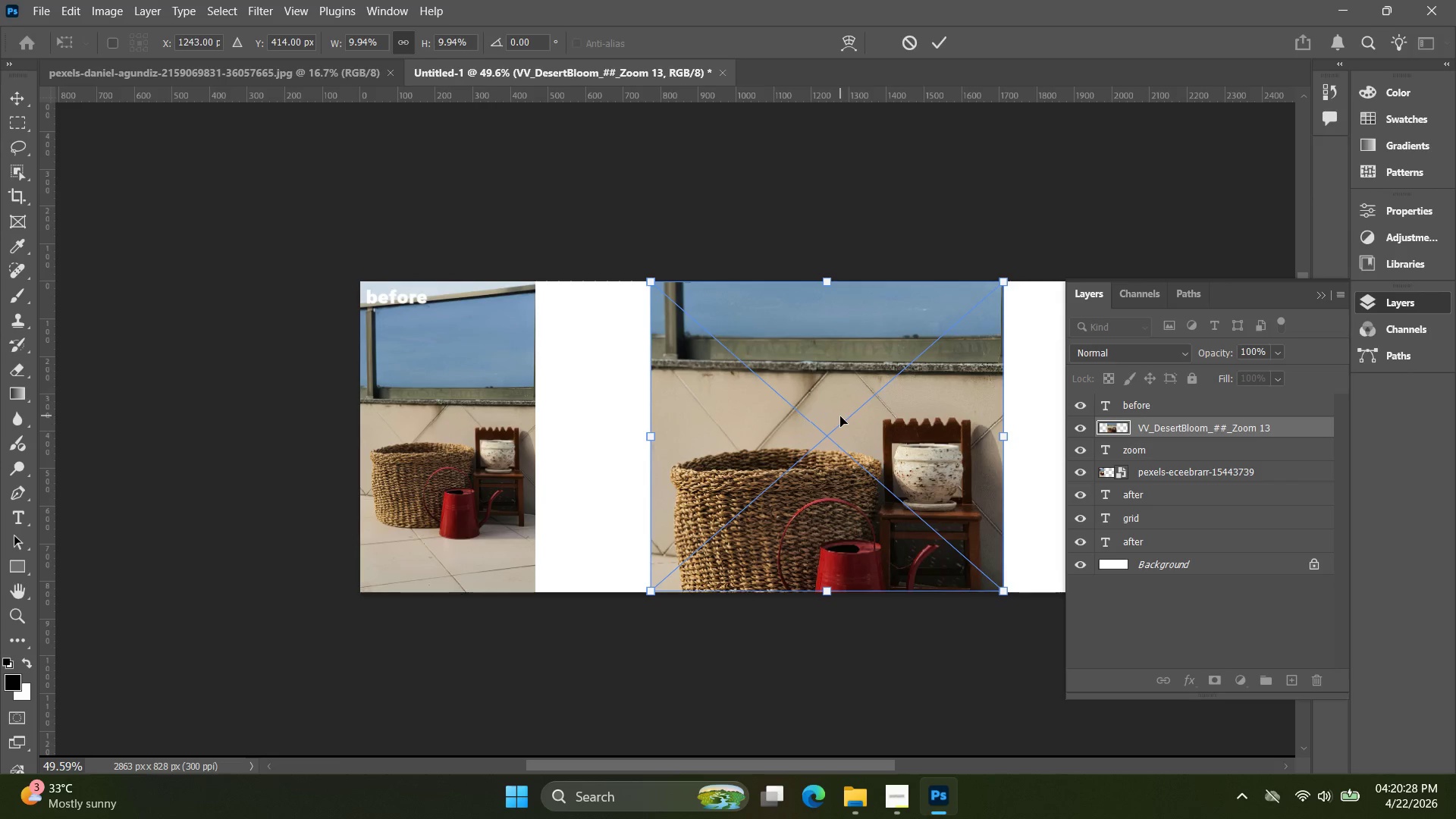 
hold_key(key=Space, duration=0.7)
 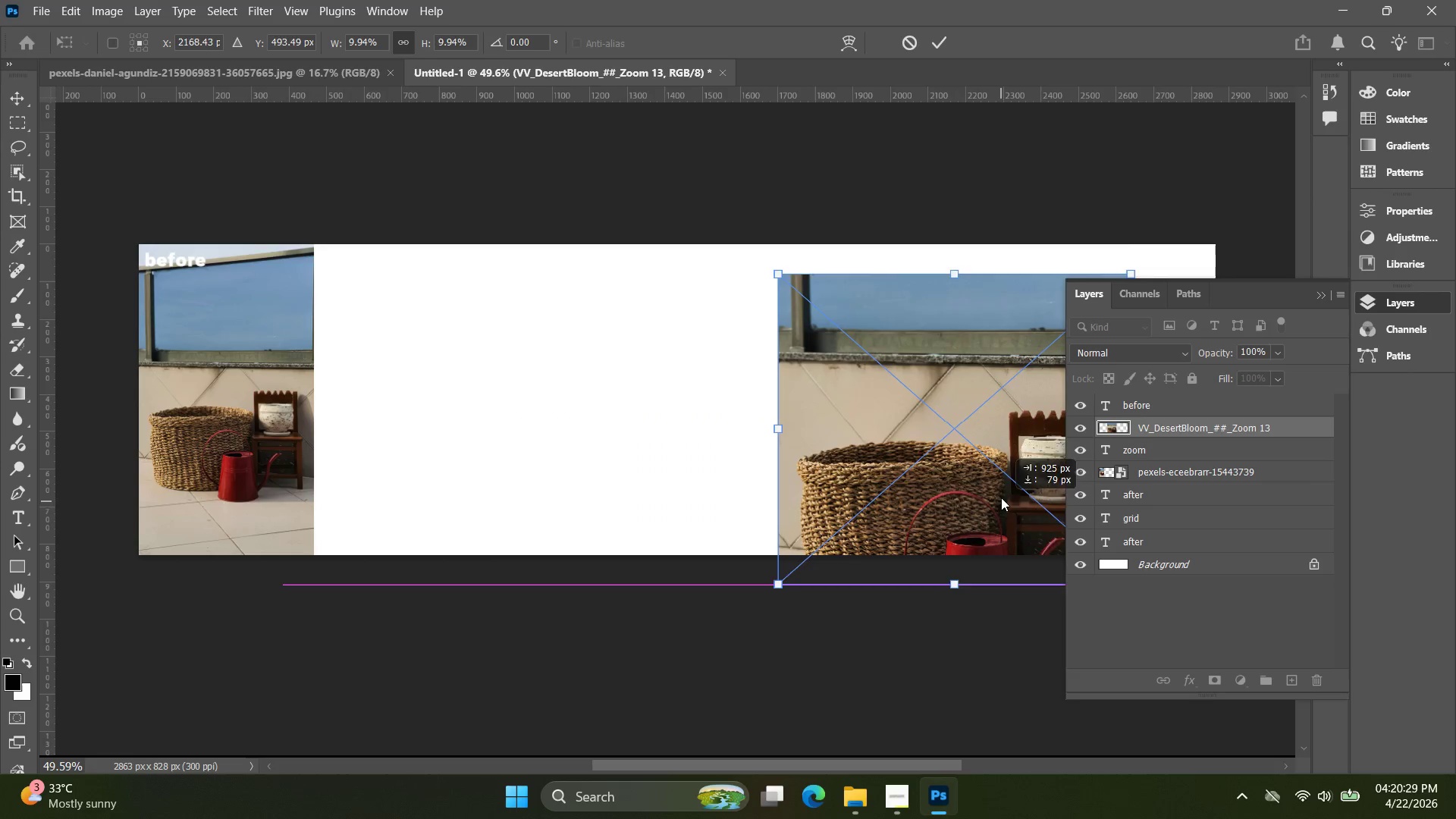 
left_click_drag(start_coordinate=[899, 534], to_coordinate=[677, 497])
 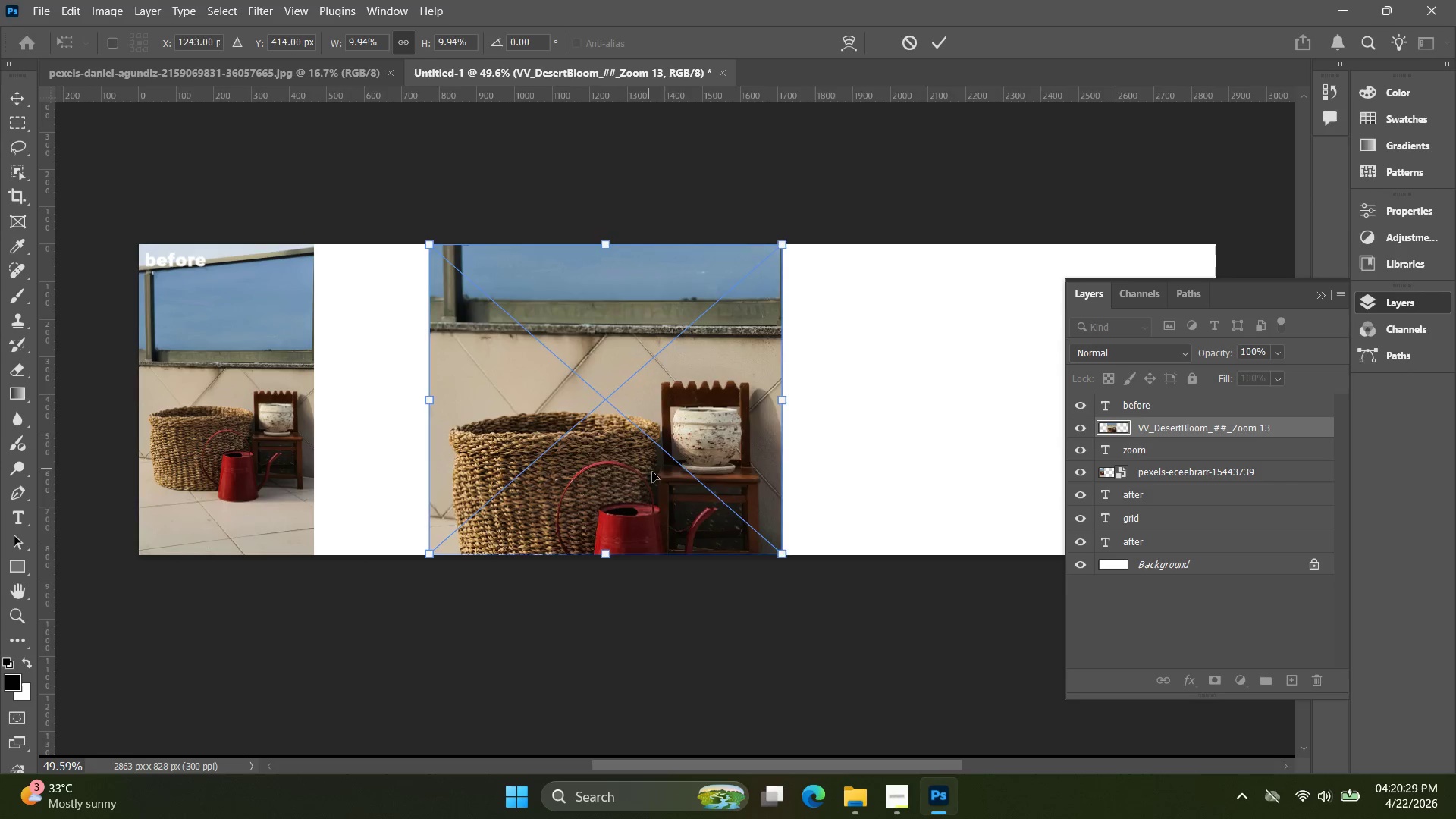 
left_click_drag(start_coordinate=[653, 472], to_coordinate=[998, 469])
 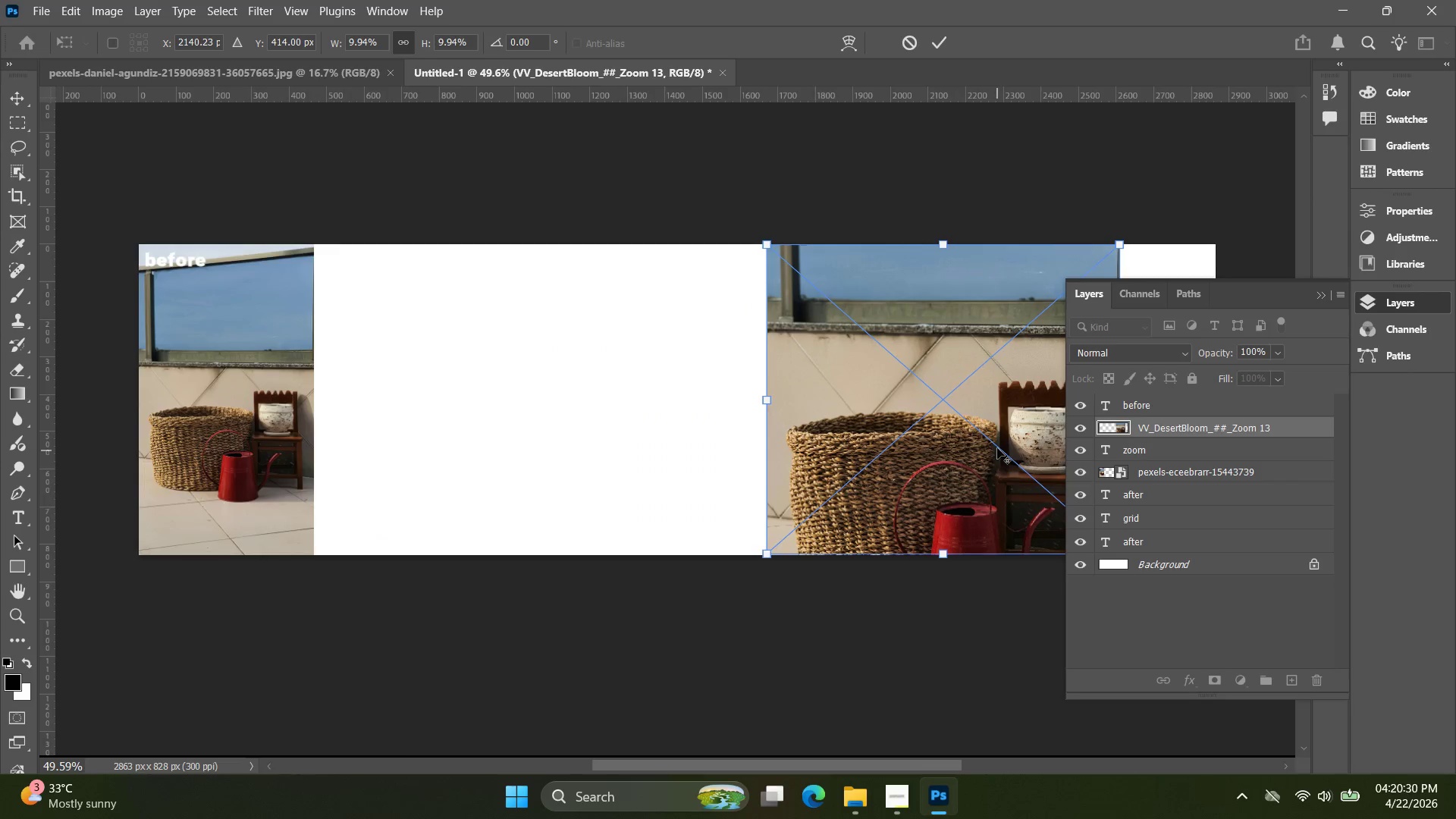 
key(Alt+AltLeft)
 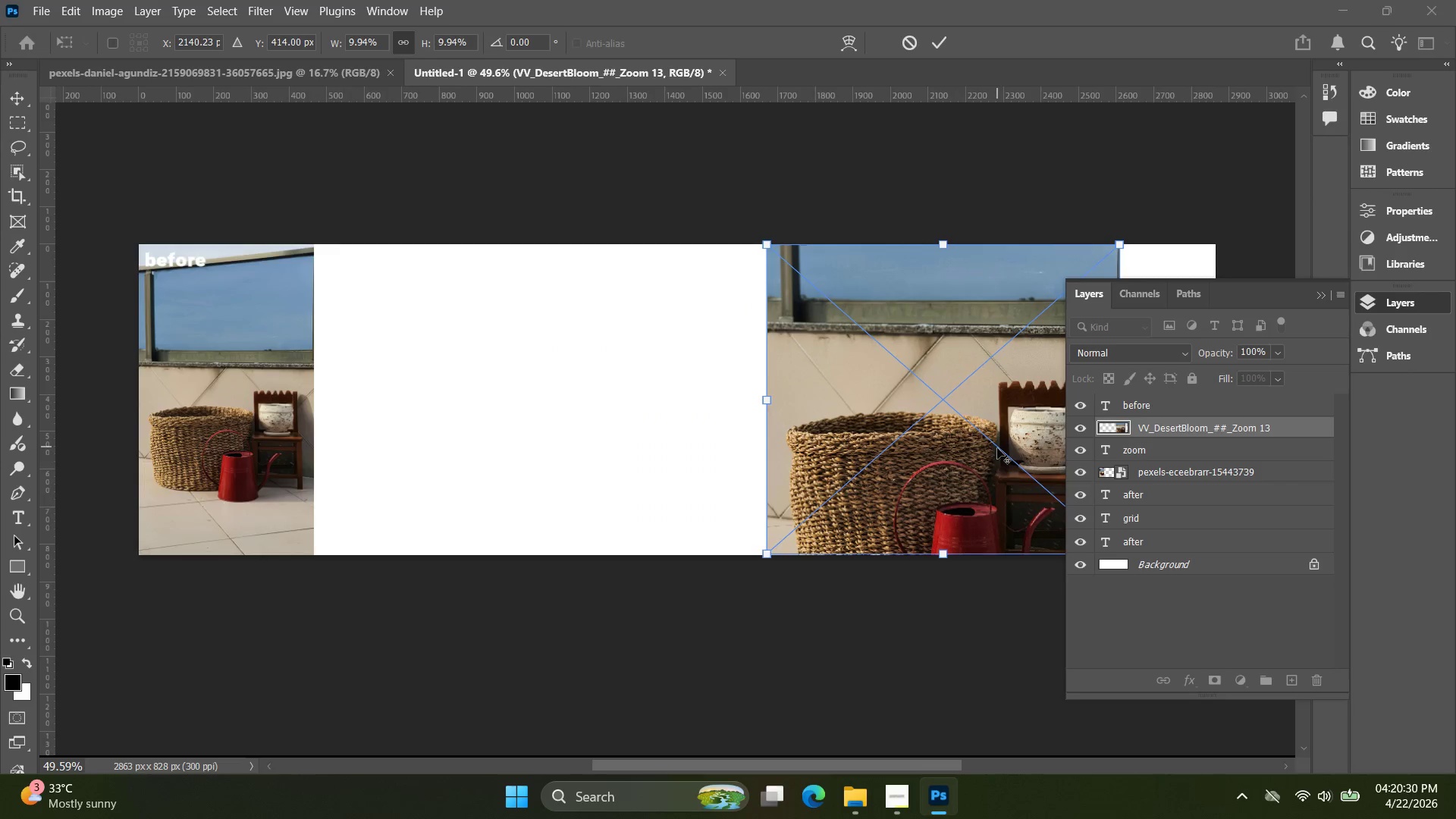 
key(Alt+Tab)
 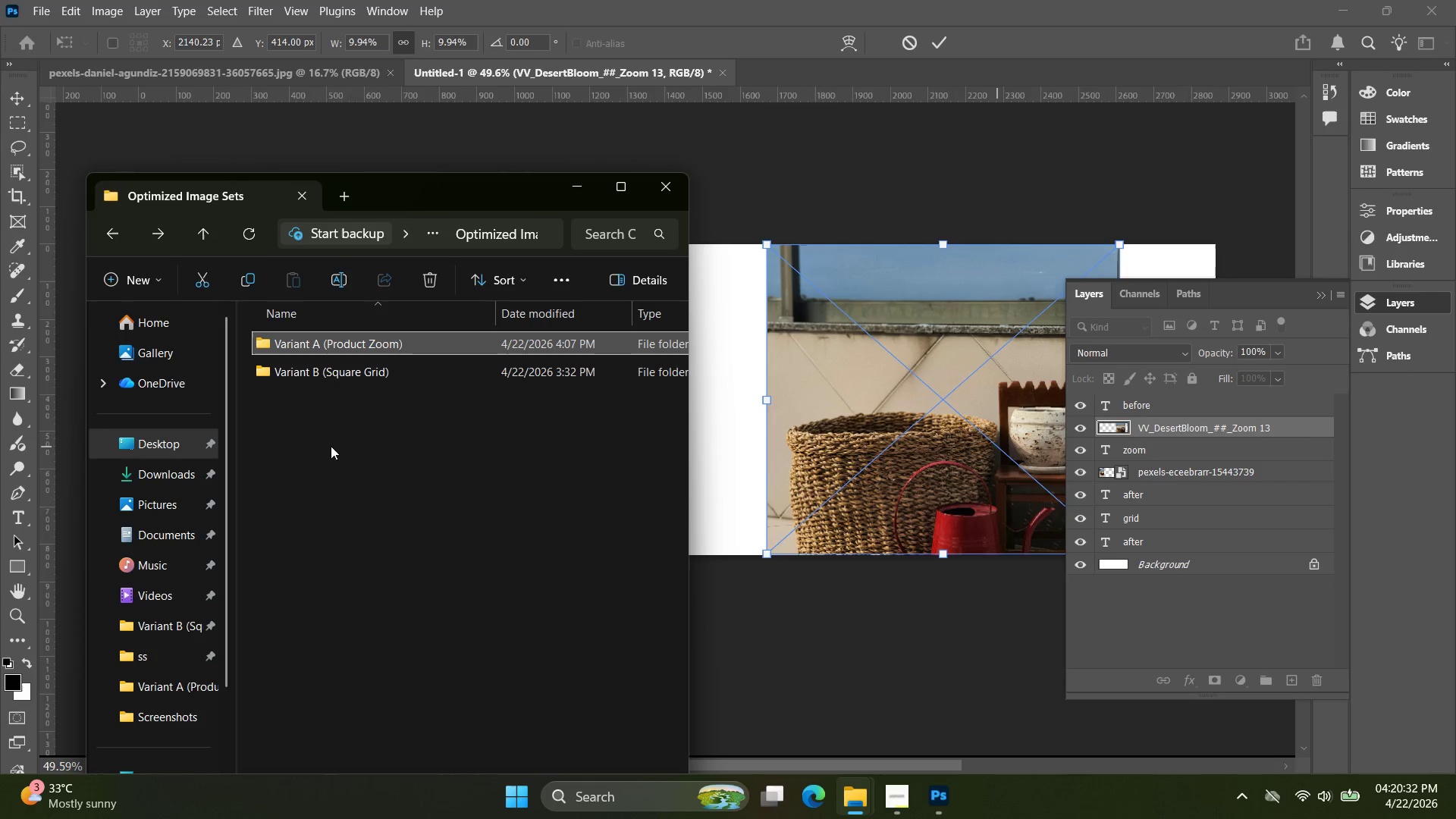 
double_click([346, 377])
 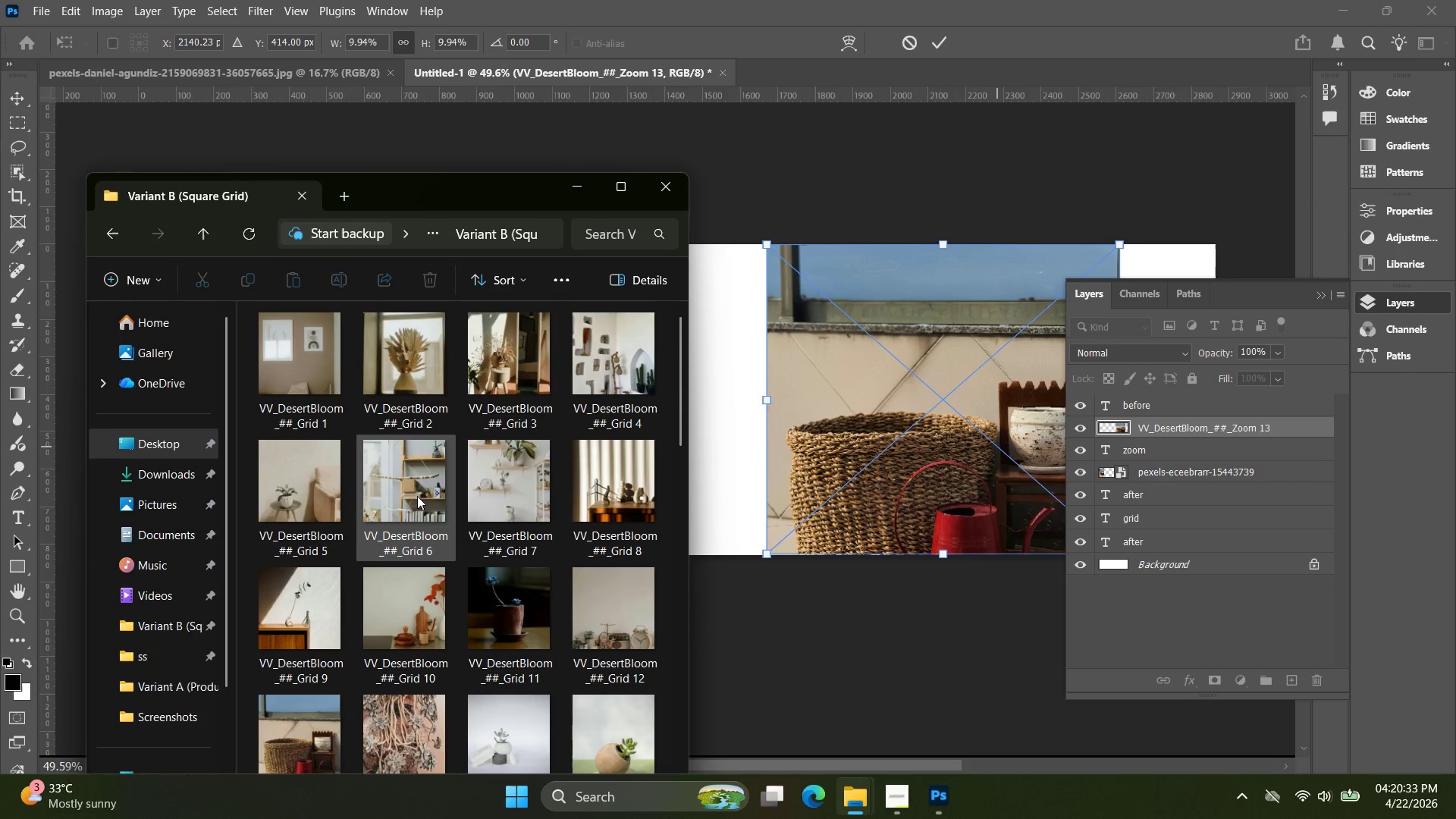 
scroll: coordinate [441, 506], scroll_direction: down, amount: 1.0
 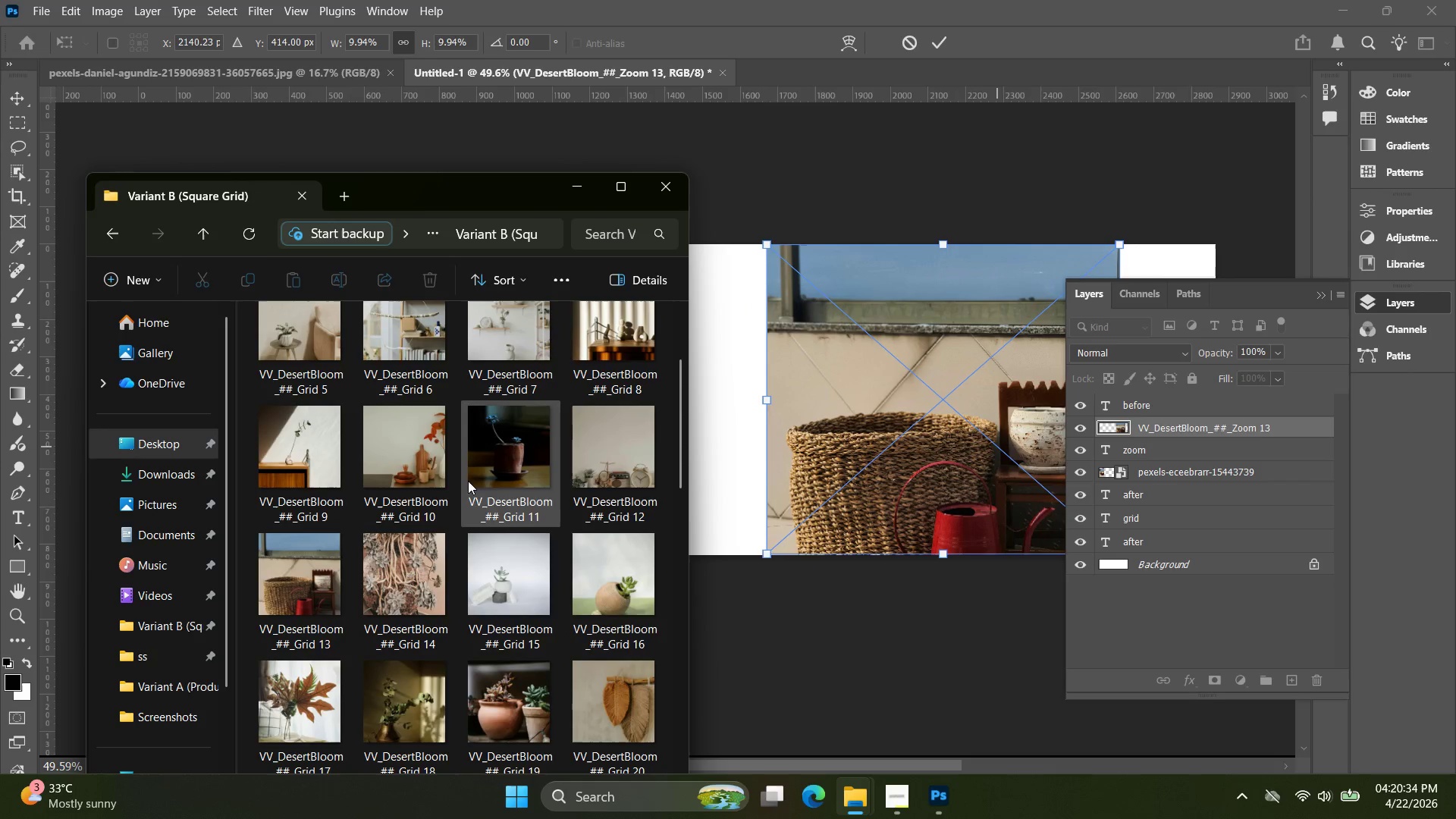 
scroll: coordinate [479, 495], scroll_direction: up, amount: 1.0
 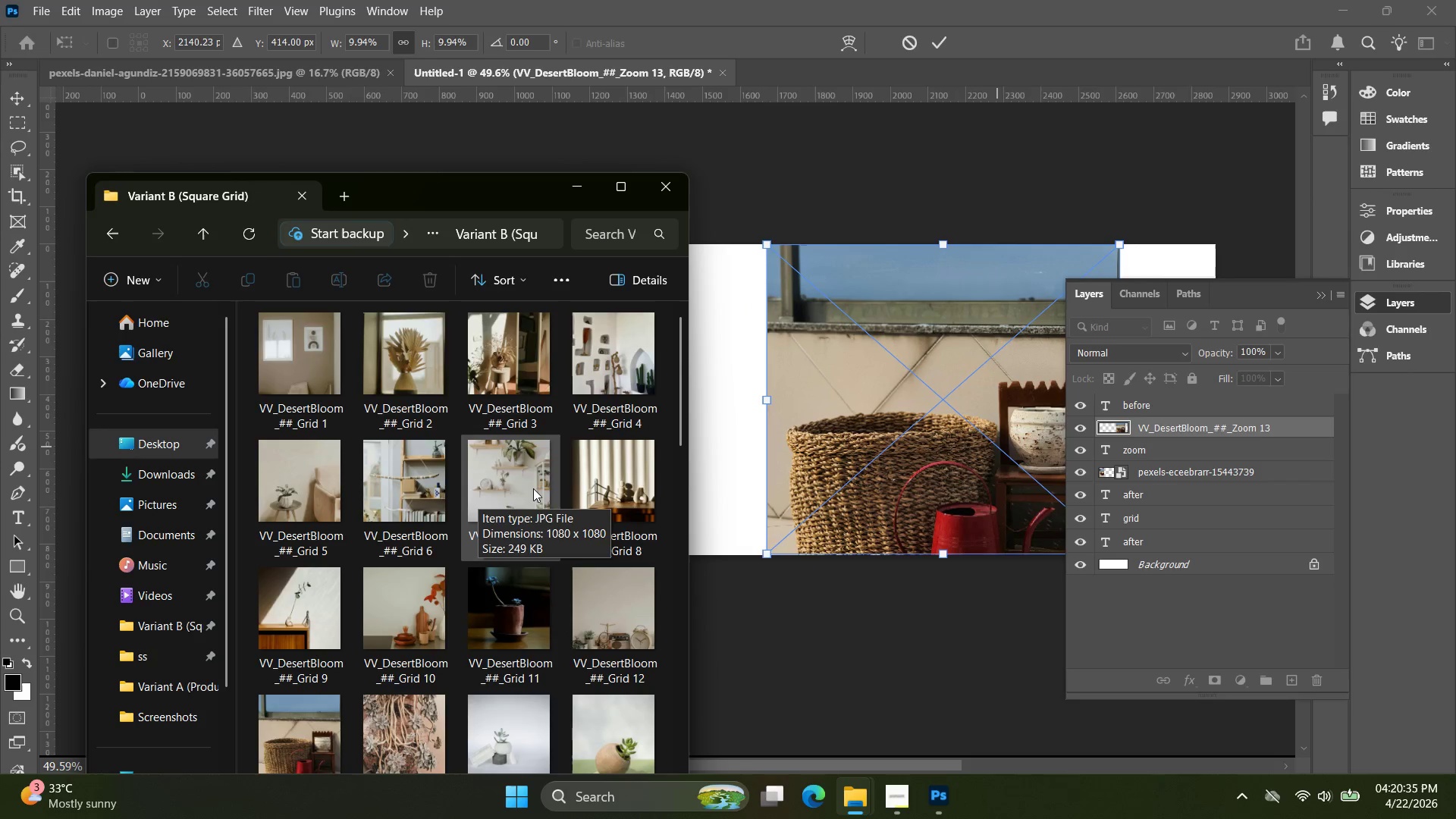 
scroll: coordinate [538, 490], scroll_direction: down, amount: 1.0
 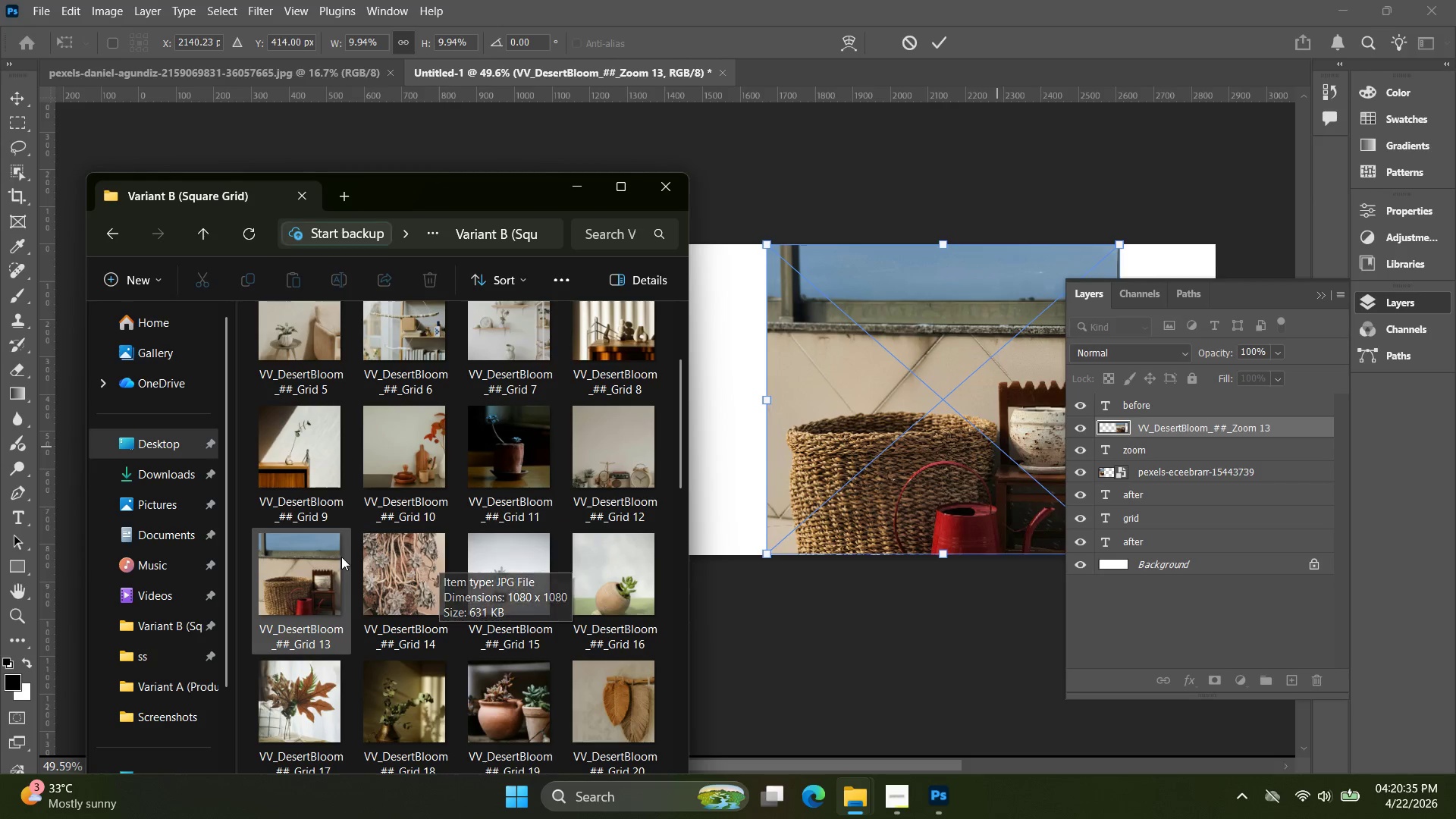 
left_click_drag(start_coordinate=[295, 567], to_coordinate=[700, 388])
 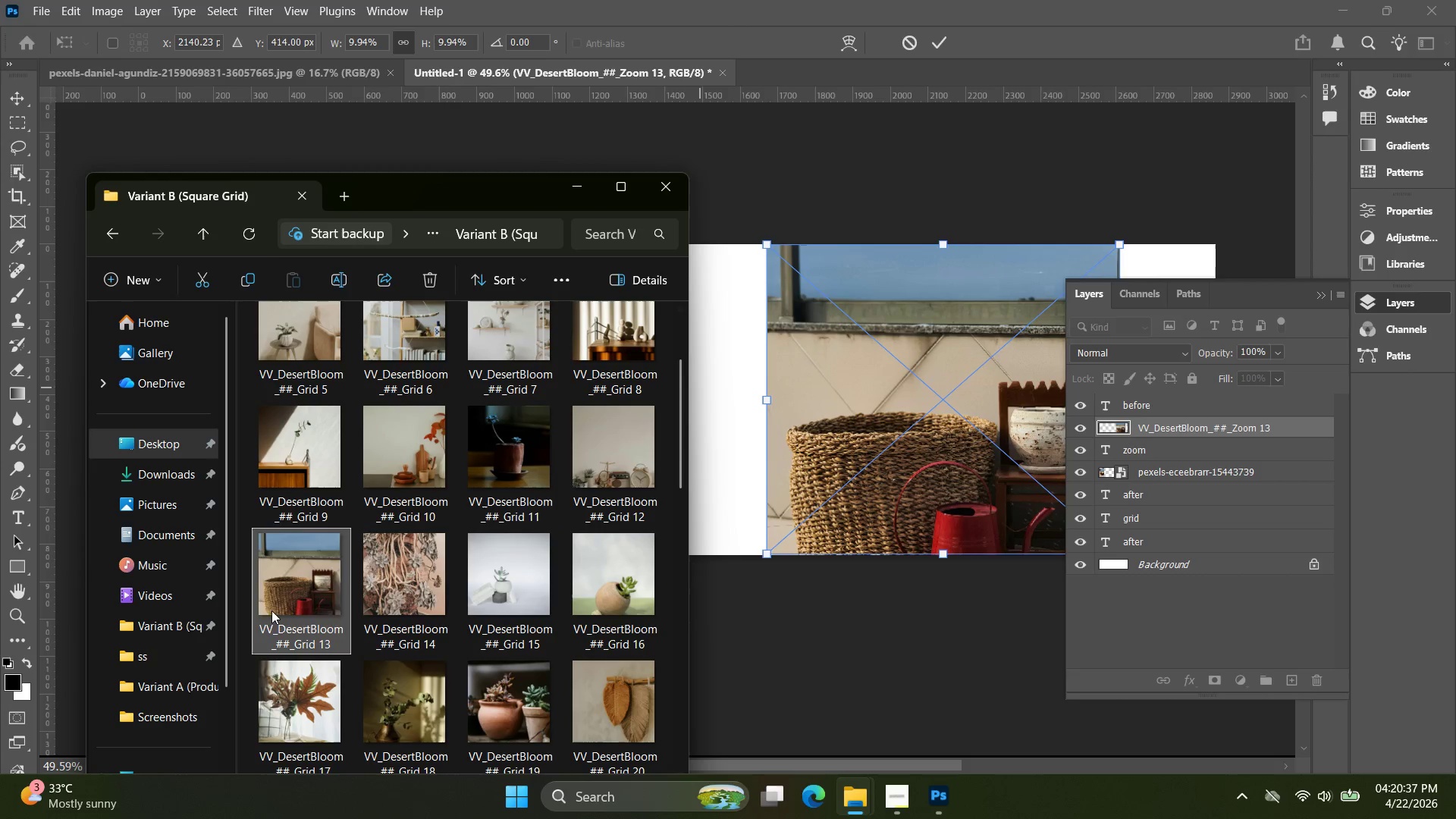 
left_click_drag(start_coordinate=[271, 613], to_coordinate=[902, 430])
 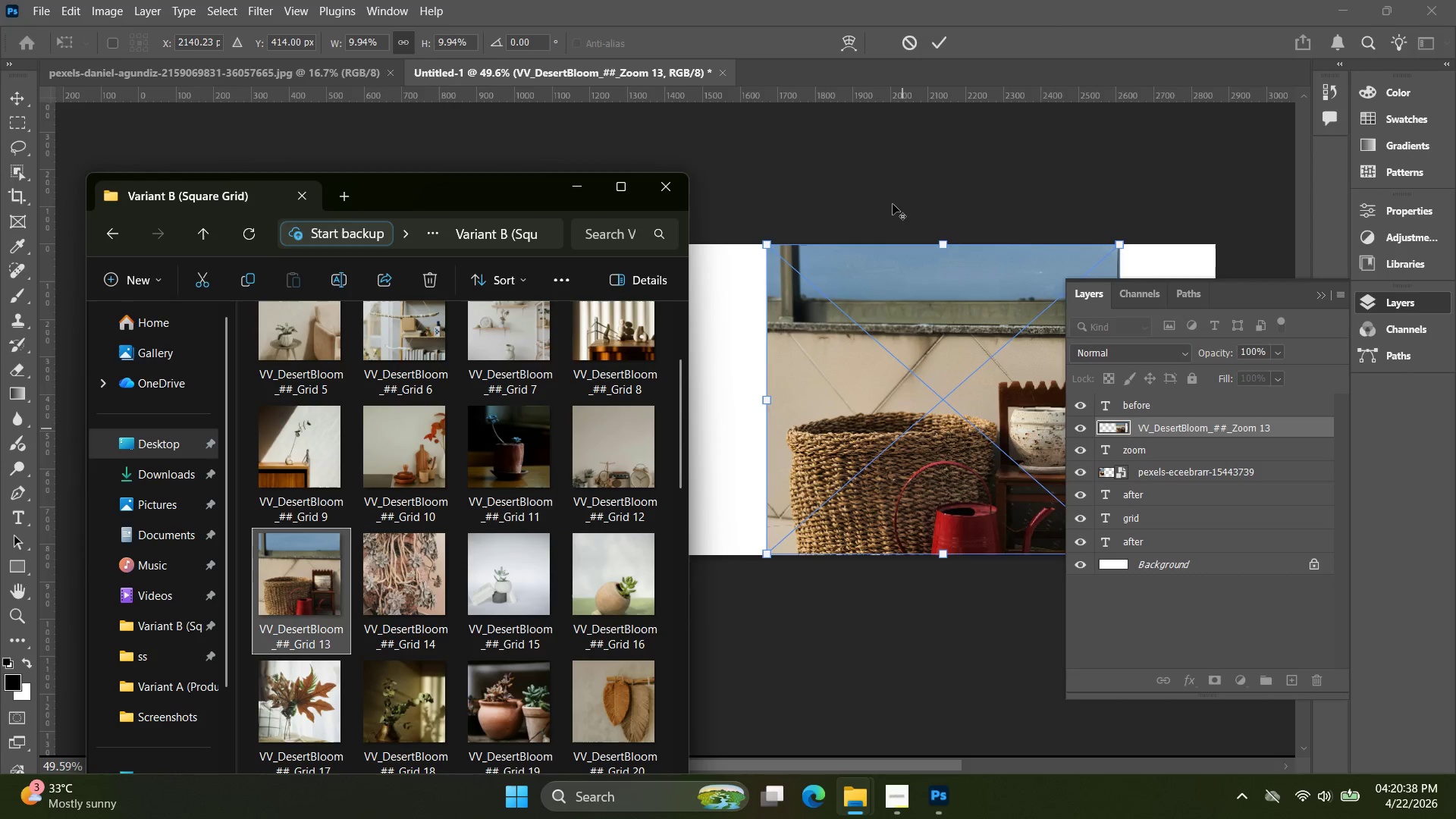 
key(Enter)
 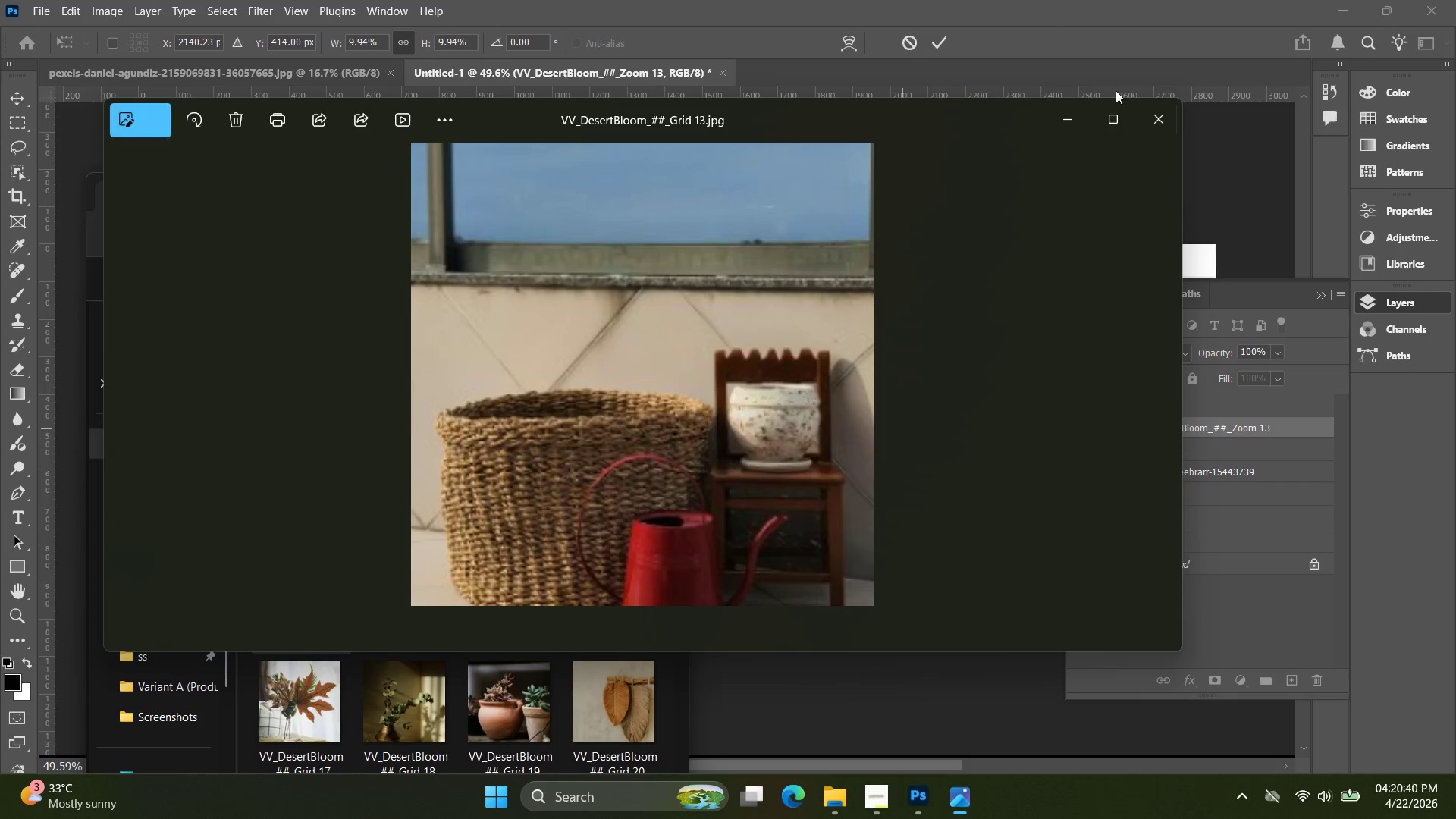 
left_click_drag(start_coordinate=[1175, 111], to_coordinate=[1168, 109])
 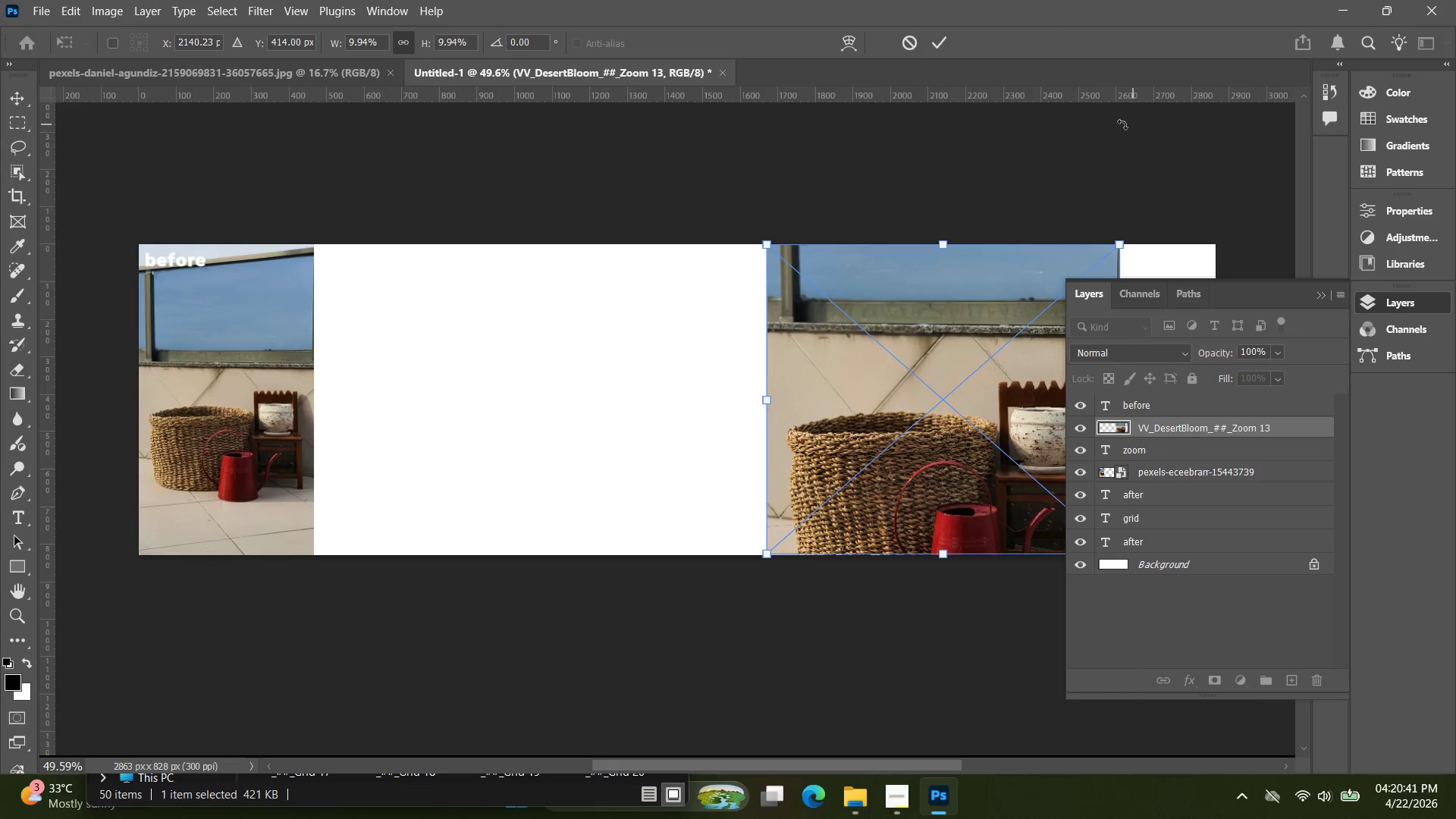 
key(Enter)
 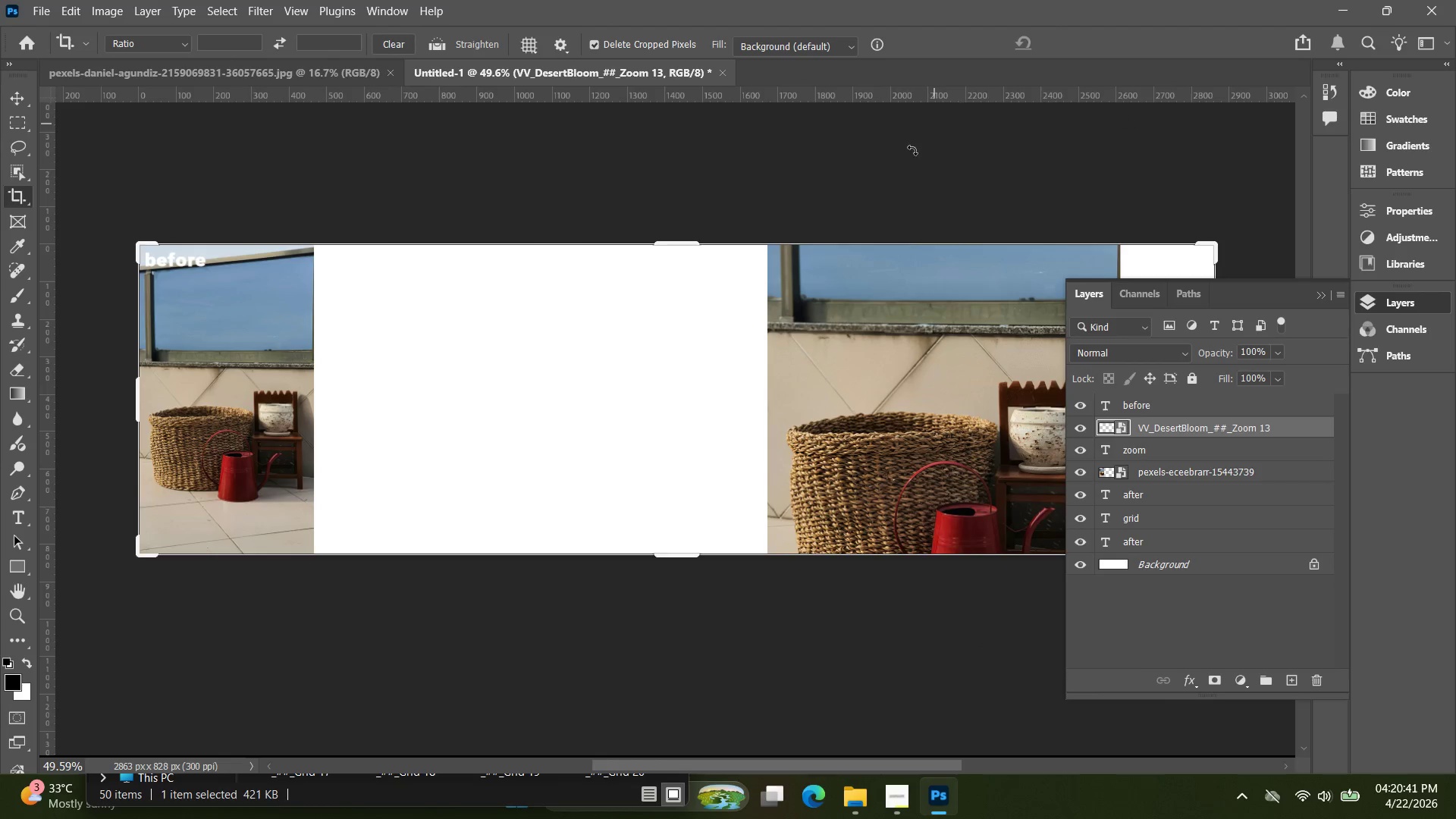 
key(Alt+AltLeft)
 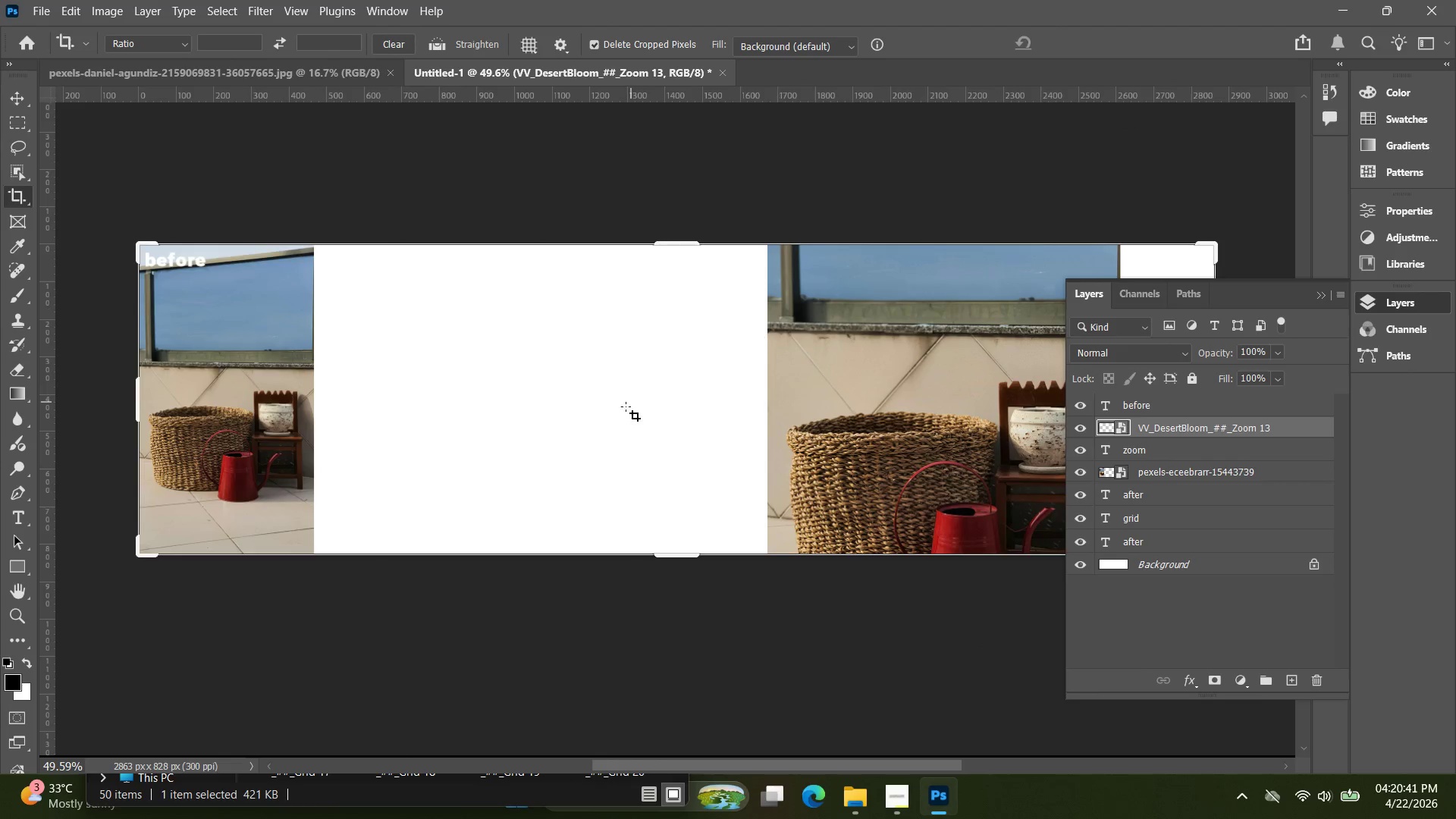 
key(Alt+Tab)
 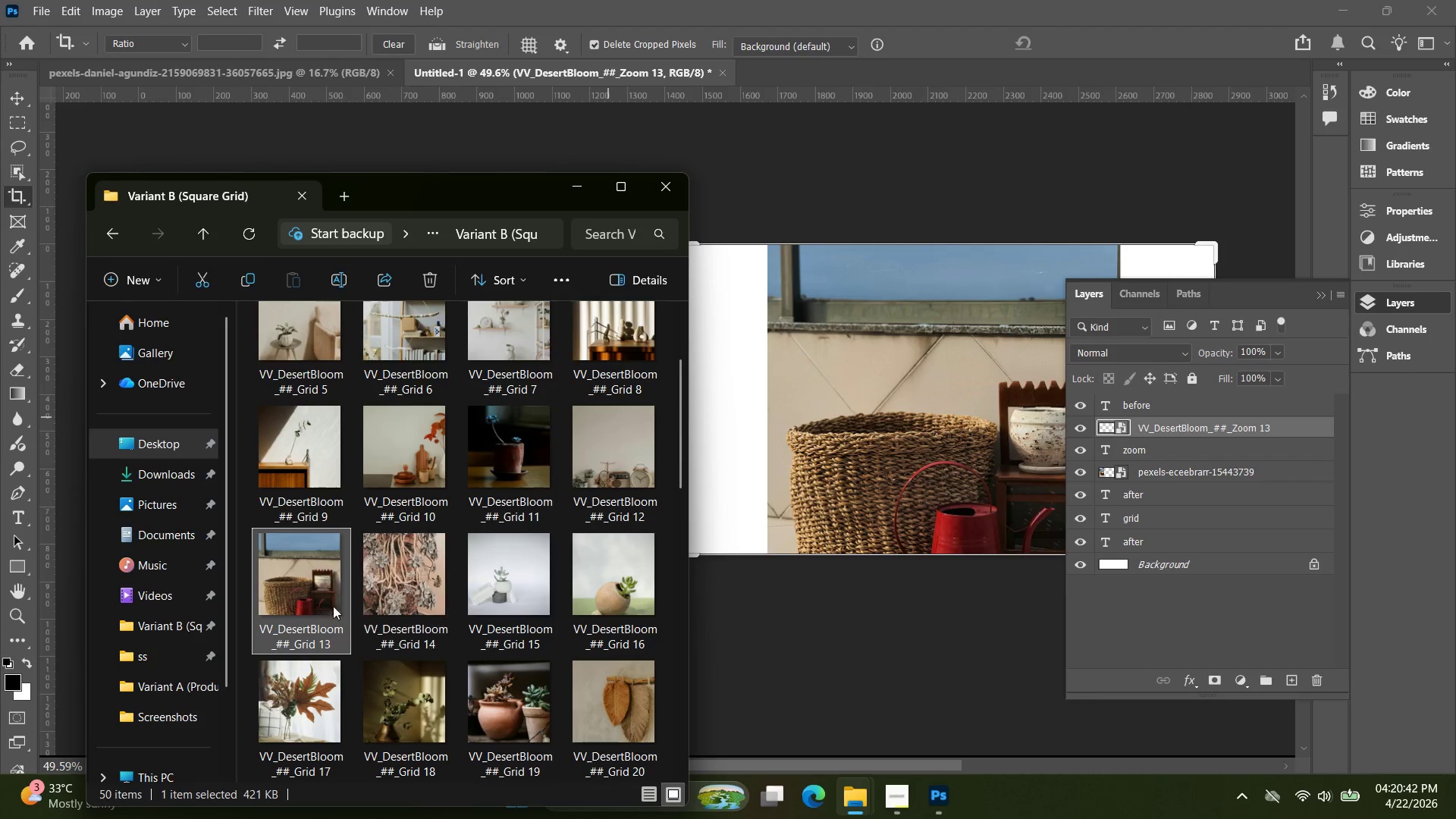 
left_click_drag(start_coordinate=[279, 588], to_coordinate=[821, 408])
 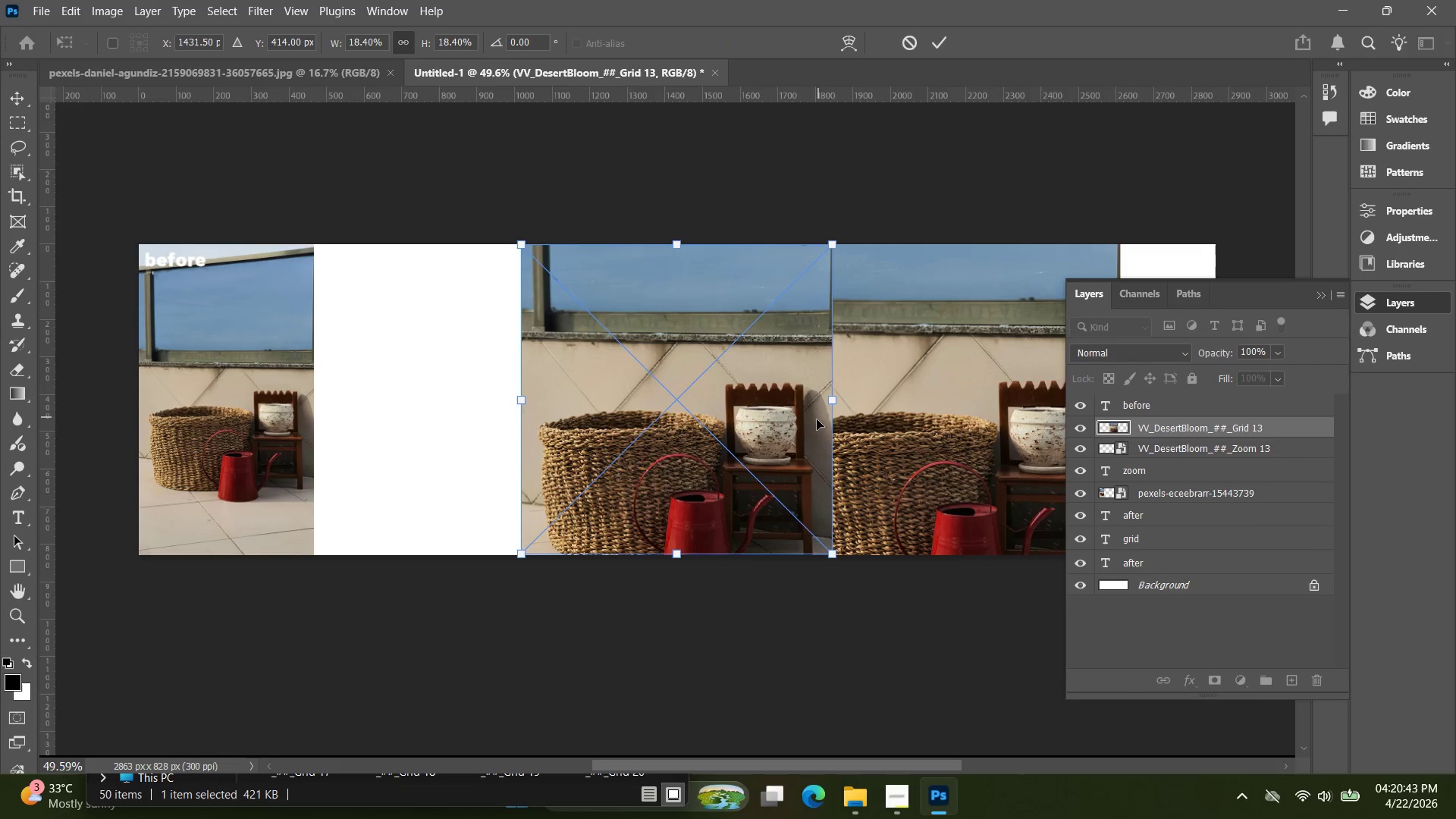 
key(Enter)
 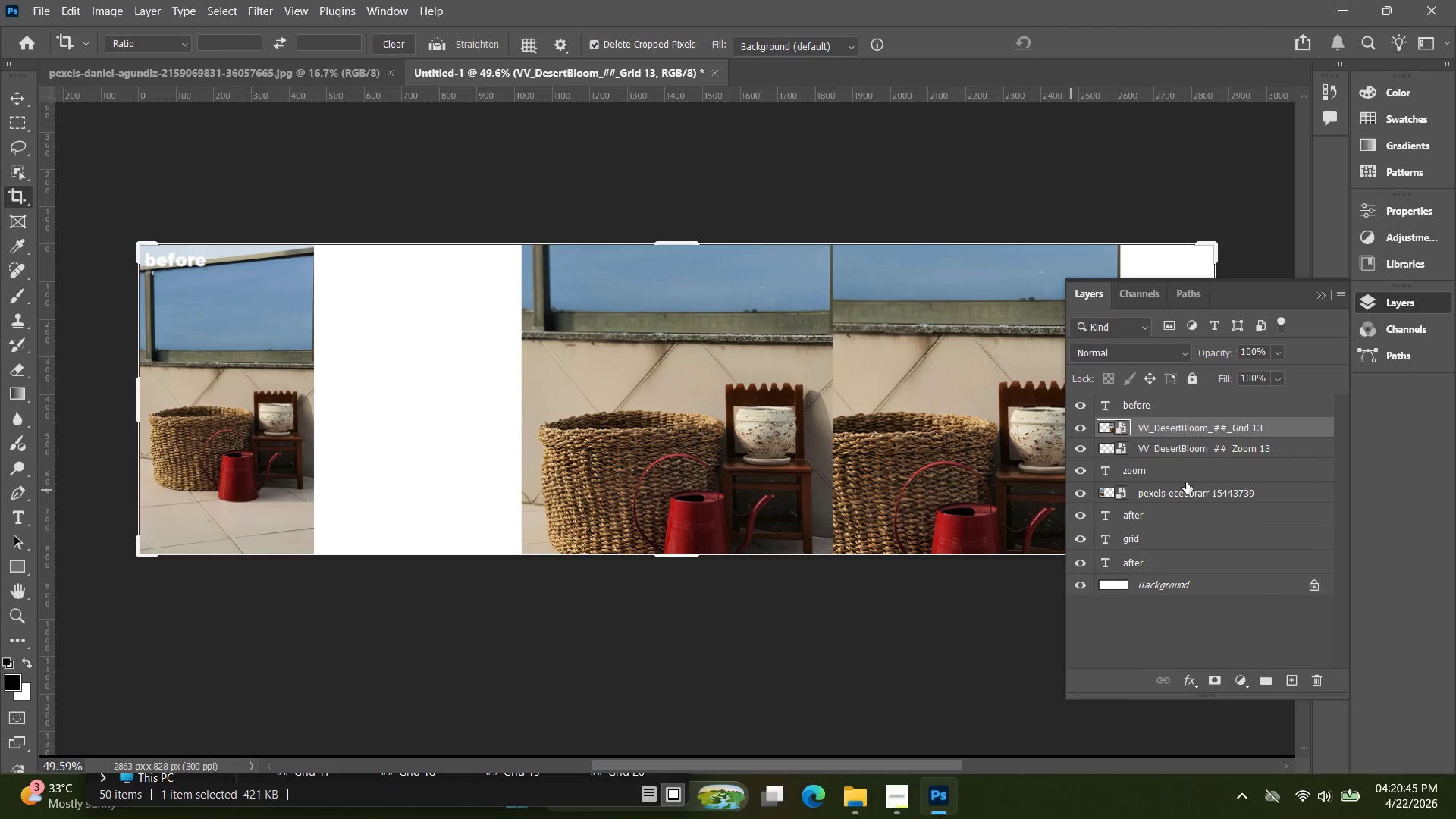 
left_click([1188, 457])
 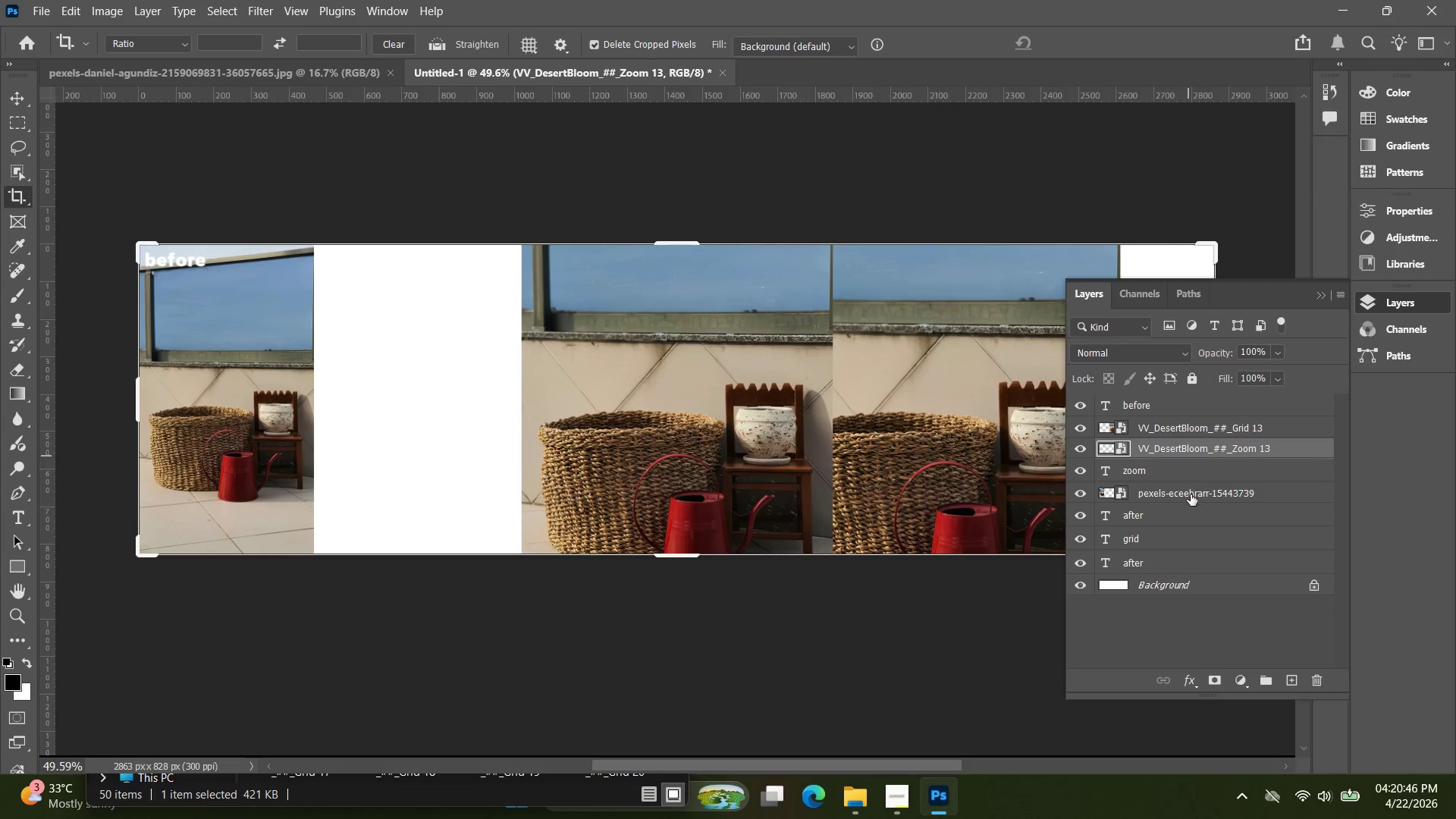 
left_click([1191, 494])
 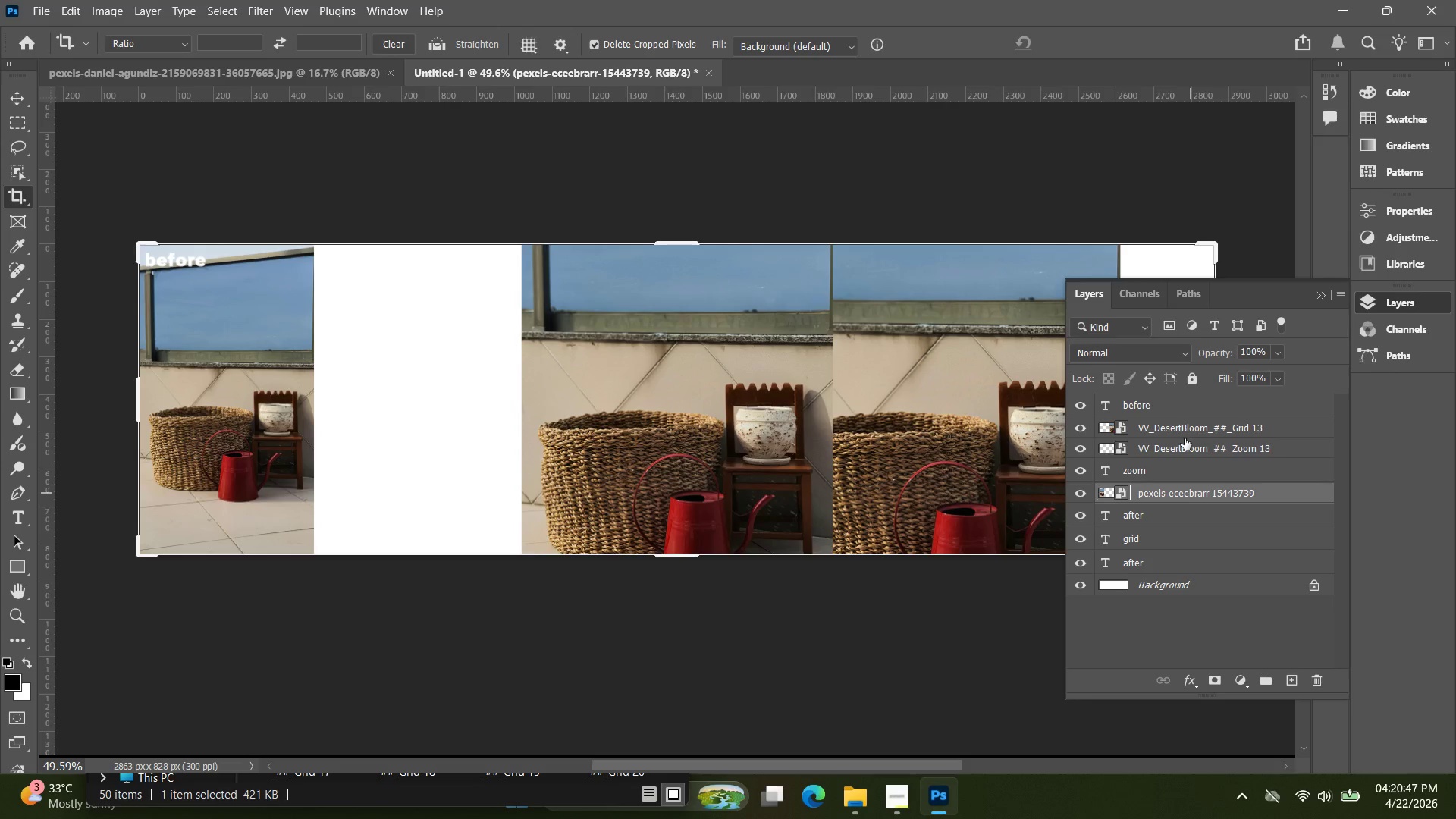 
left_click([1188, 452])
 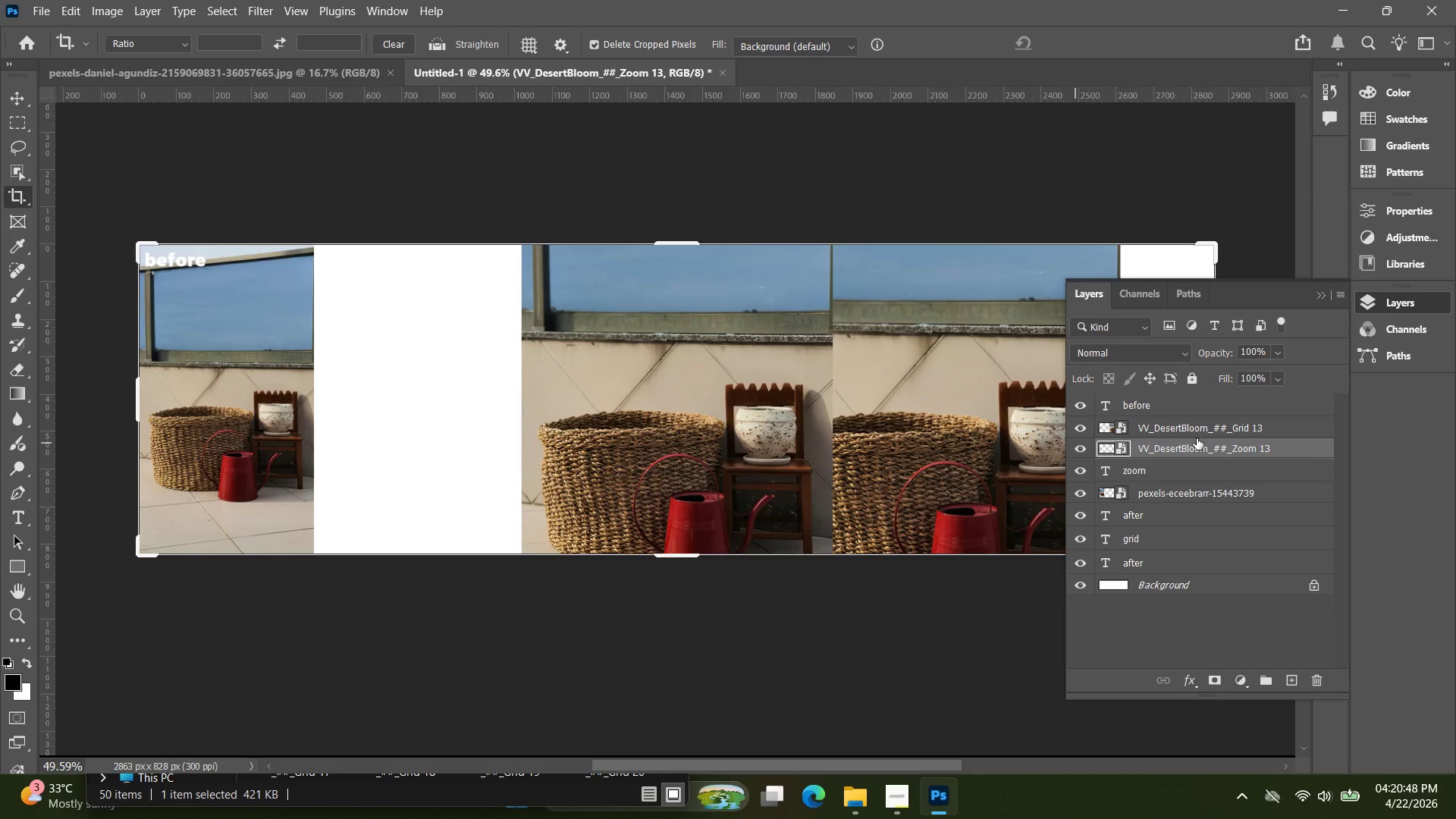 
left_click([1209, 434])
 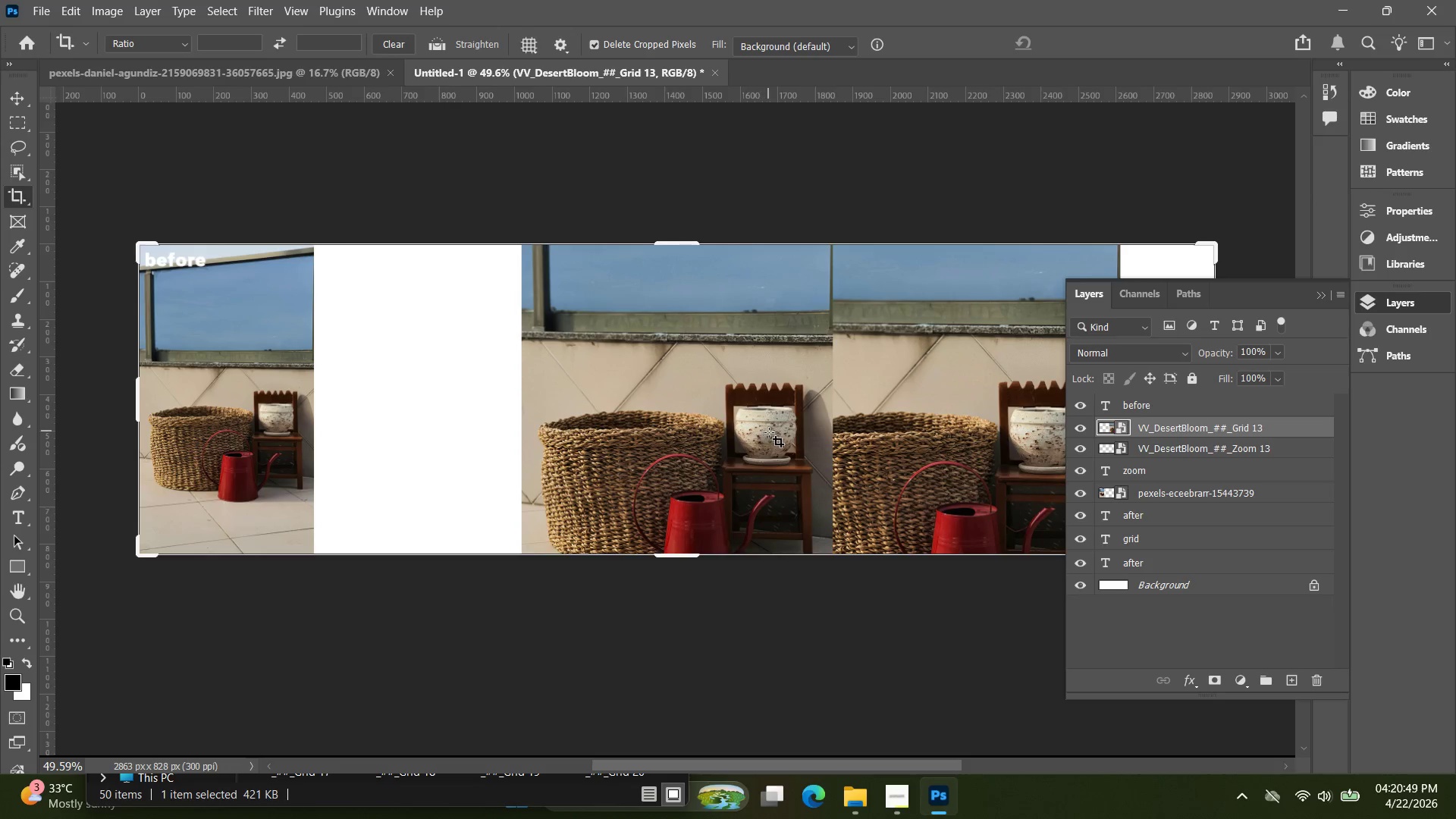 
key(Control+T)
 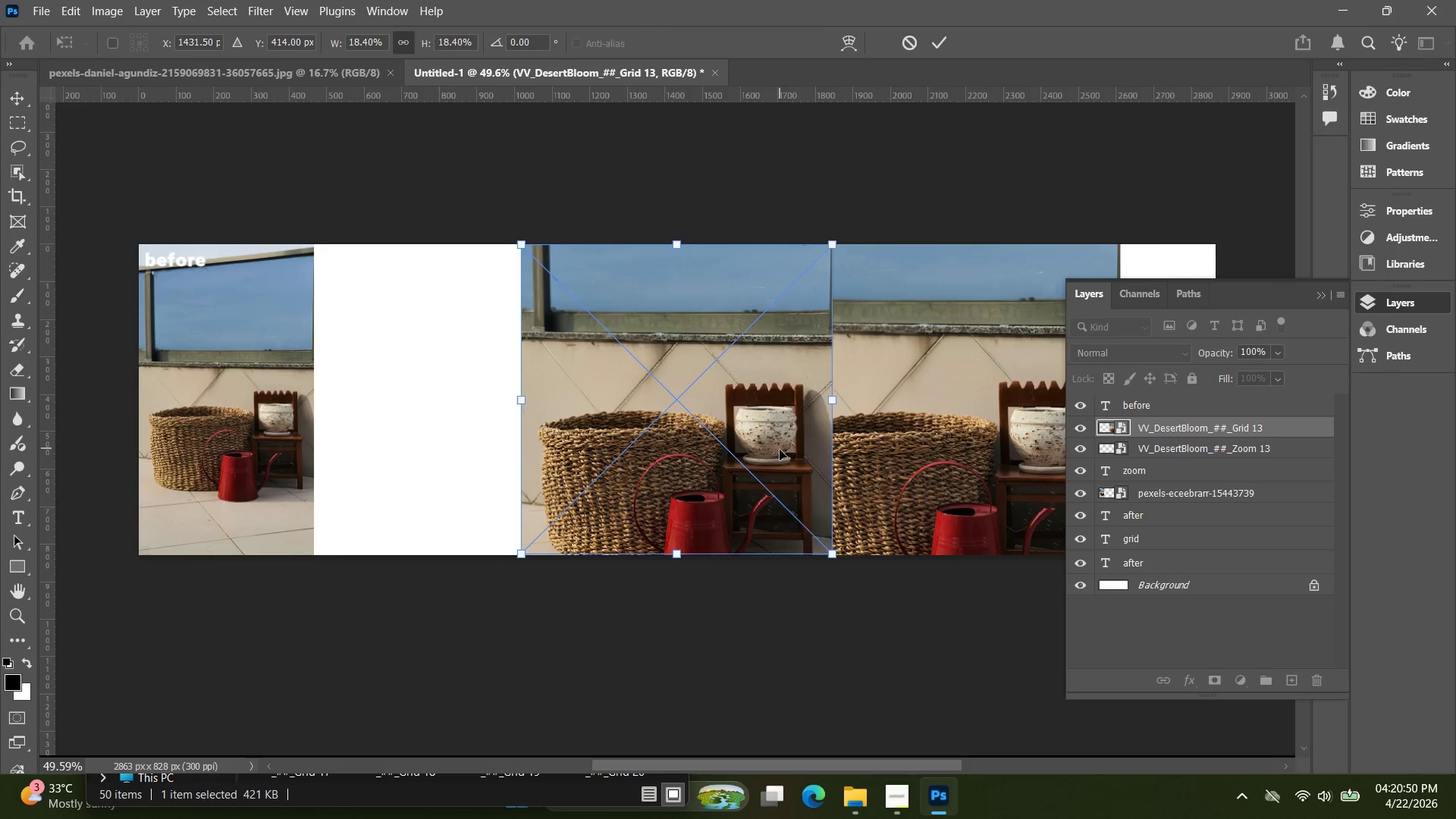 
left_click_drag(start_coordinate=[780, 450], to_coordinate=[571, 447])
 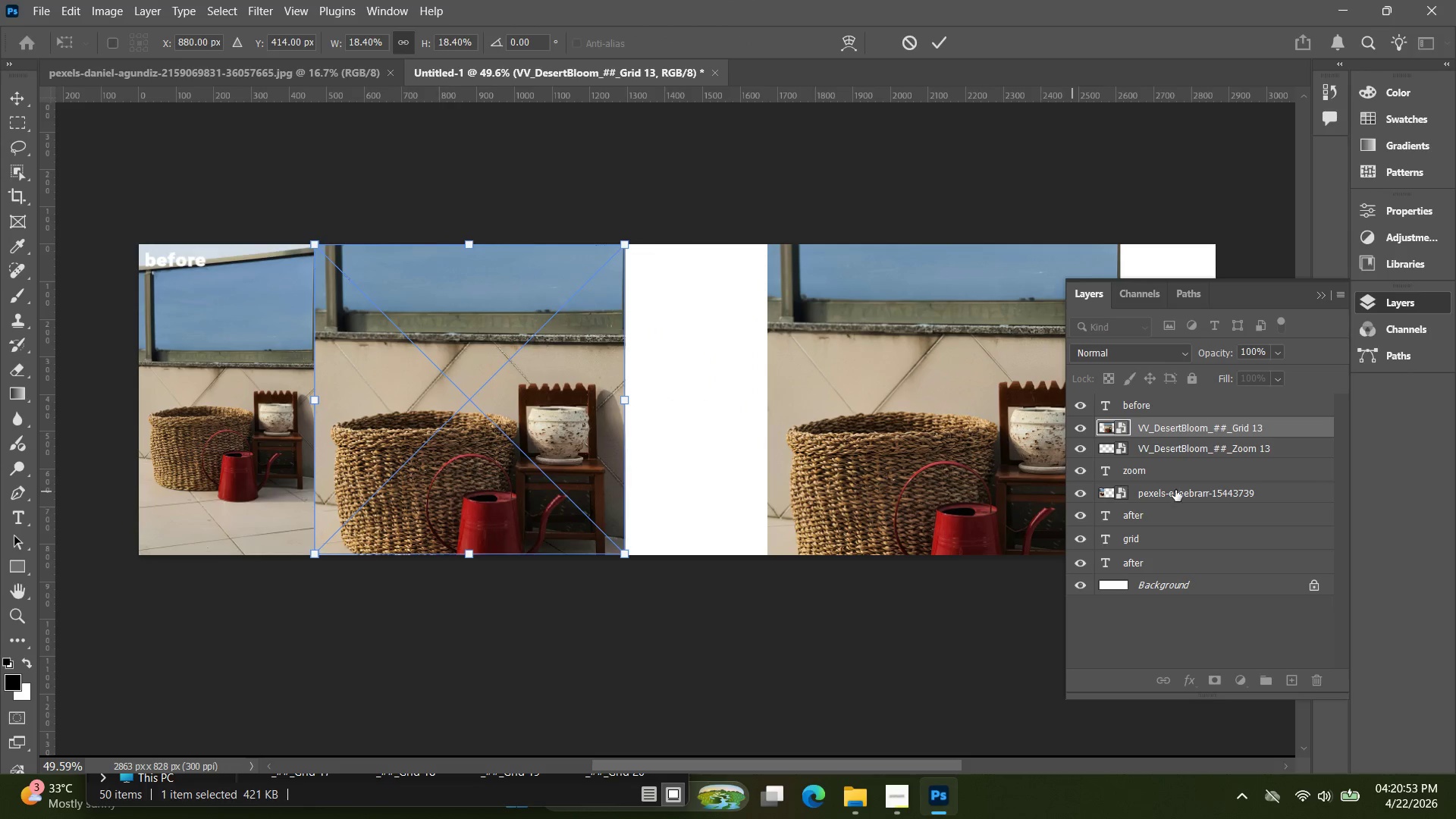 
left_click_drag(start_coordinate=[1175, 494], to_coordinate=[1174, 457])
 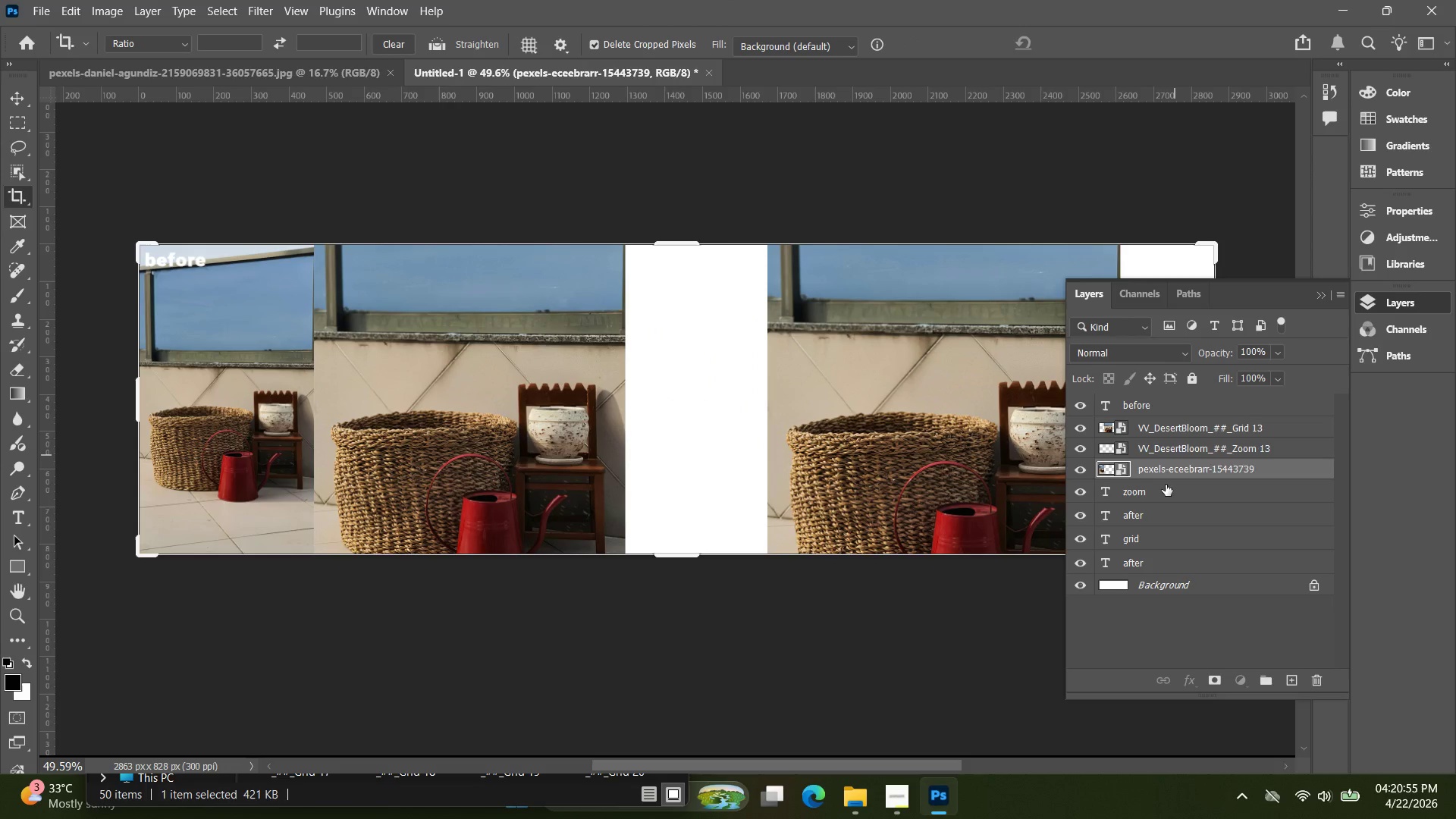 
left_click_drag(start_coordinate=[1166, 485], to_coordinate=[1169, 412])
 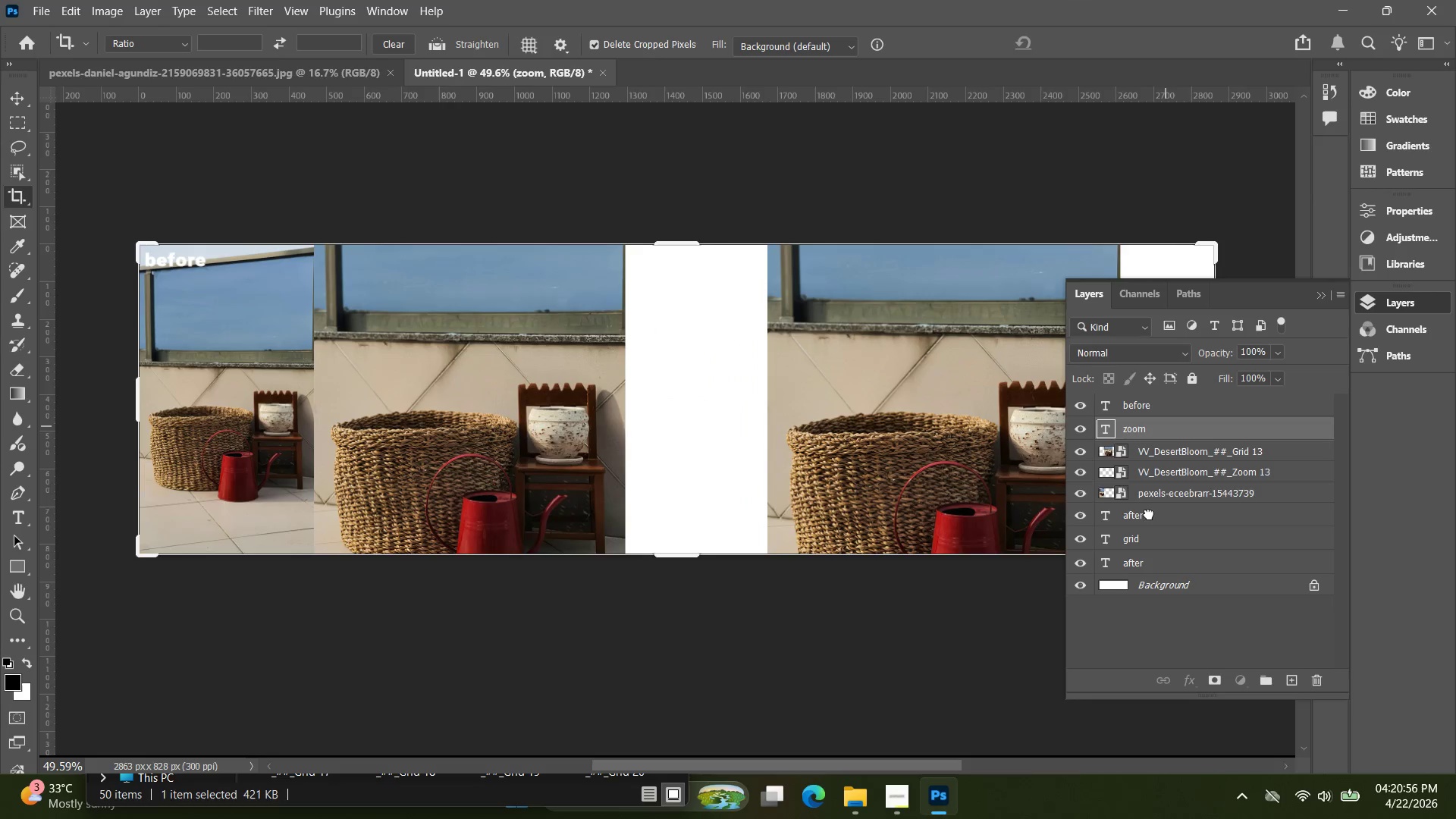 
left_click_drag(start_coordinate=[1150, 517], to_coordinate=[1152, 451])
 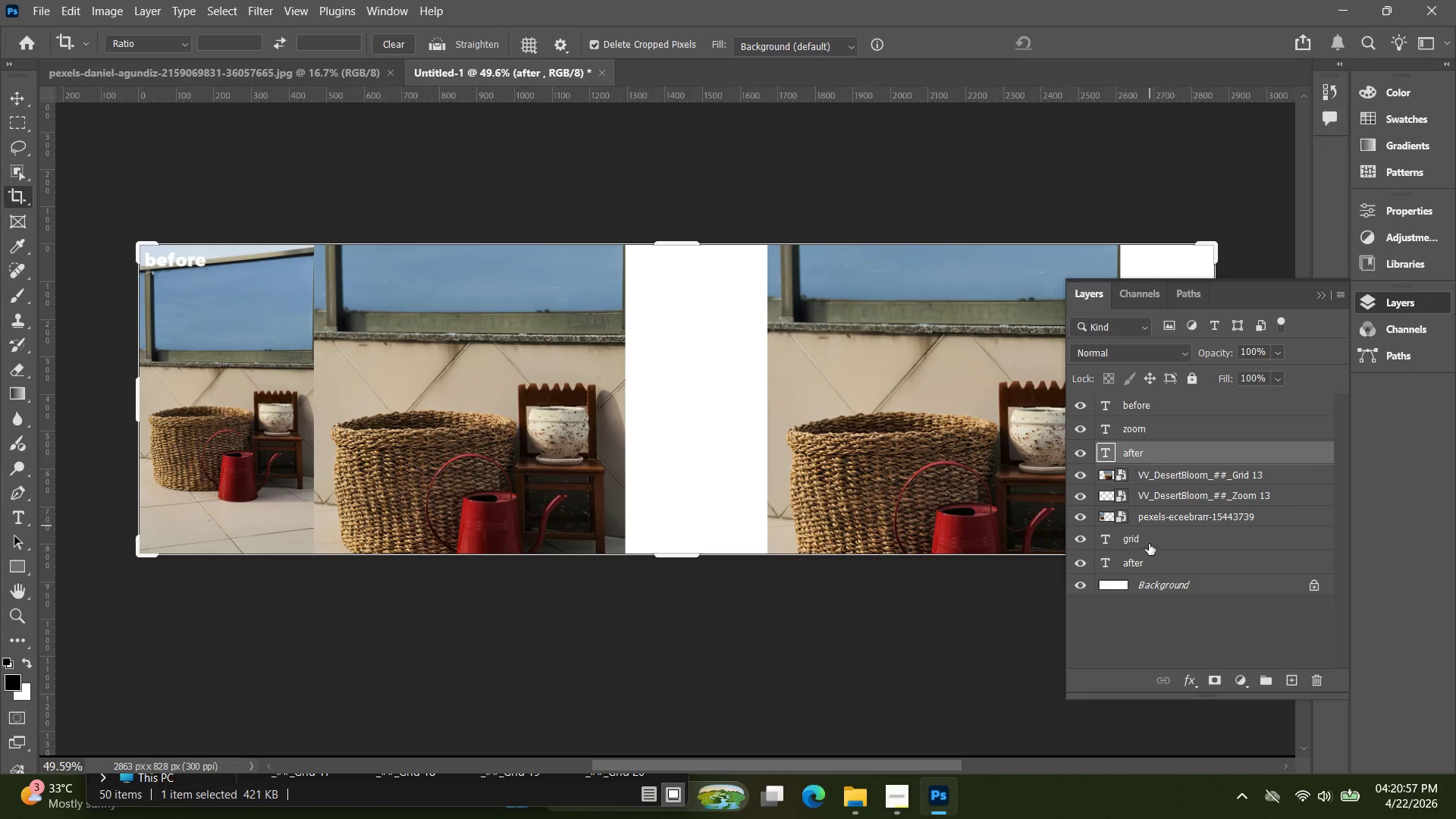 
left_click_drag(start_coordinate=[1149, 541], to_coordinate=[1154, 460])
 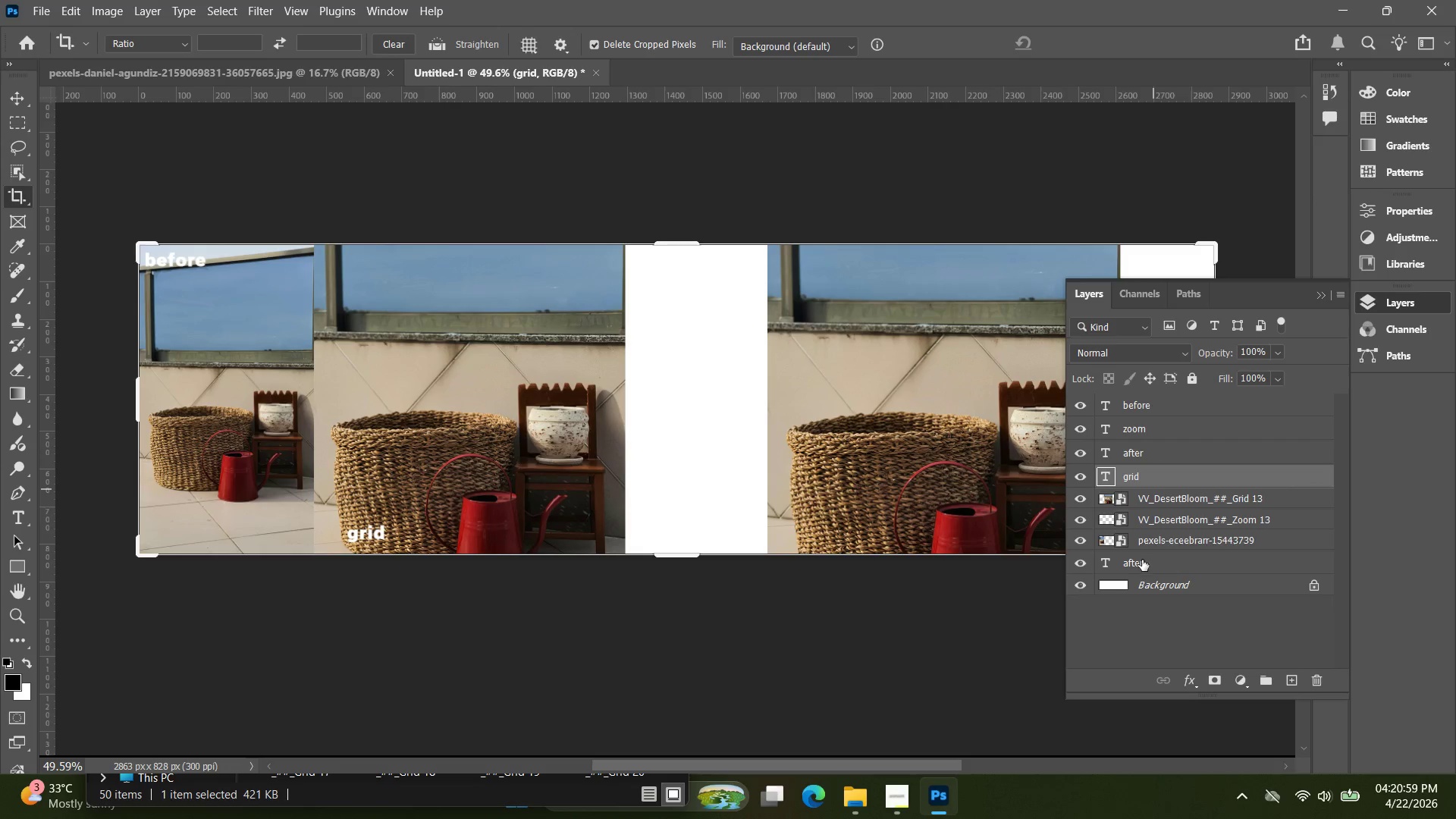 
left_click_drag(start_coordinate=[1142, 560], to_coordinate=[1144, 491])
 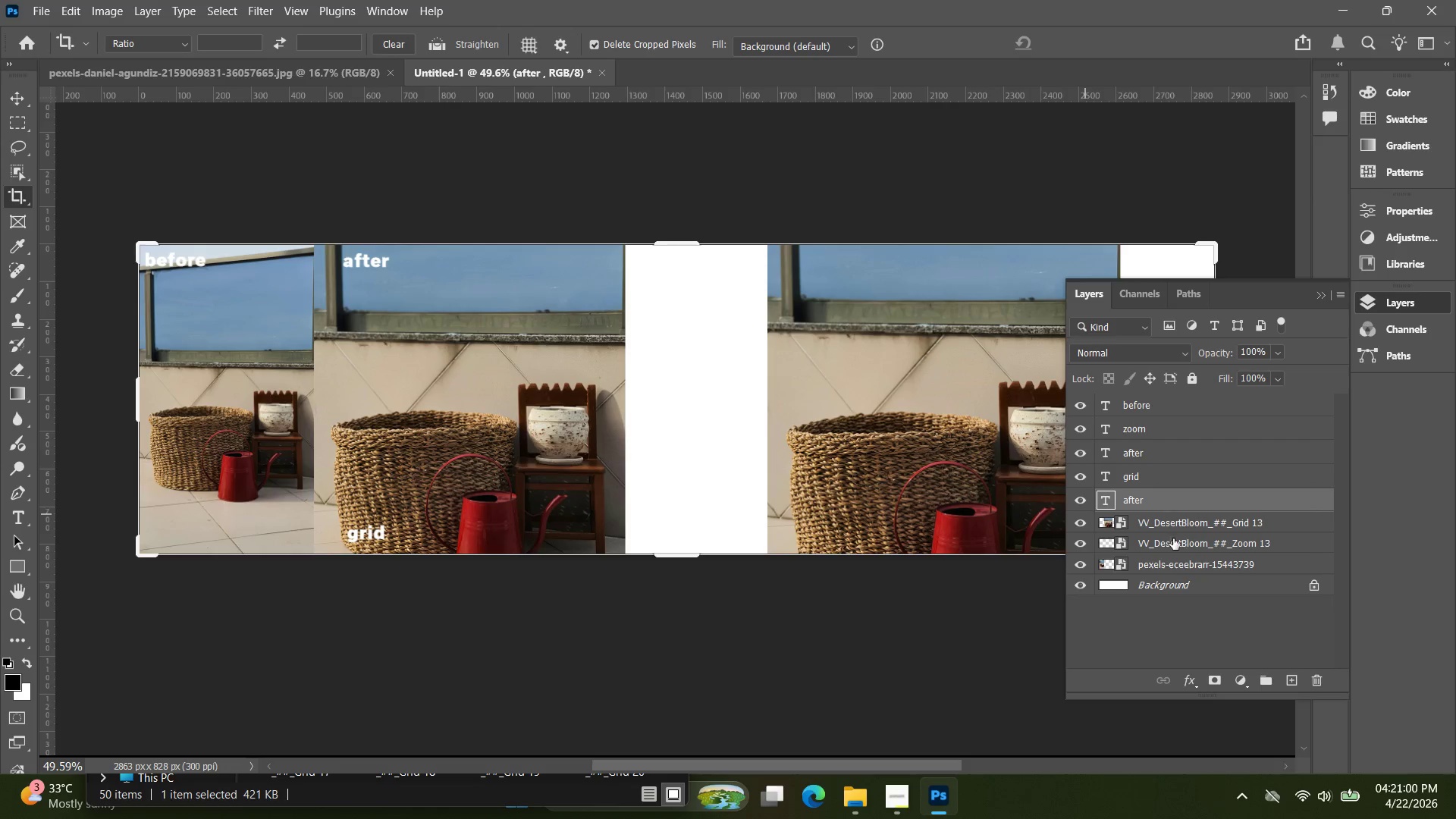 
left_click([1176, 530])
 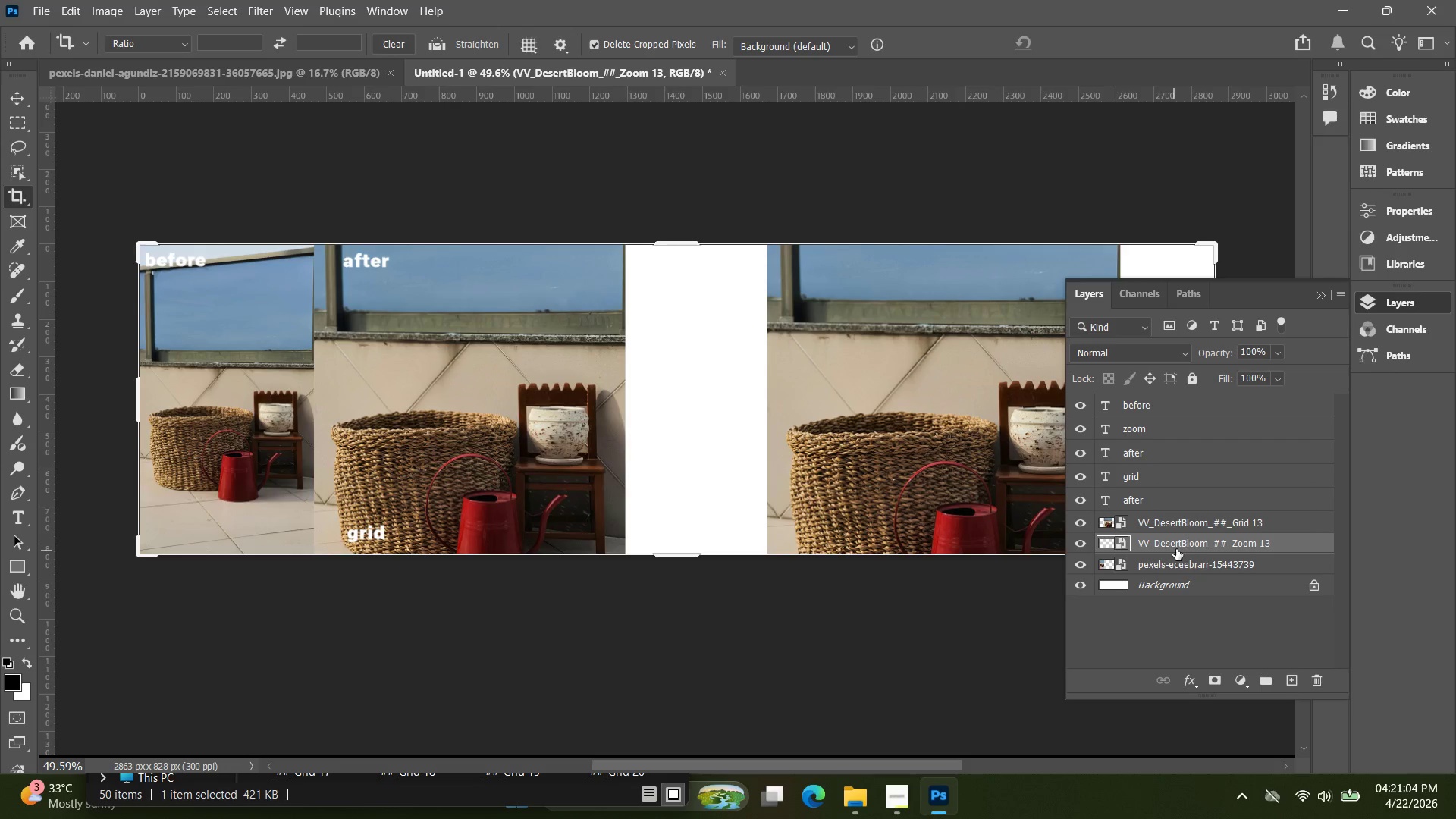 
left_click([1212, 535])
 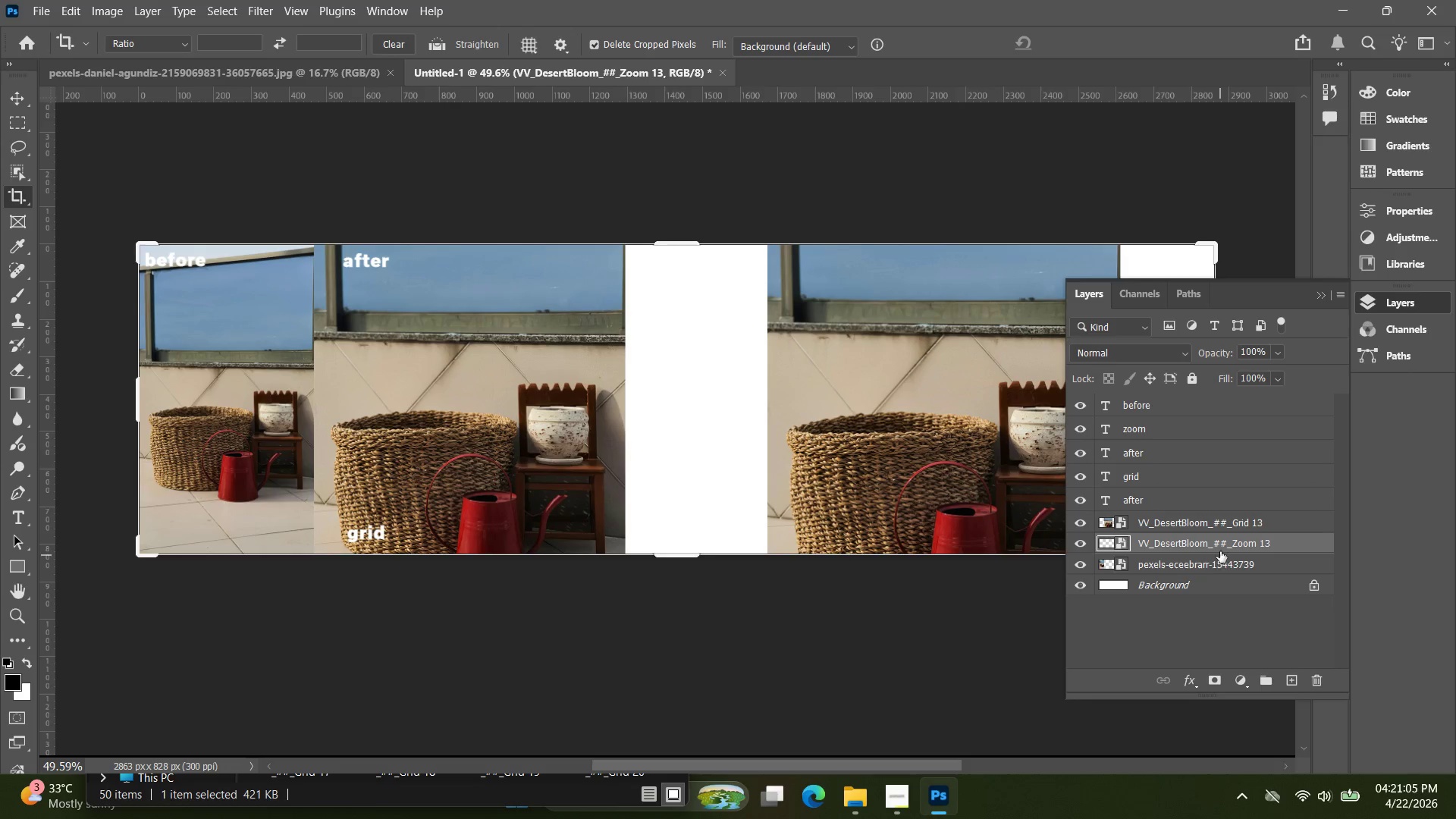 
triple_click([1221, 548])
 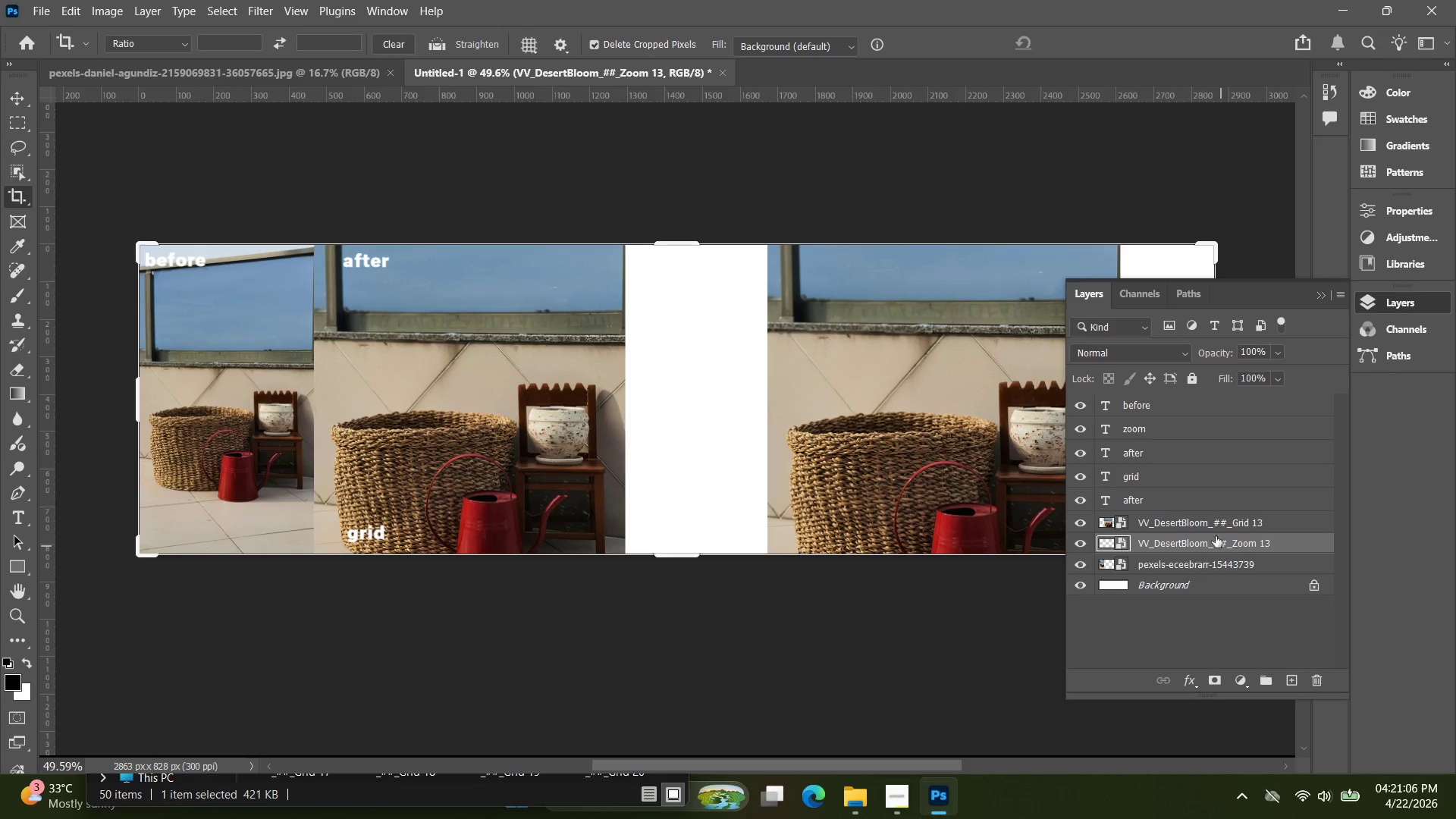 
key(Control+T)
 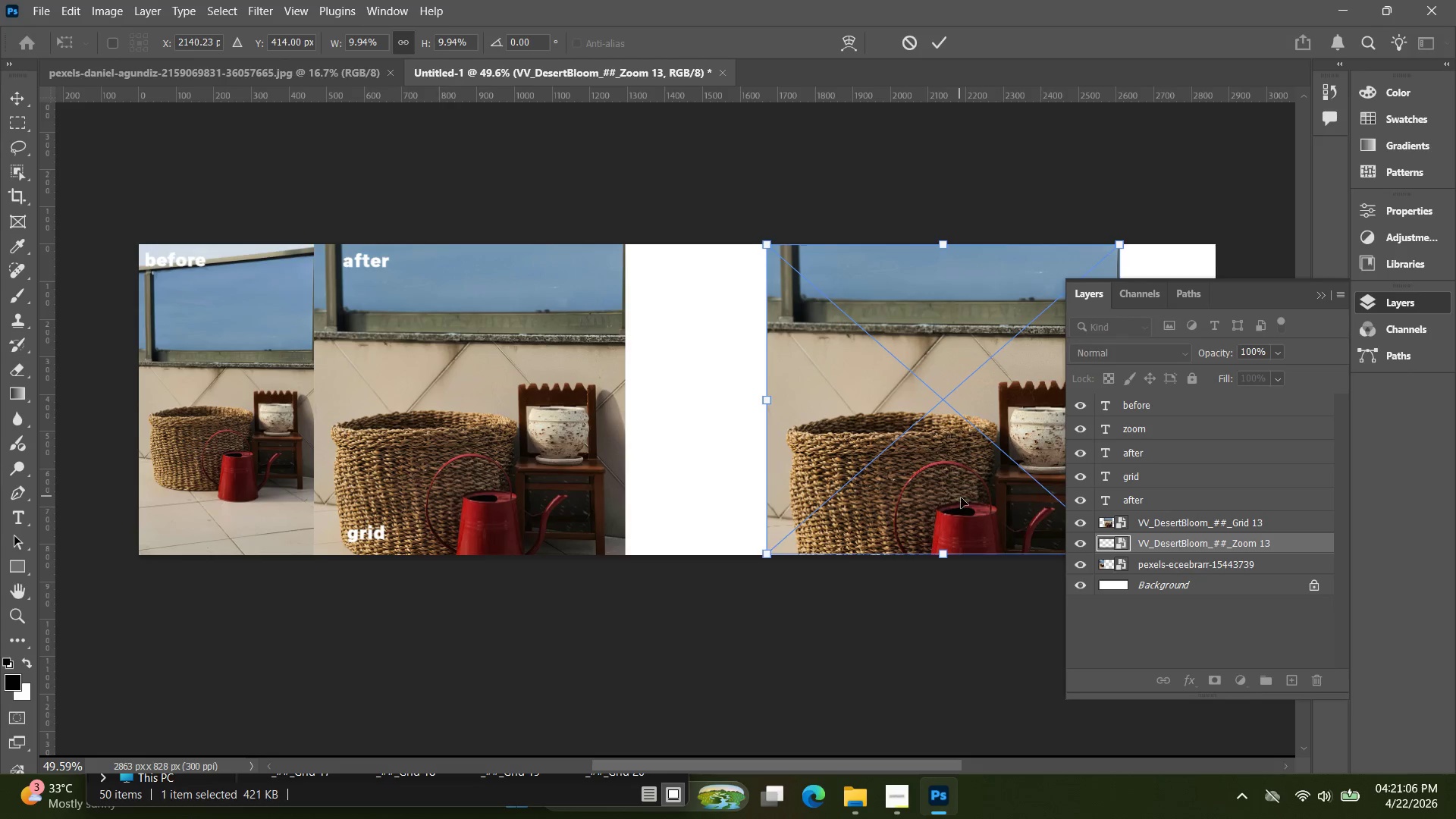 
left_click_drag(start_coordinate=[961, 497], to_coordinate=[821, 492])
 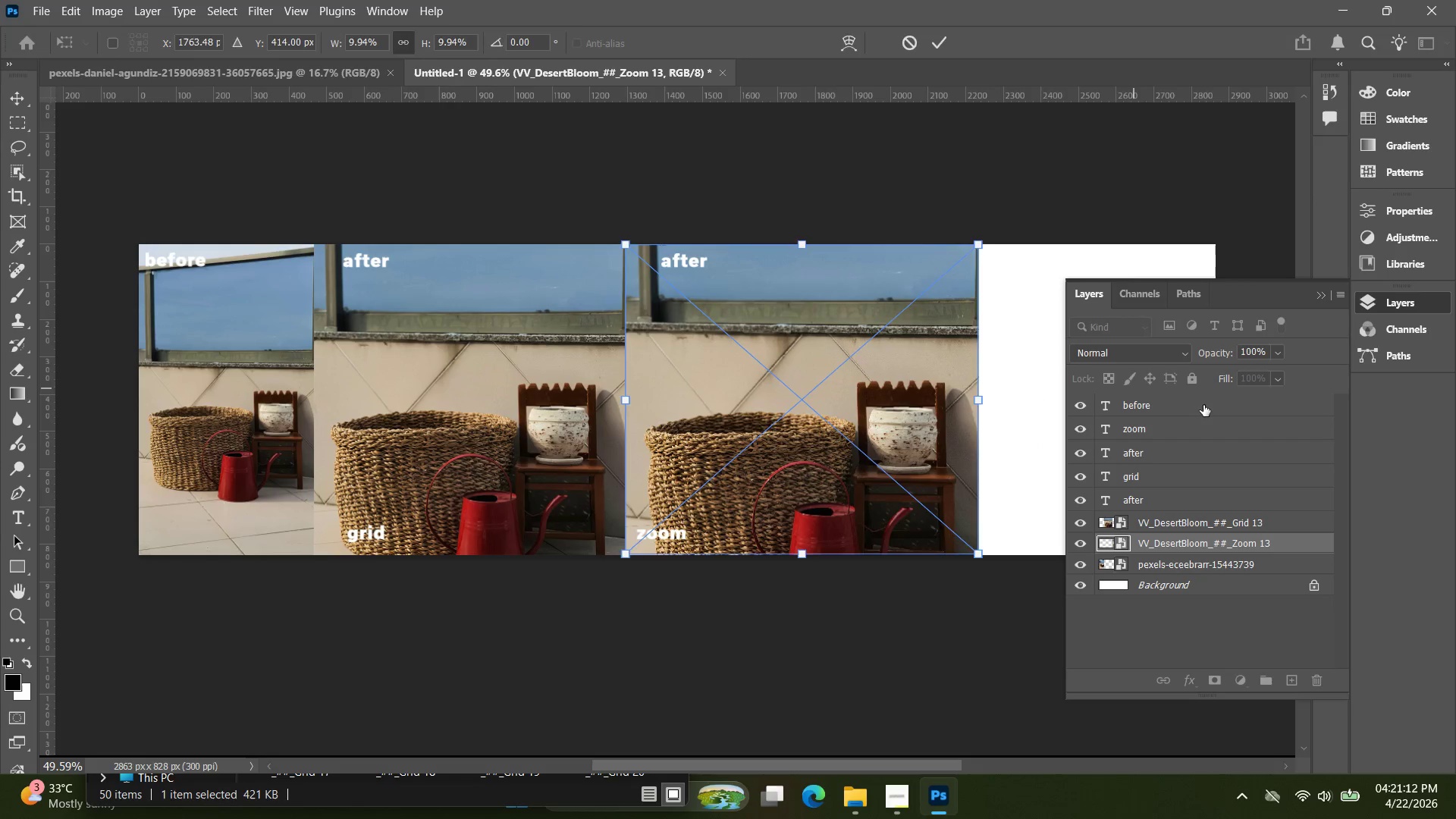 
key(ArrowUp)
 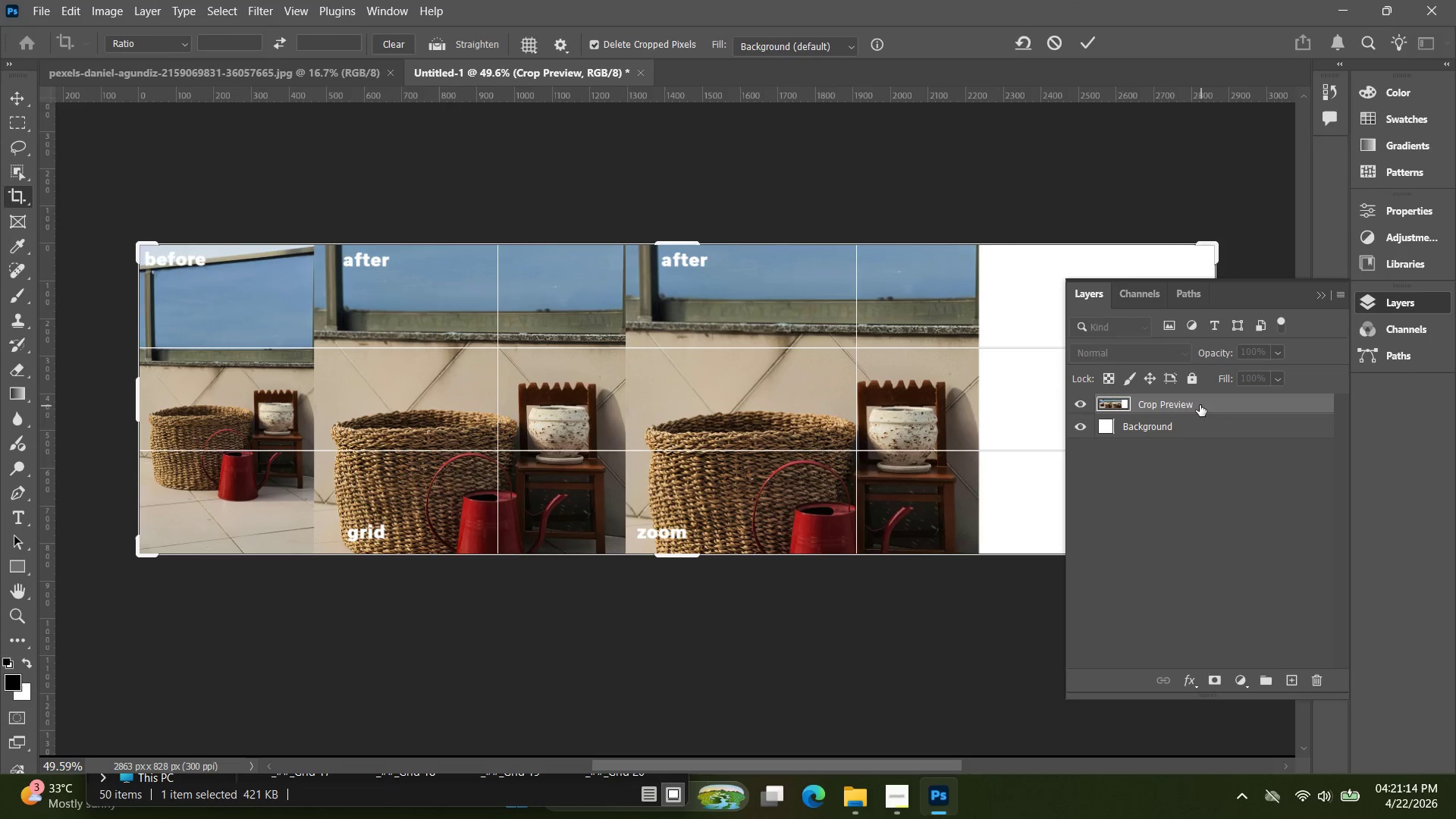 
key(Control+Z)
 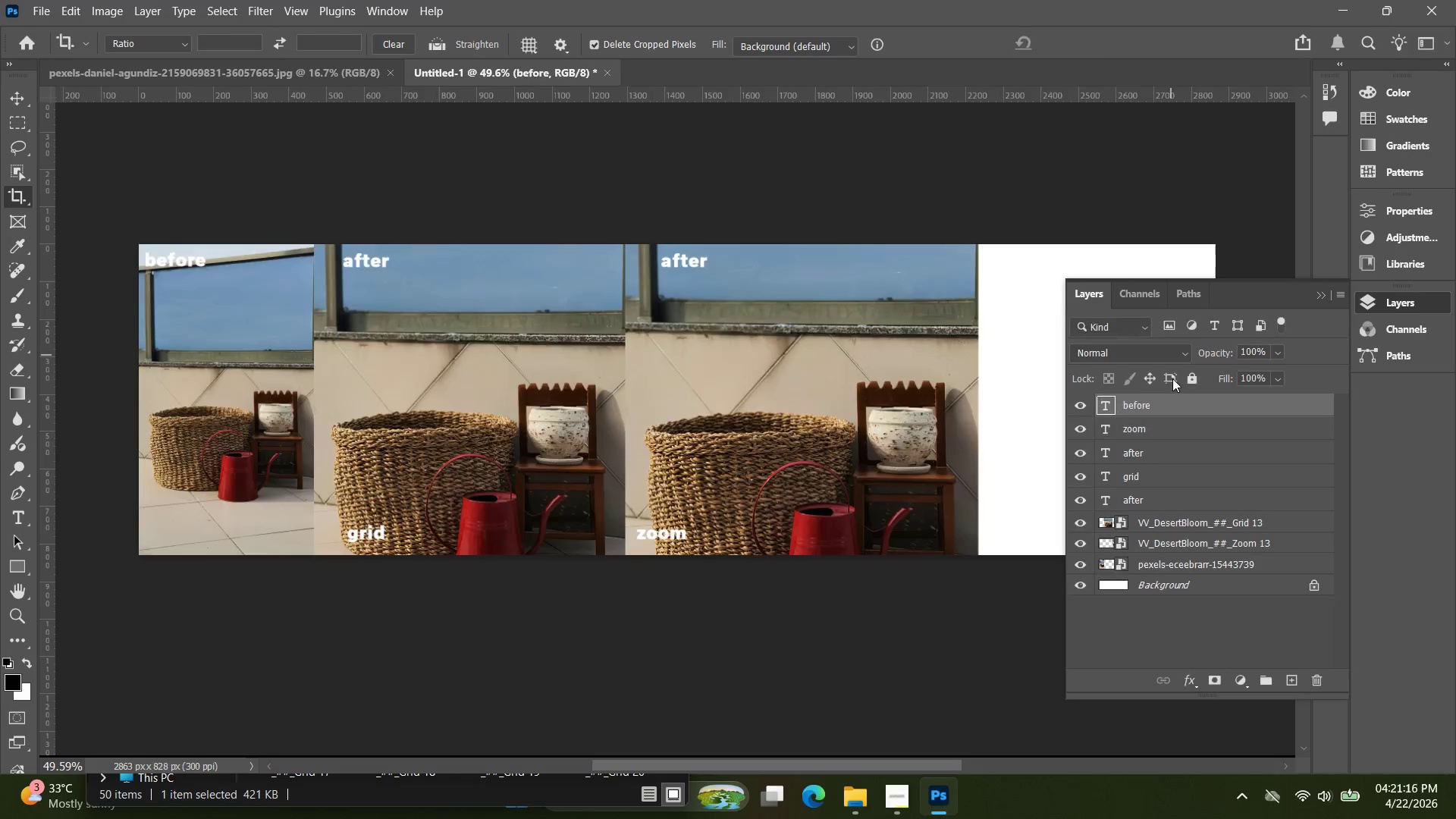 
left_click([1171, 413])
 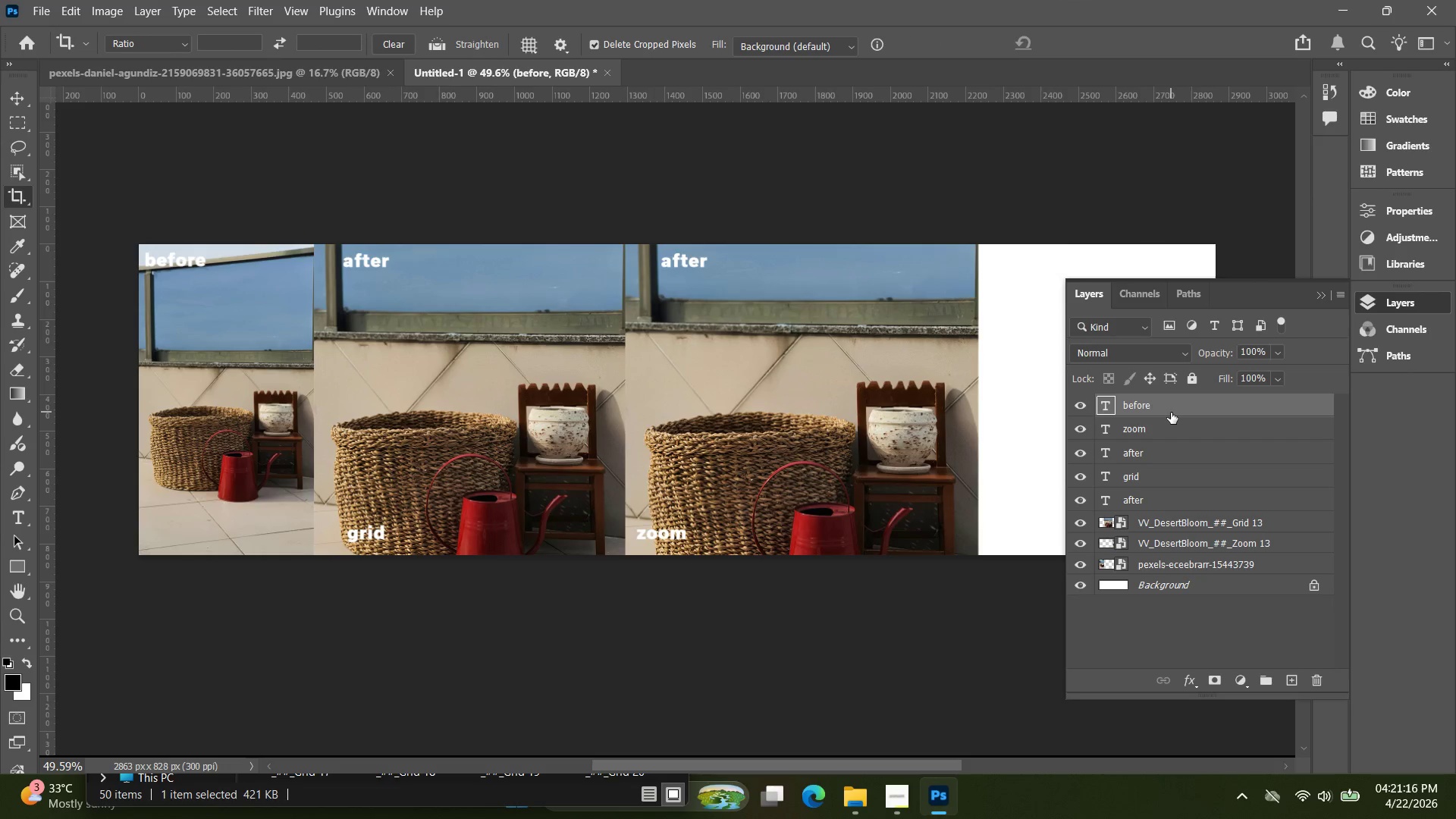 
key(ArrowUp)
 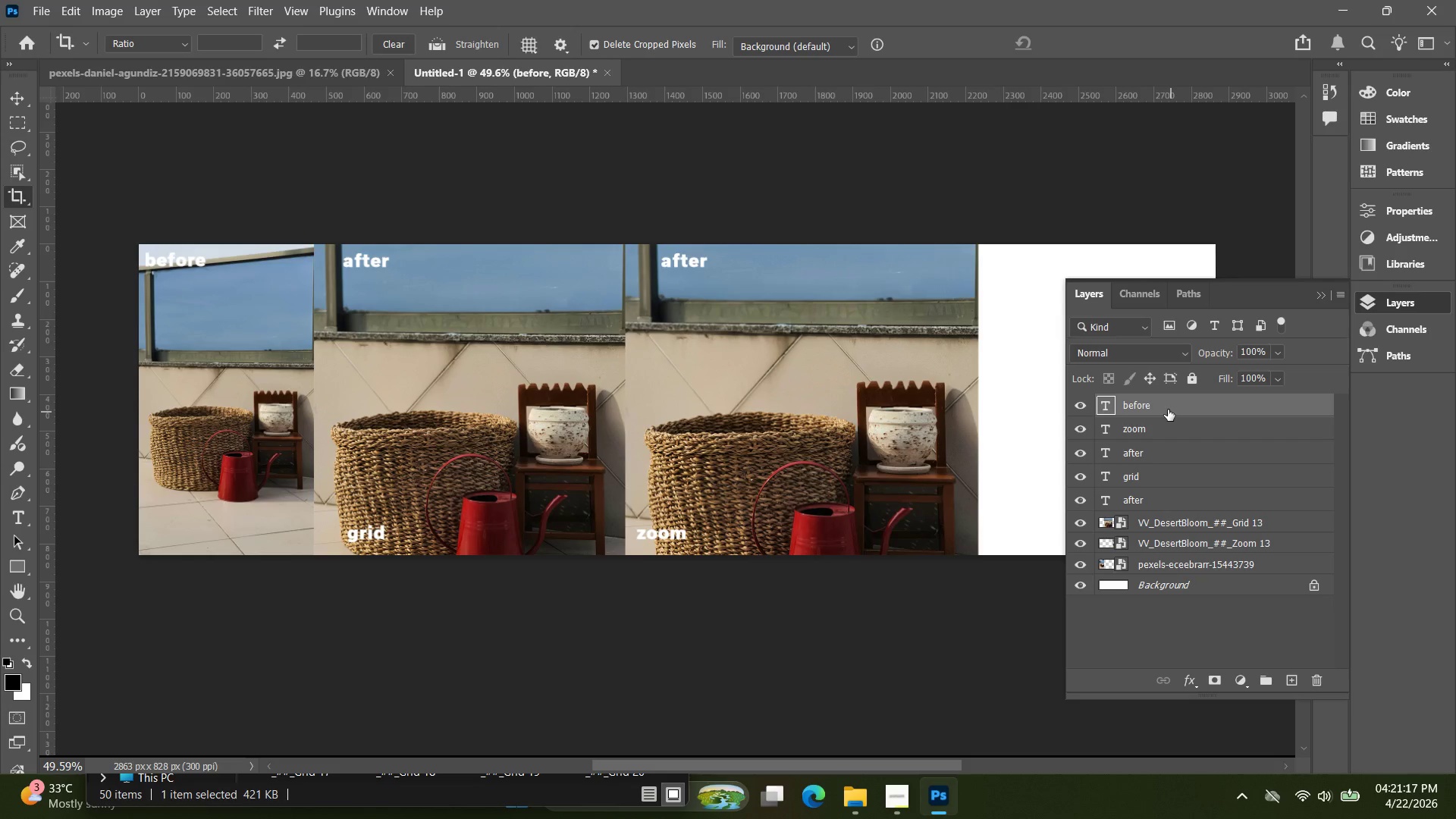 
key(Control+T)
 